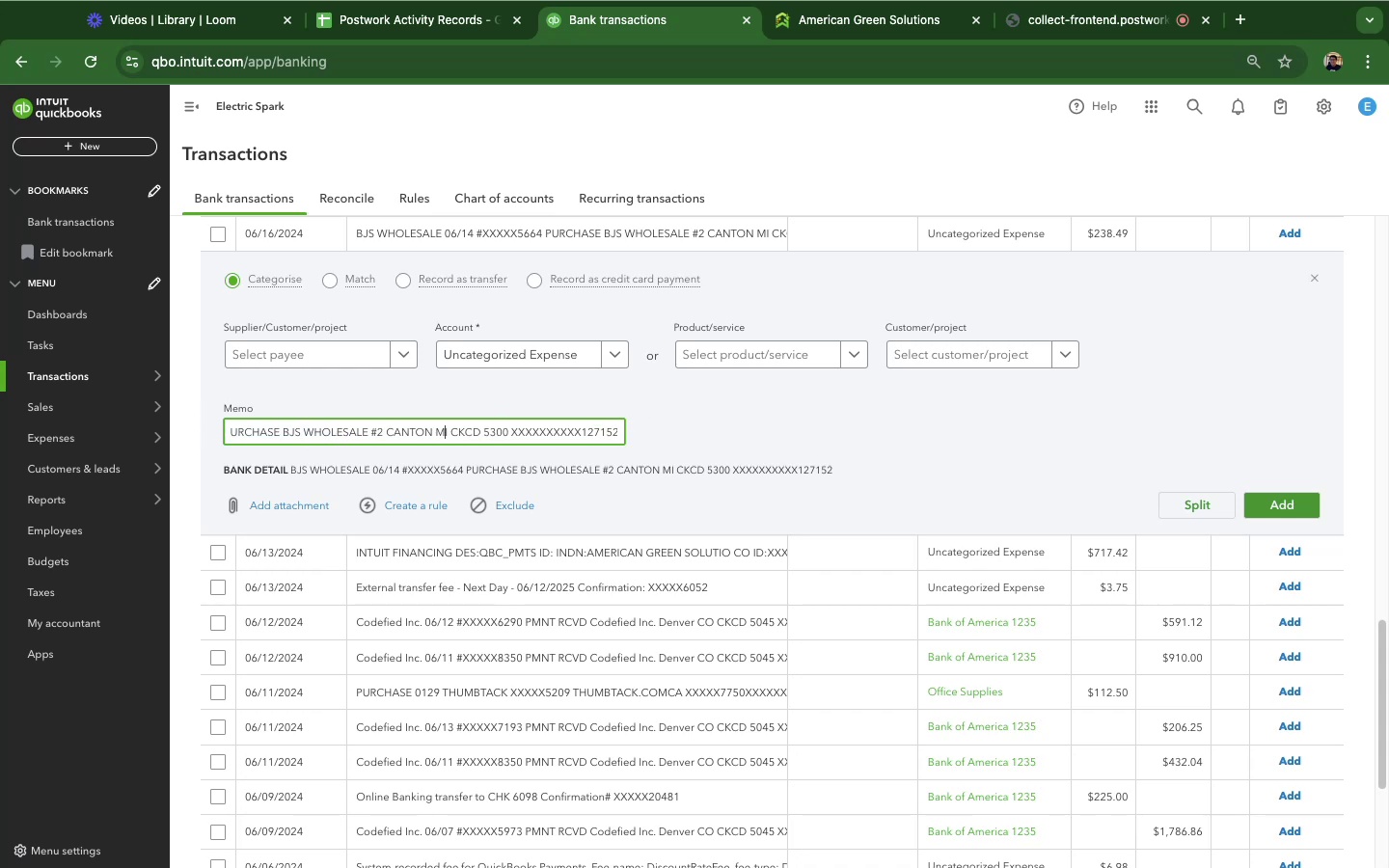 
hold_key(key=ArrowRight, duration=1.35)
 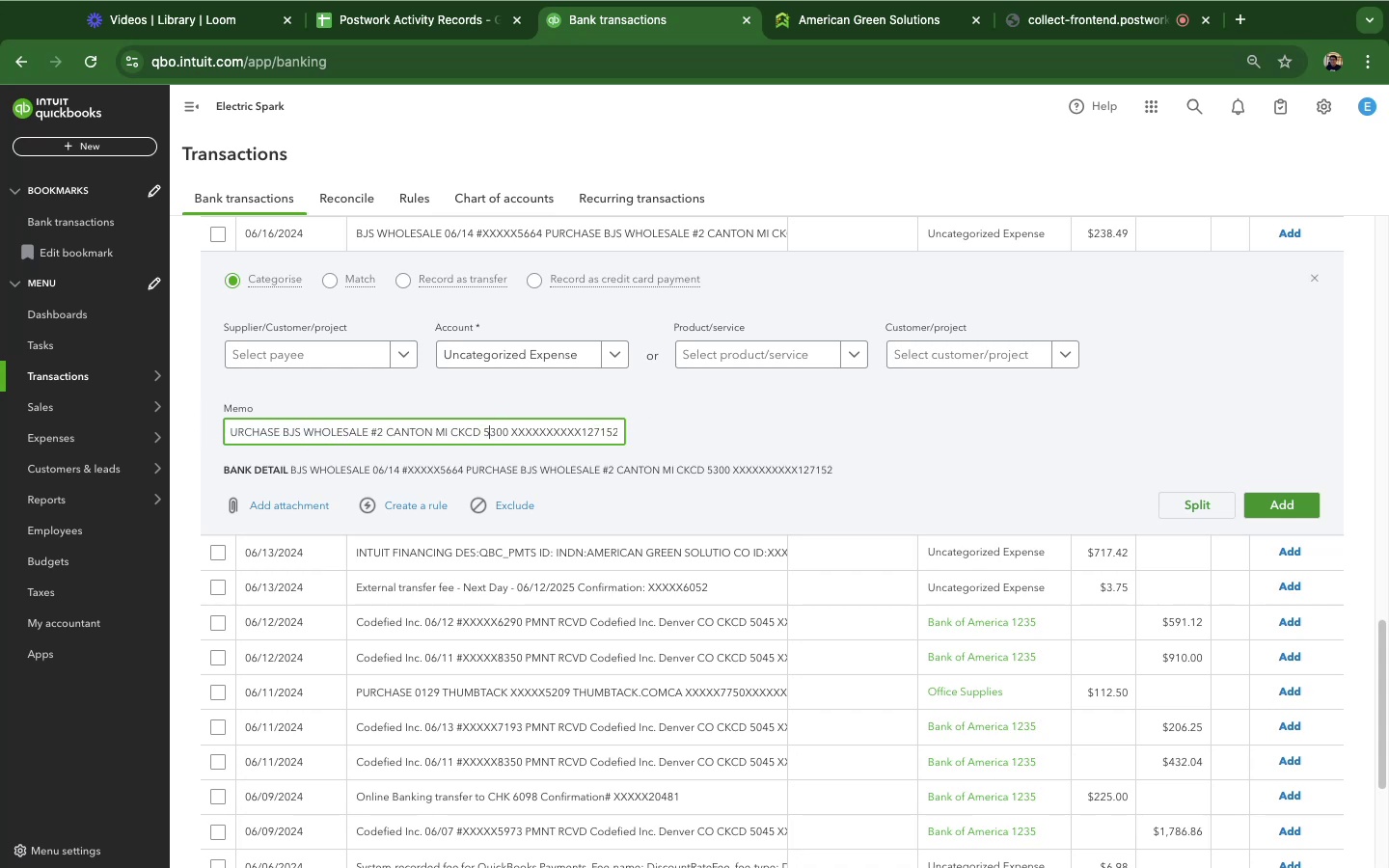 
hold_key(key=ArrowLeft, duration=0.73)
 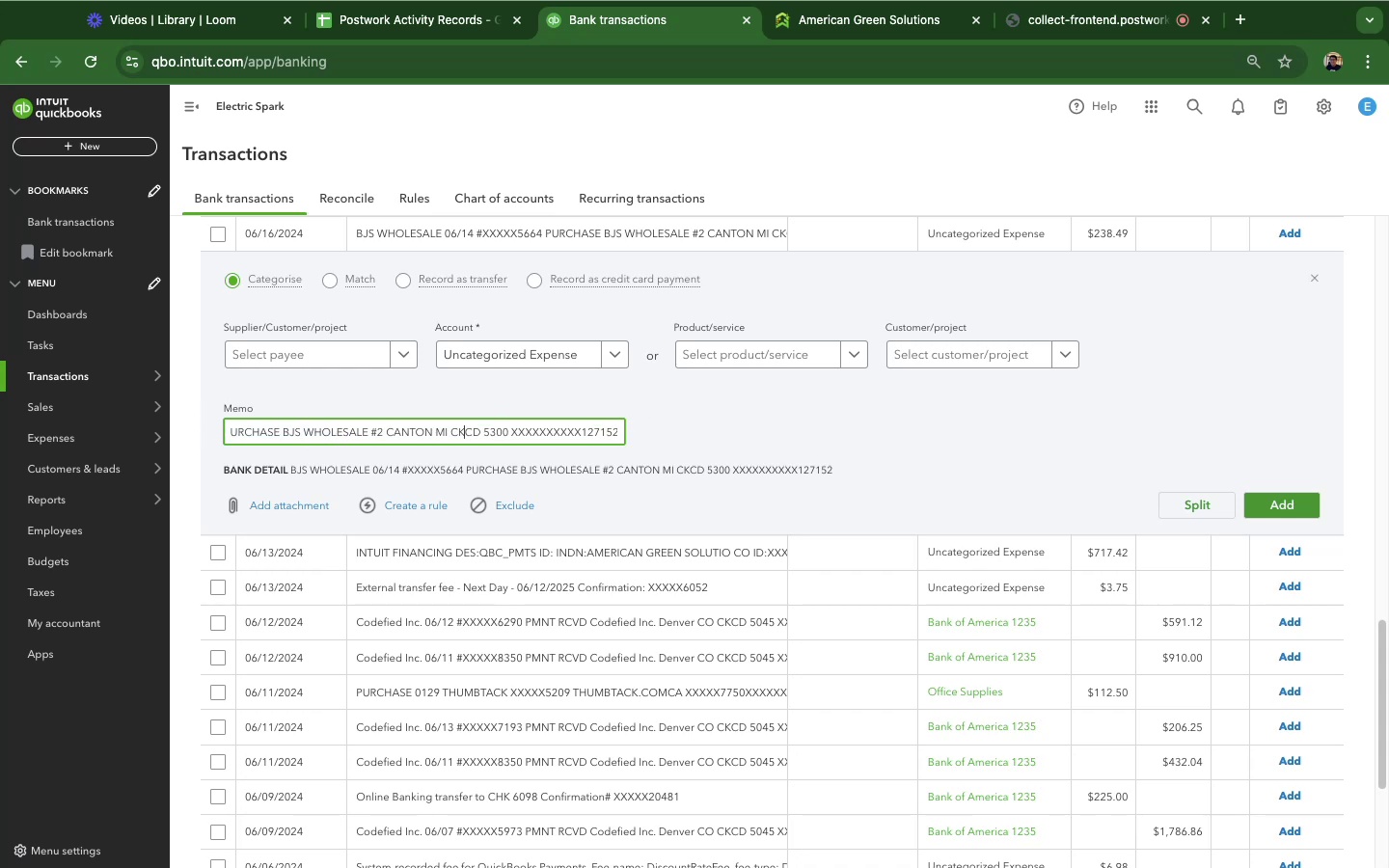 
key(ArrowLeft)
 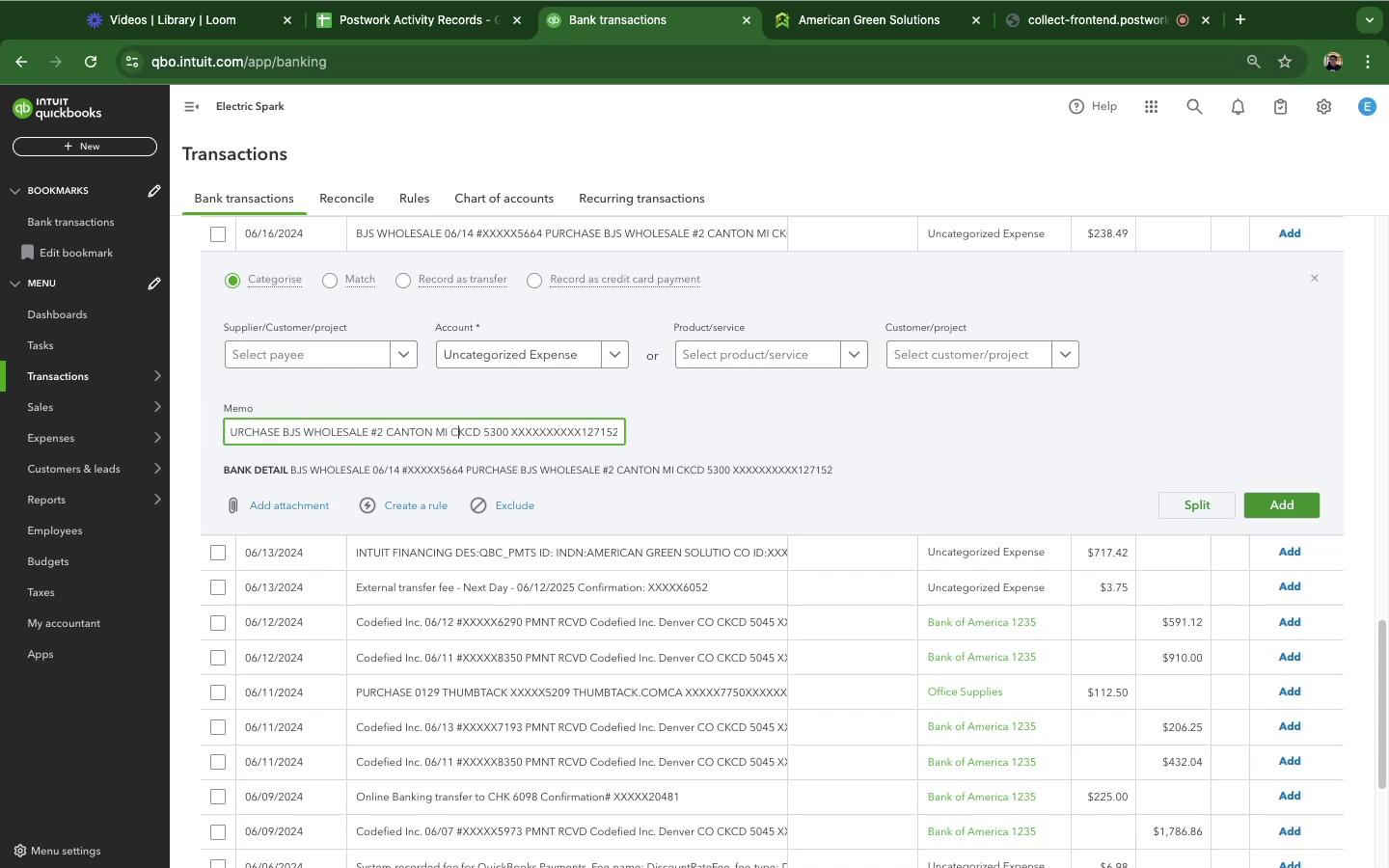 
key(ArrowLeft)
 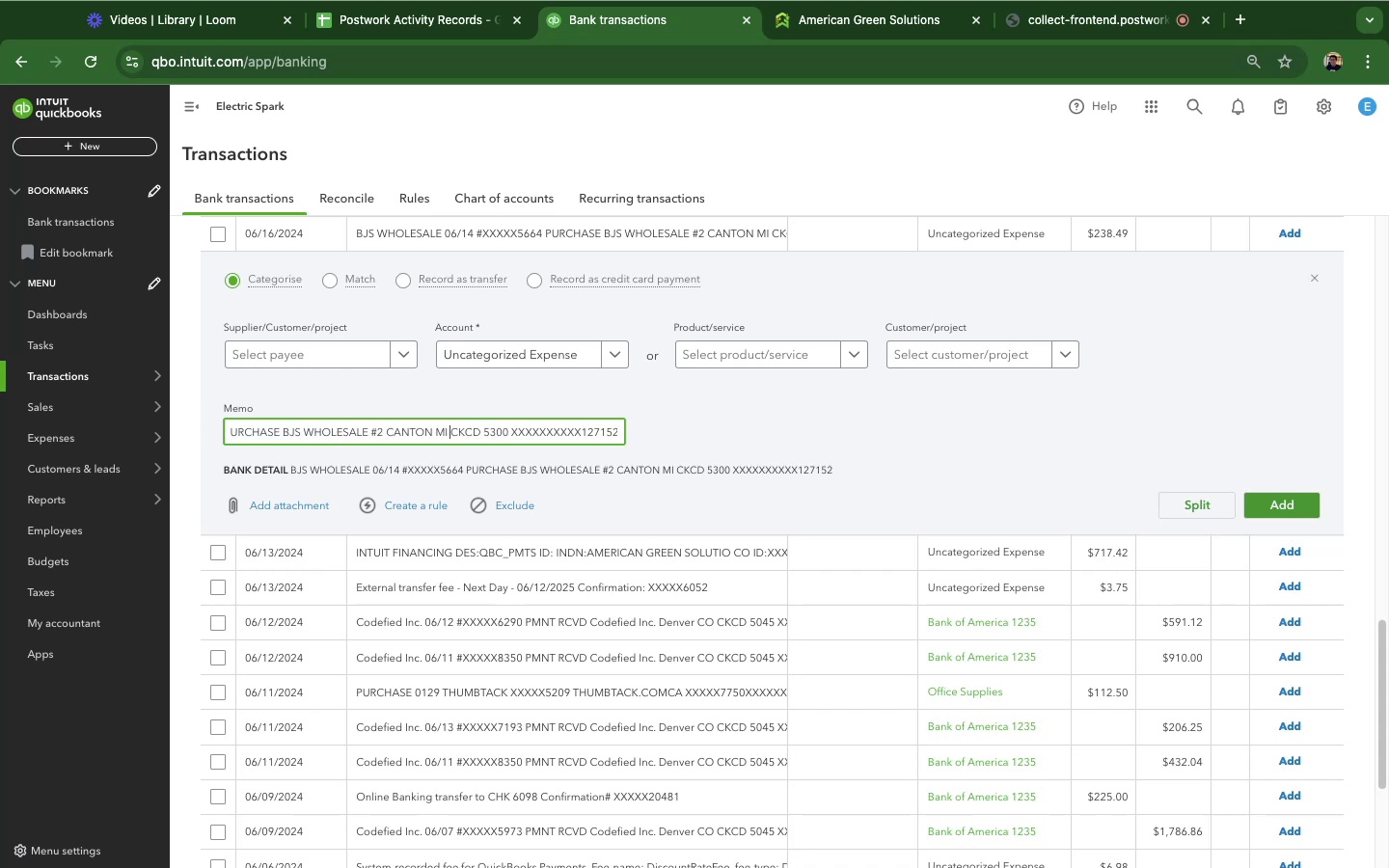 
hold_key(key=ArrowLeft, duration=0.74)
 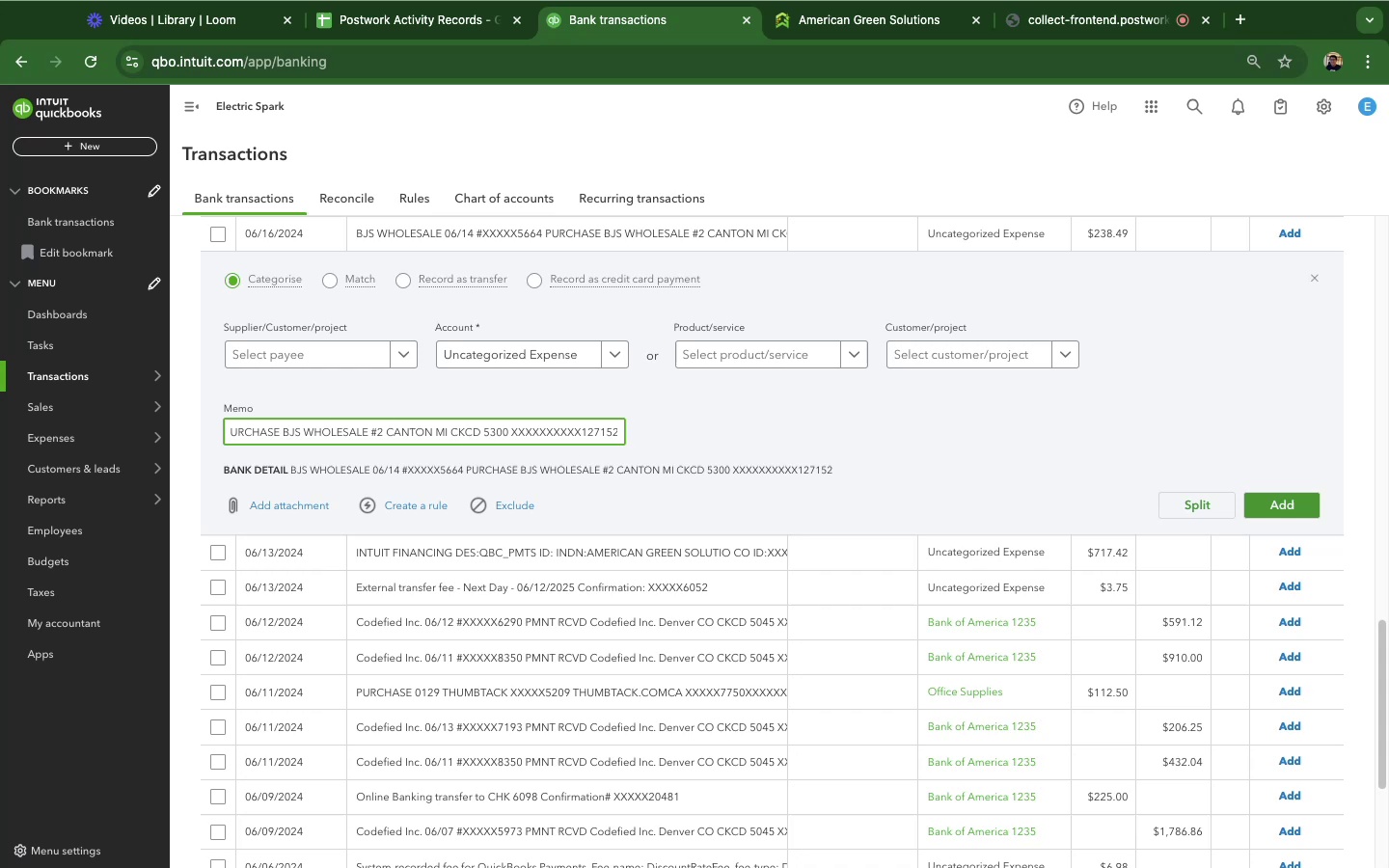 
hold_key(key=ArrowLeft, duration=1.51)
 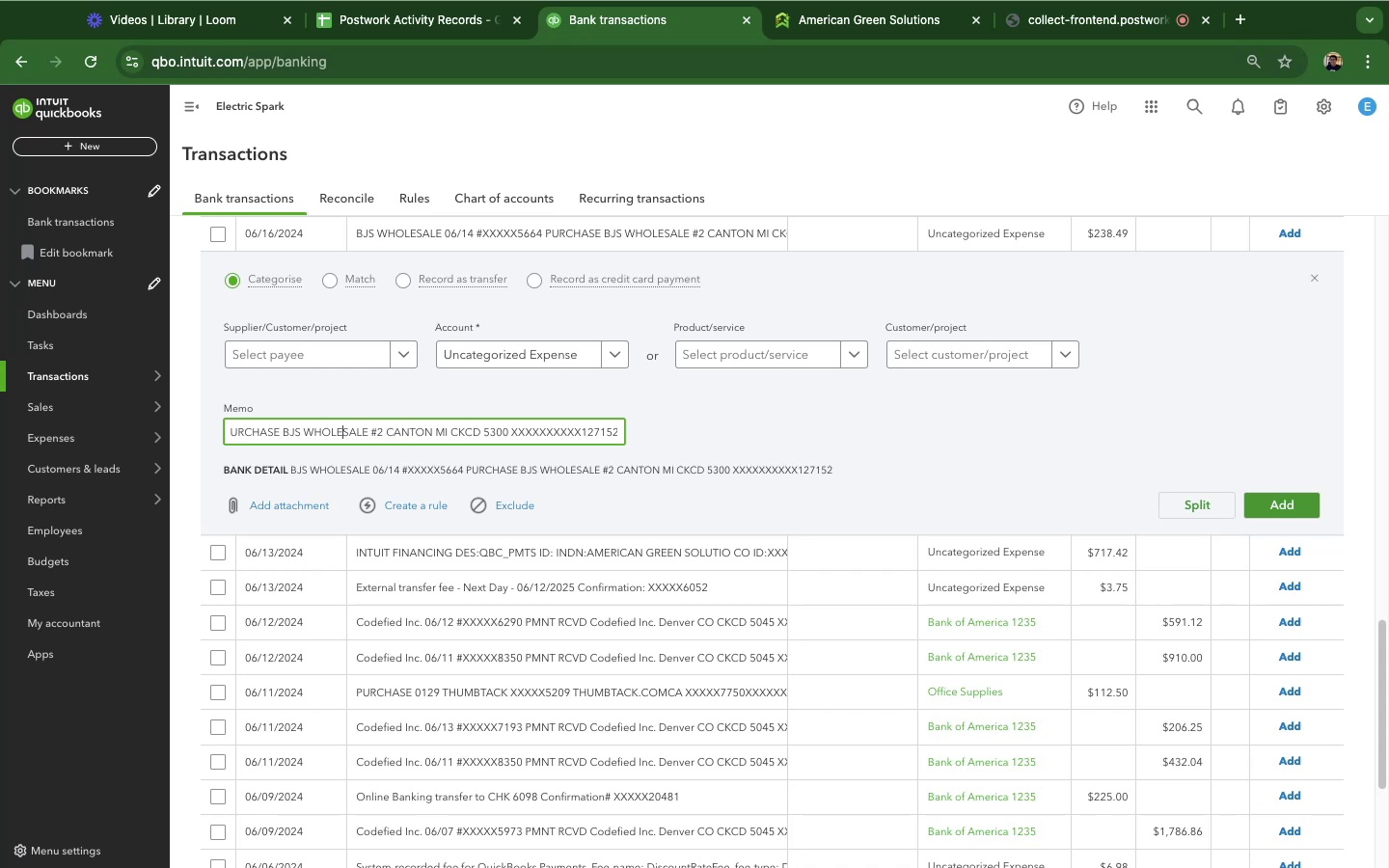 
key(ArrowLeft)
 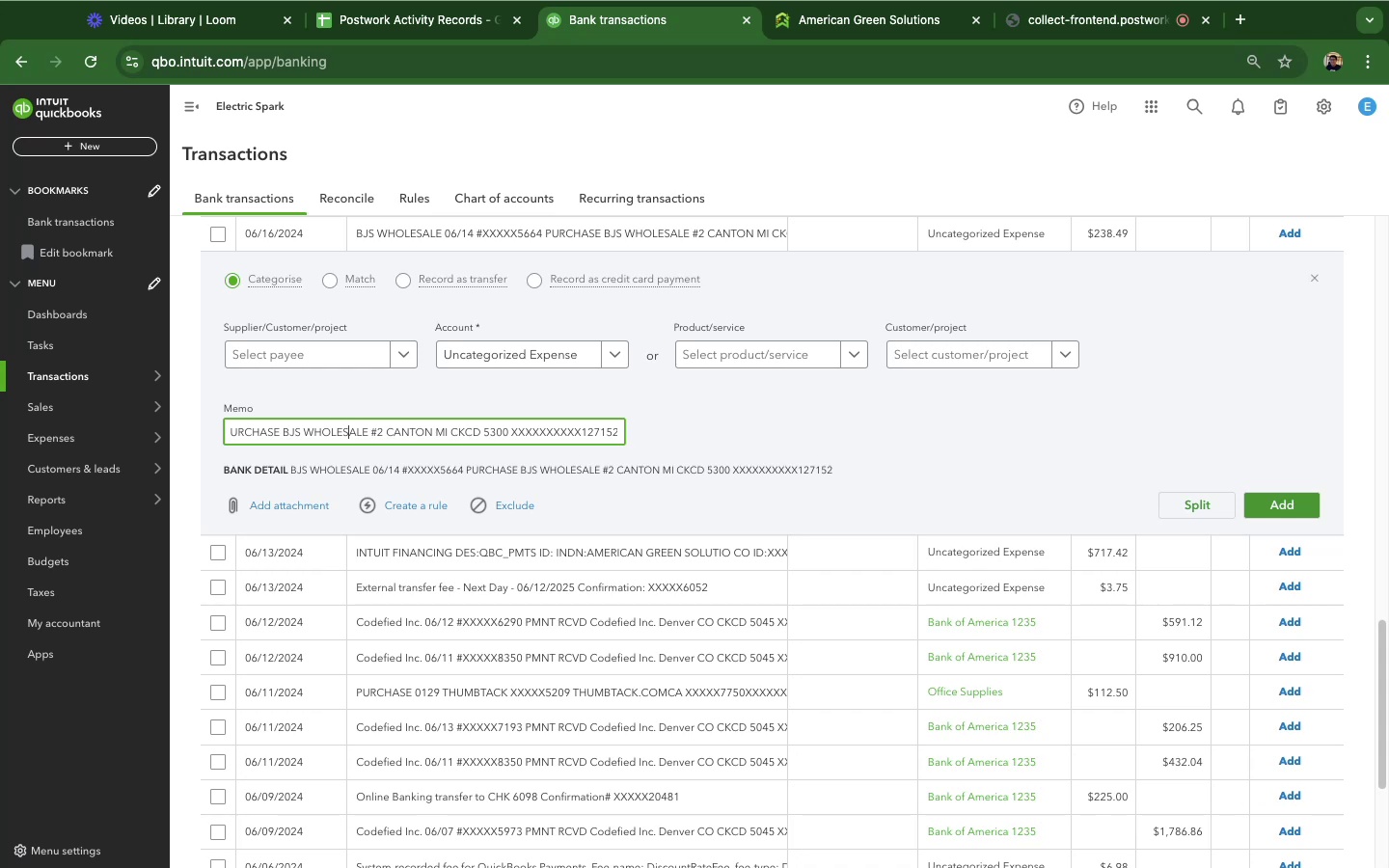 
hold_key(key=ArrowRight, duration=0.84)
 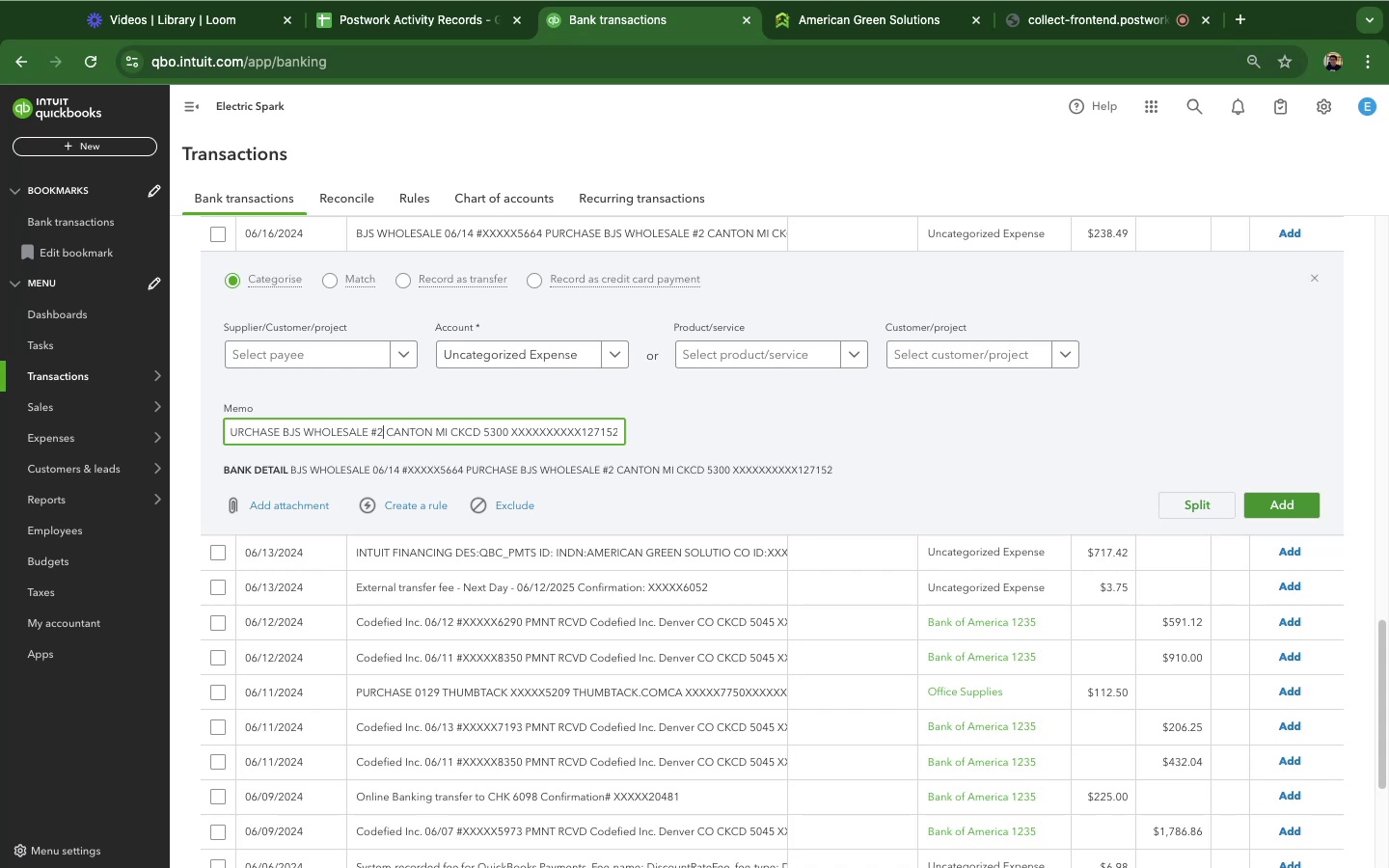 
key(ArrowRight)
 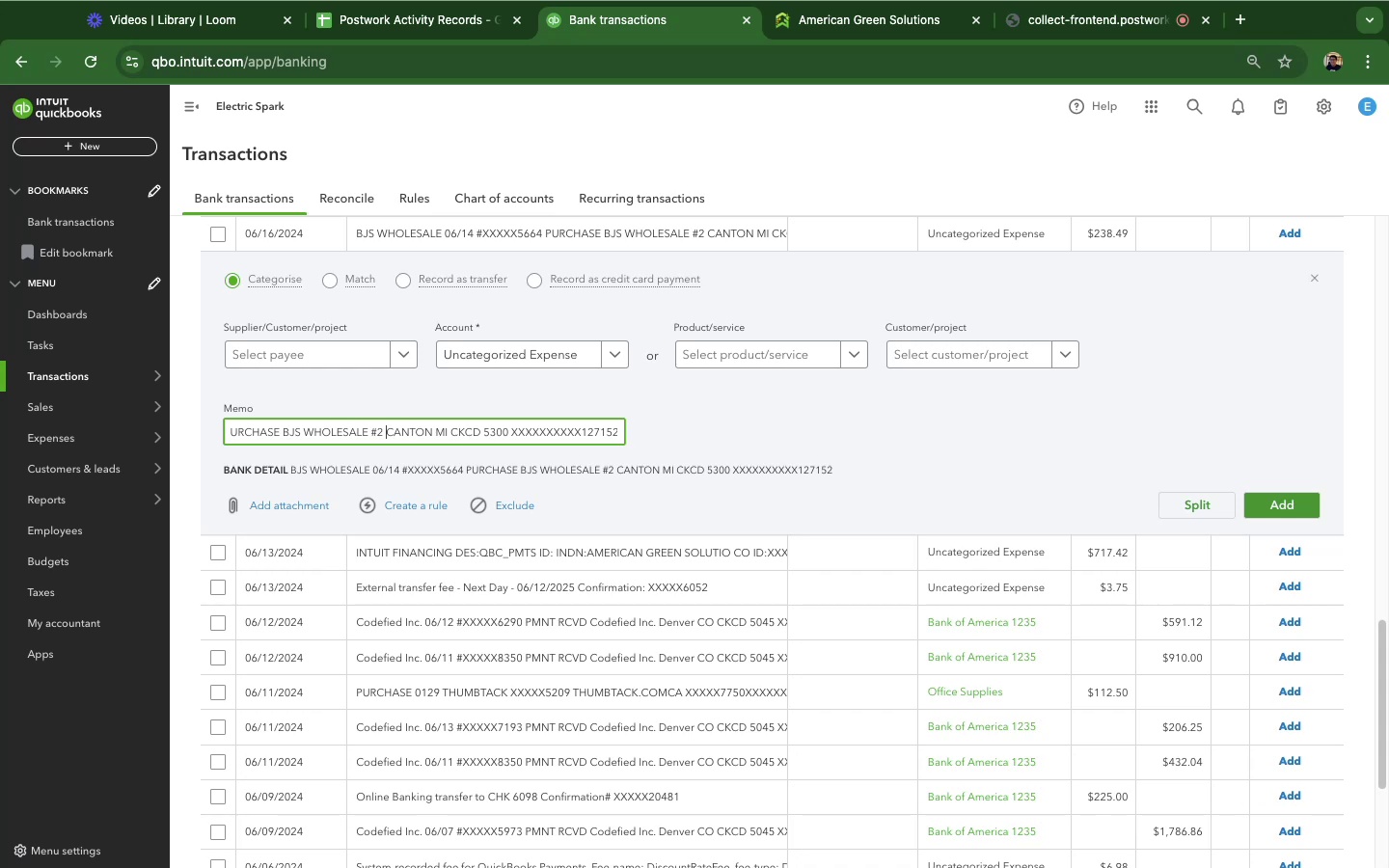 
key(ArrowRight)
 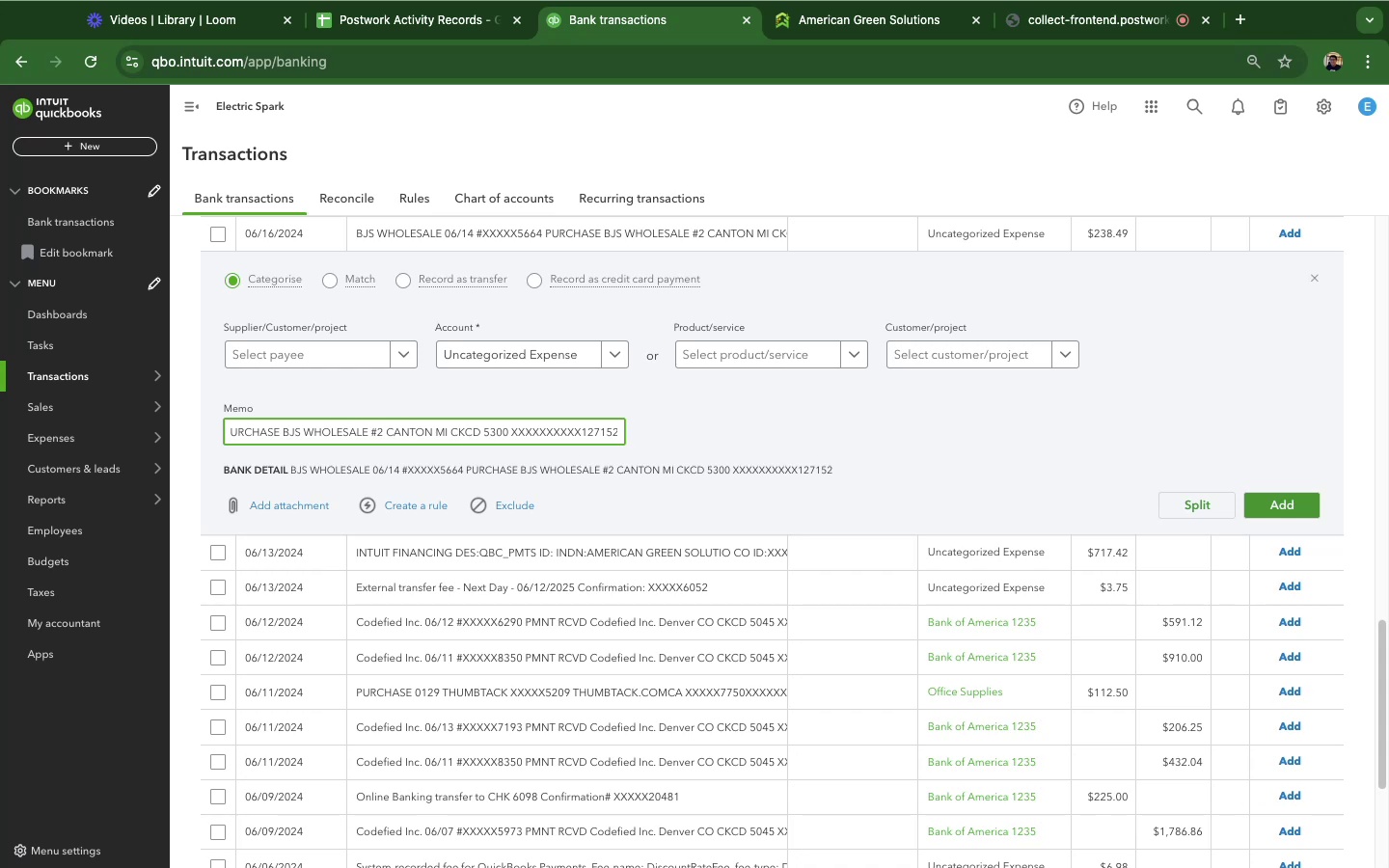 
hold_key(key=ArrowRight, duration=1.03)
 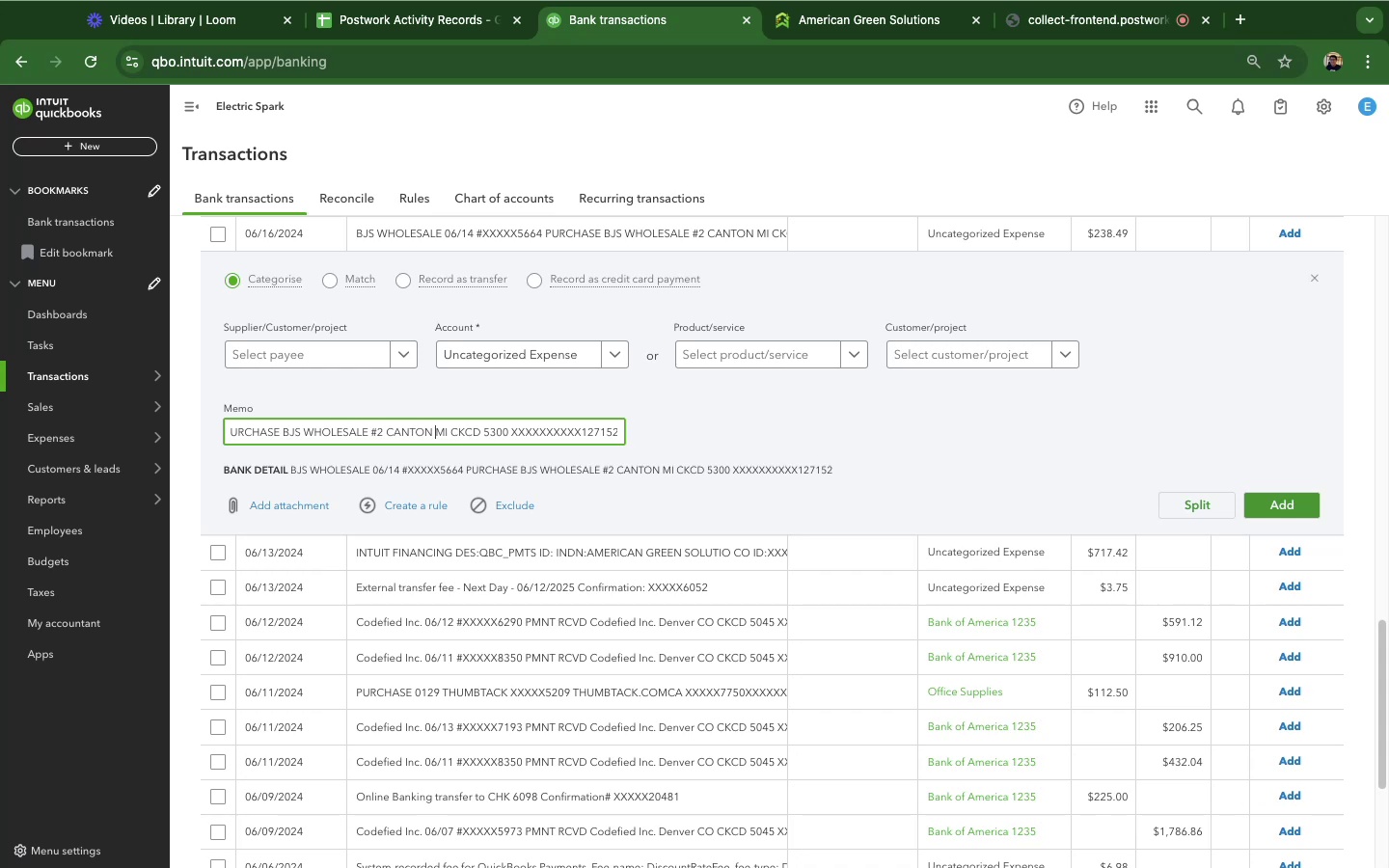 
key(ArrowLeft)
 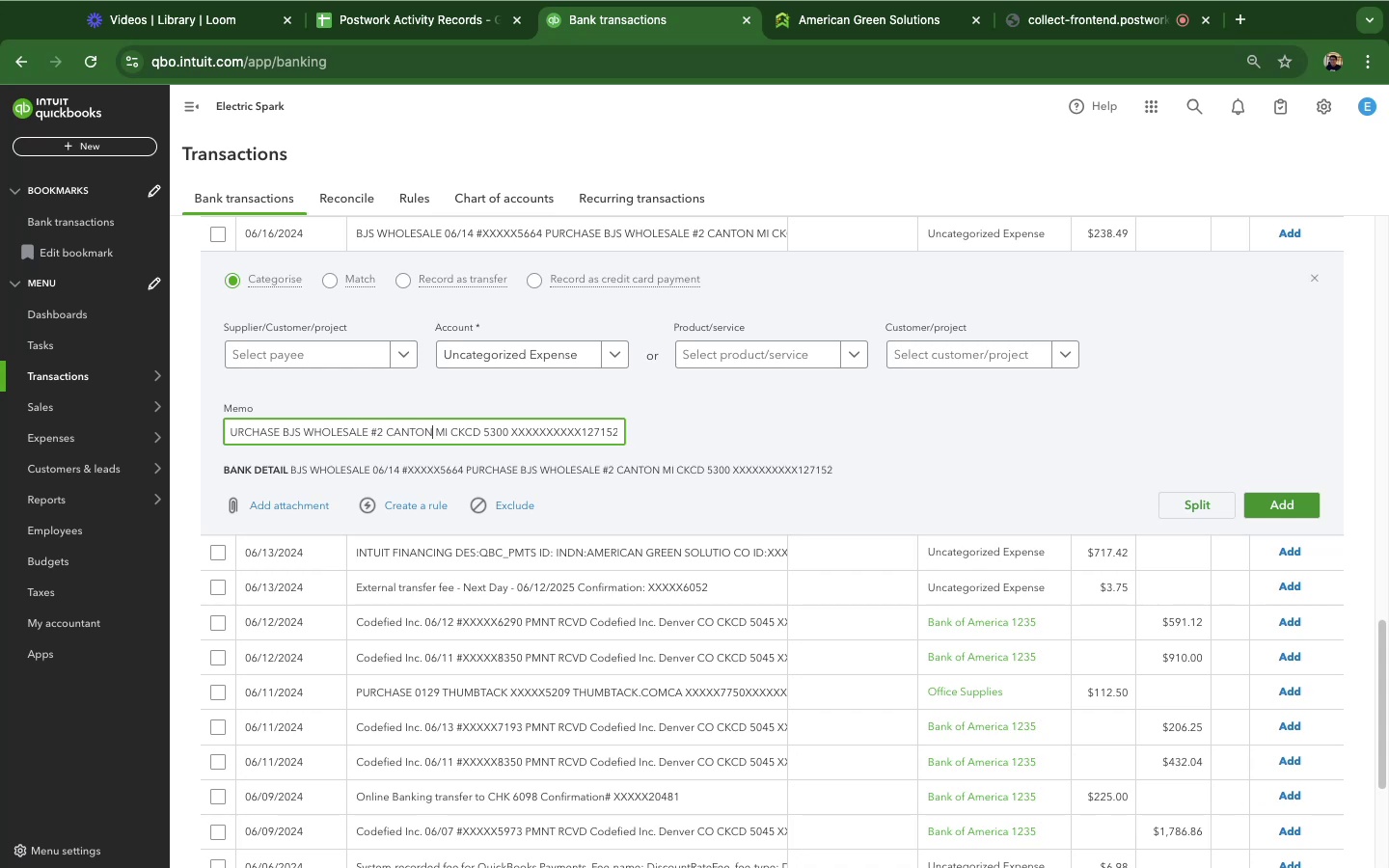 
hold_key(key=ArrowLeft, duration=1.51)
 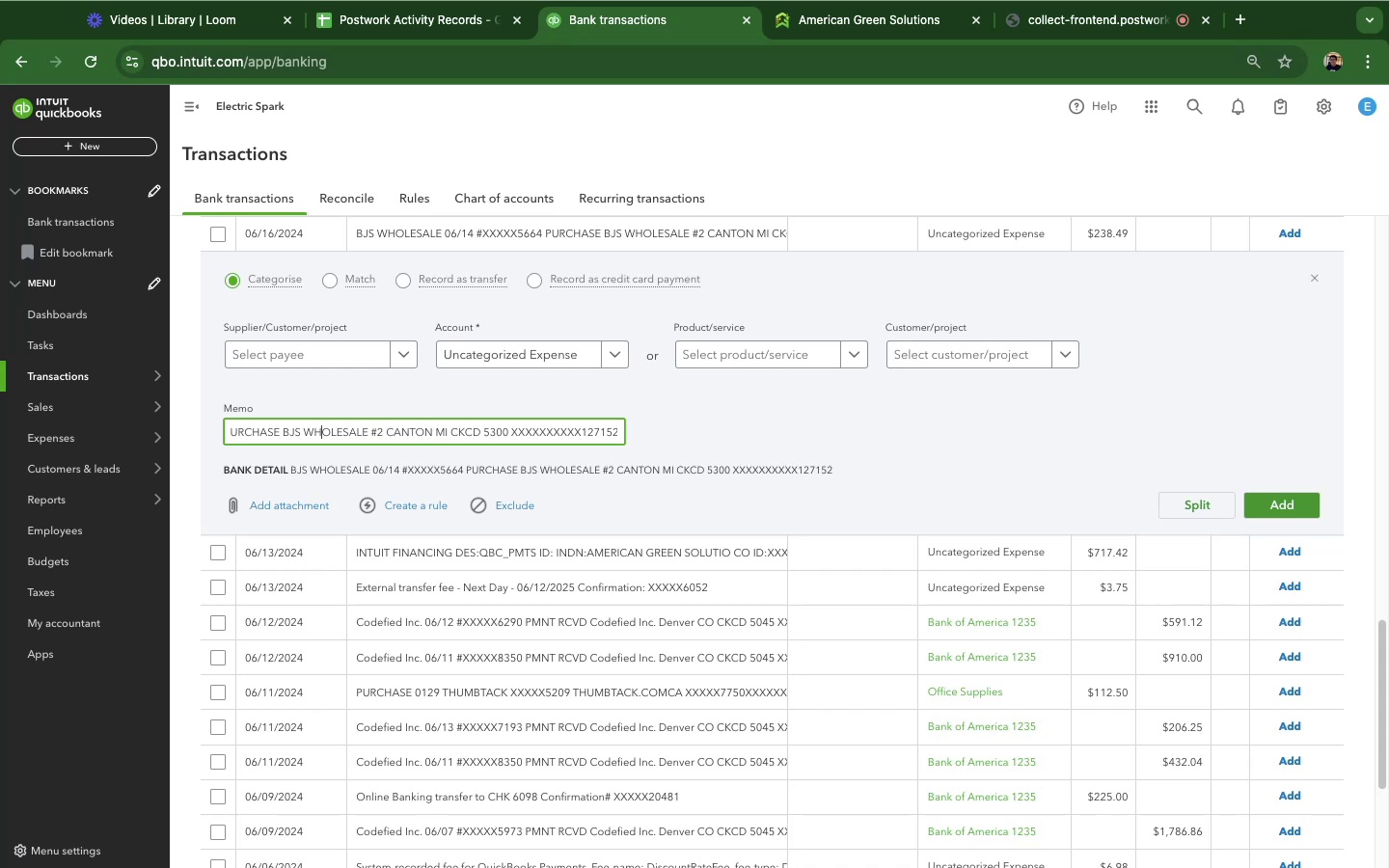 
hold_key(key=ArrowLeft, duration=0.36)
 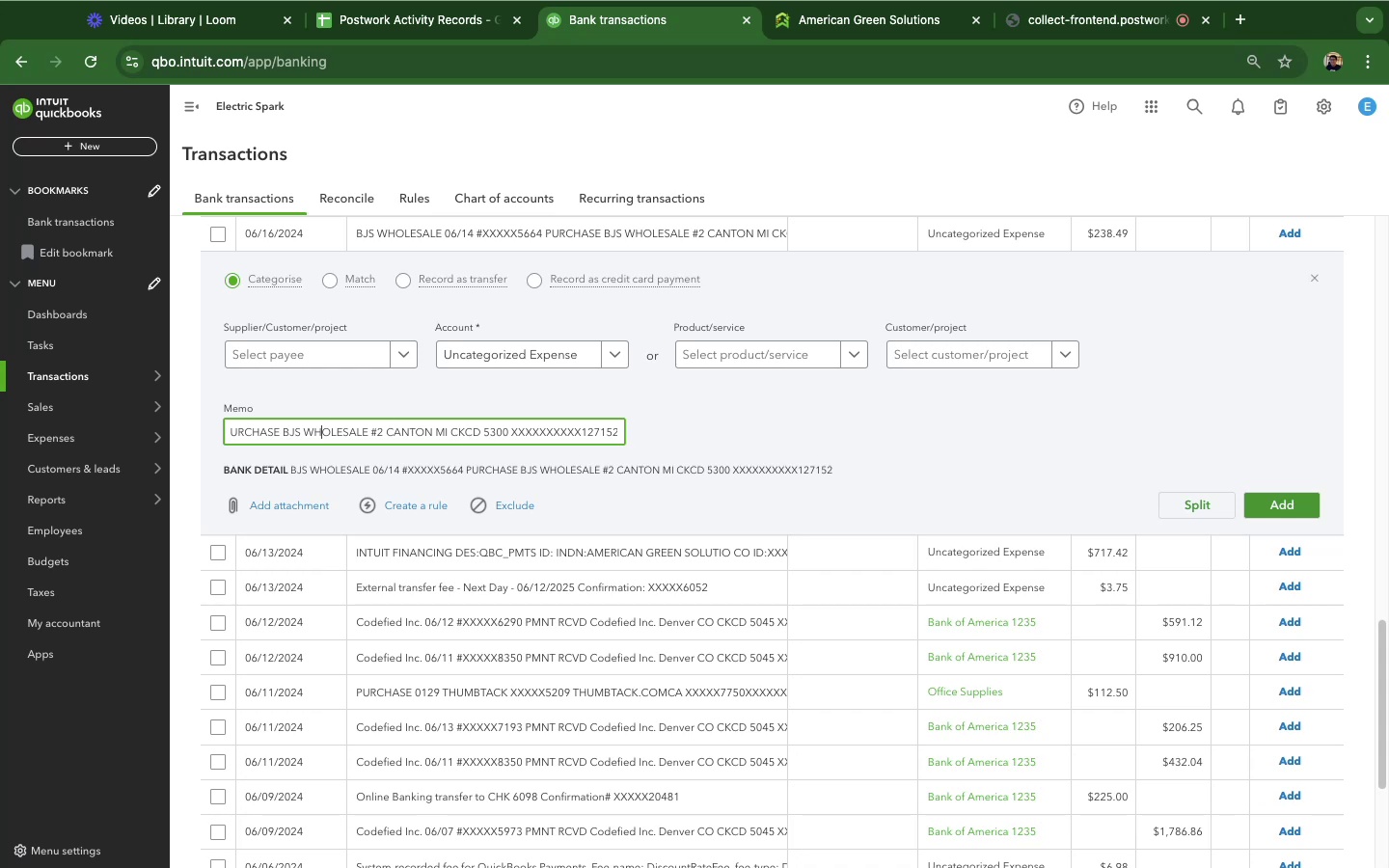 
wait(27.94)
 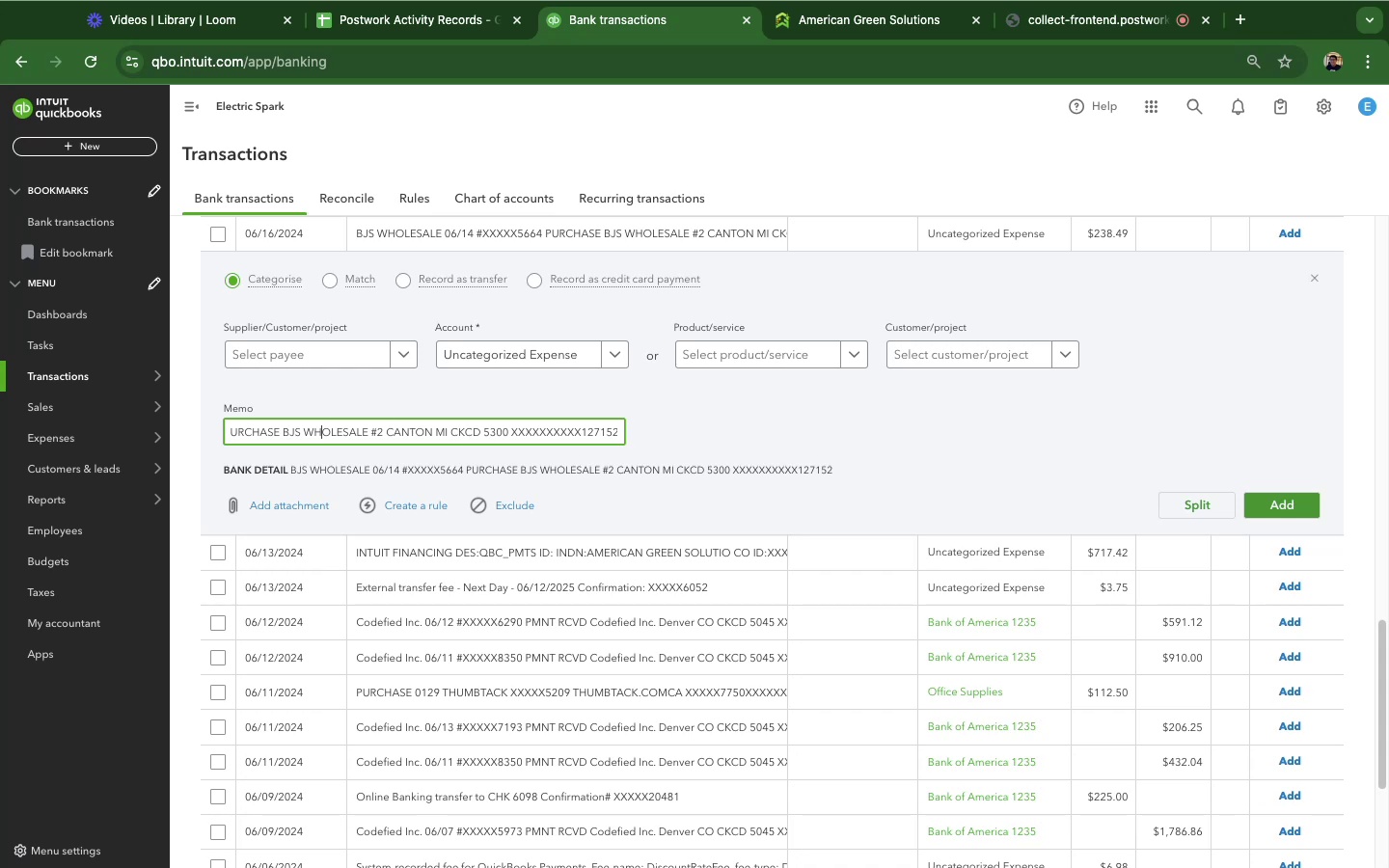 
left_click([439, 586])
 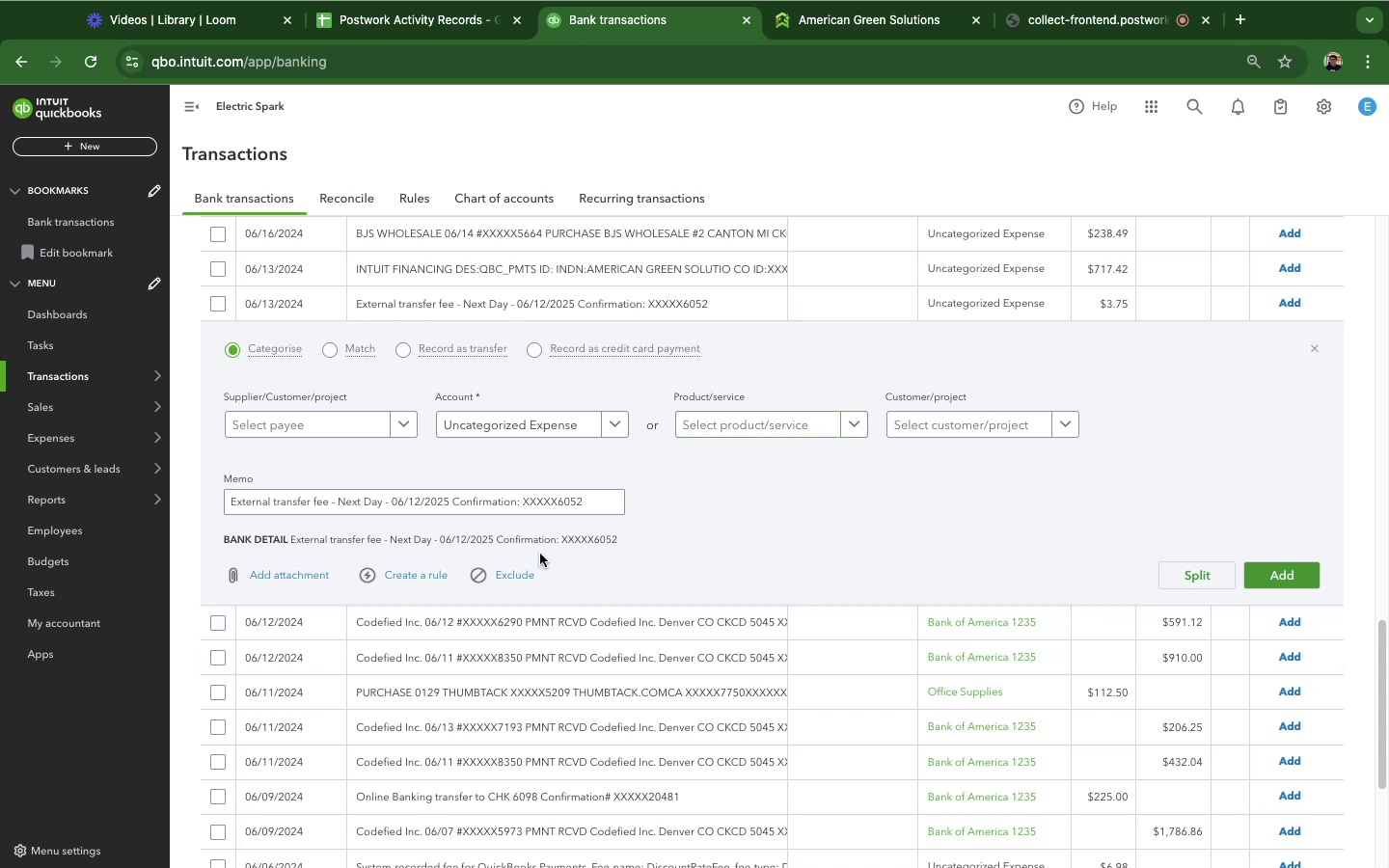 
wait(17.39)
 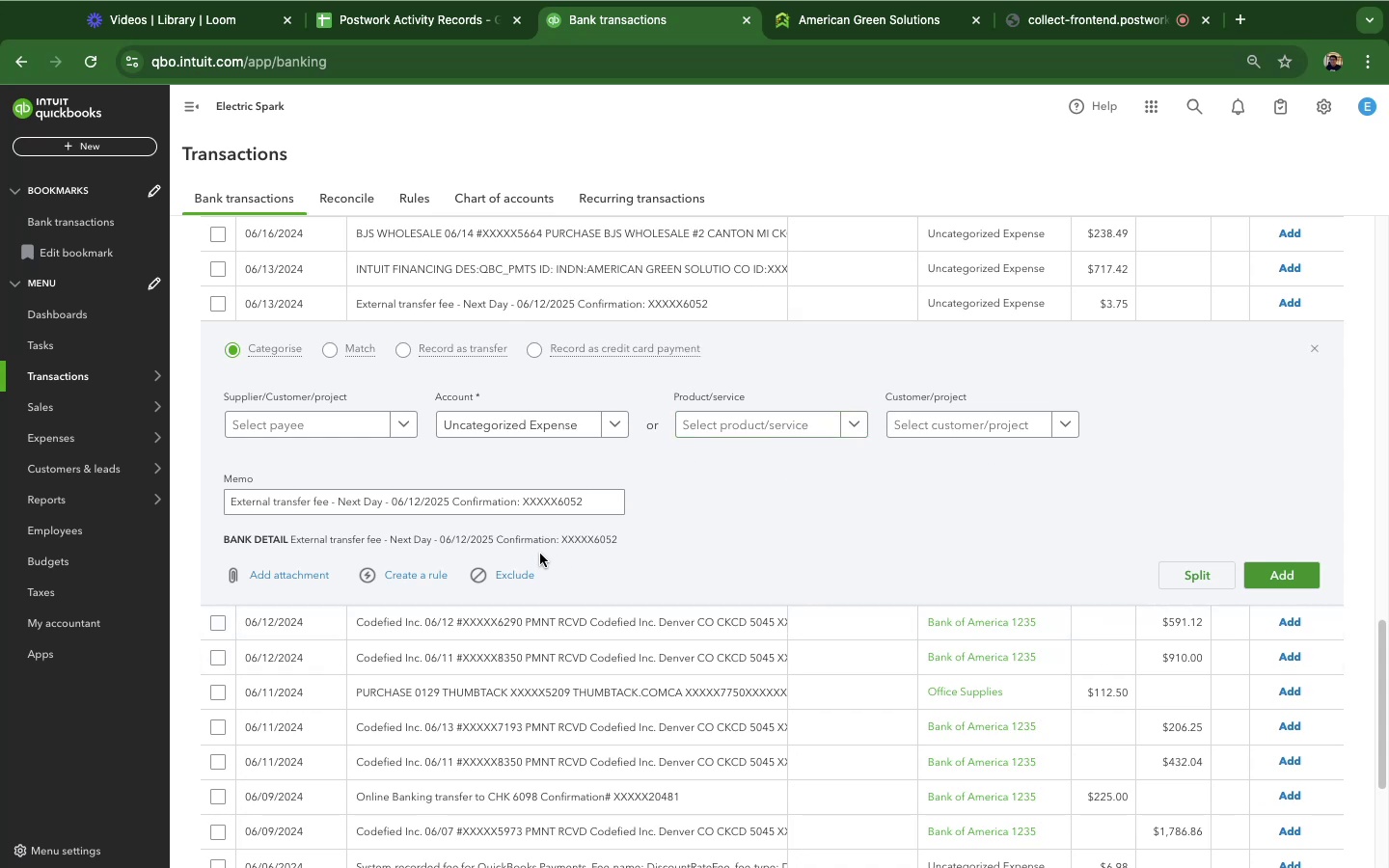 
left_click_drag(start_coordinate=[385, 506], to_coordinate=[313, 499])
 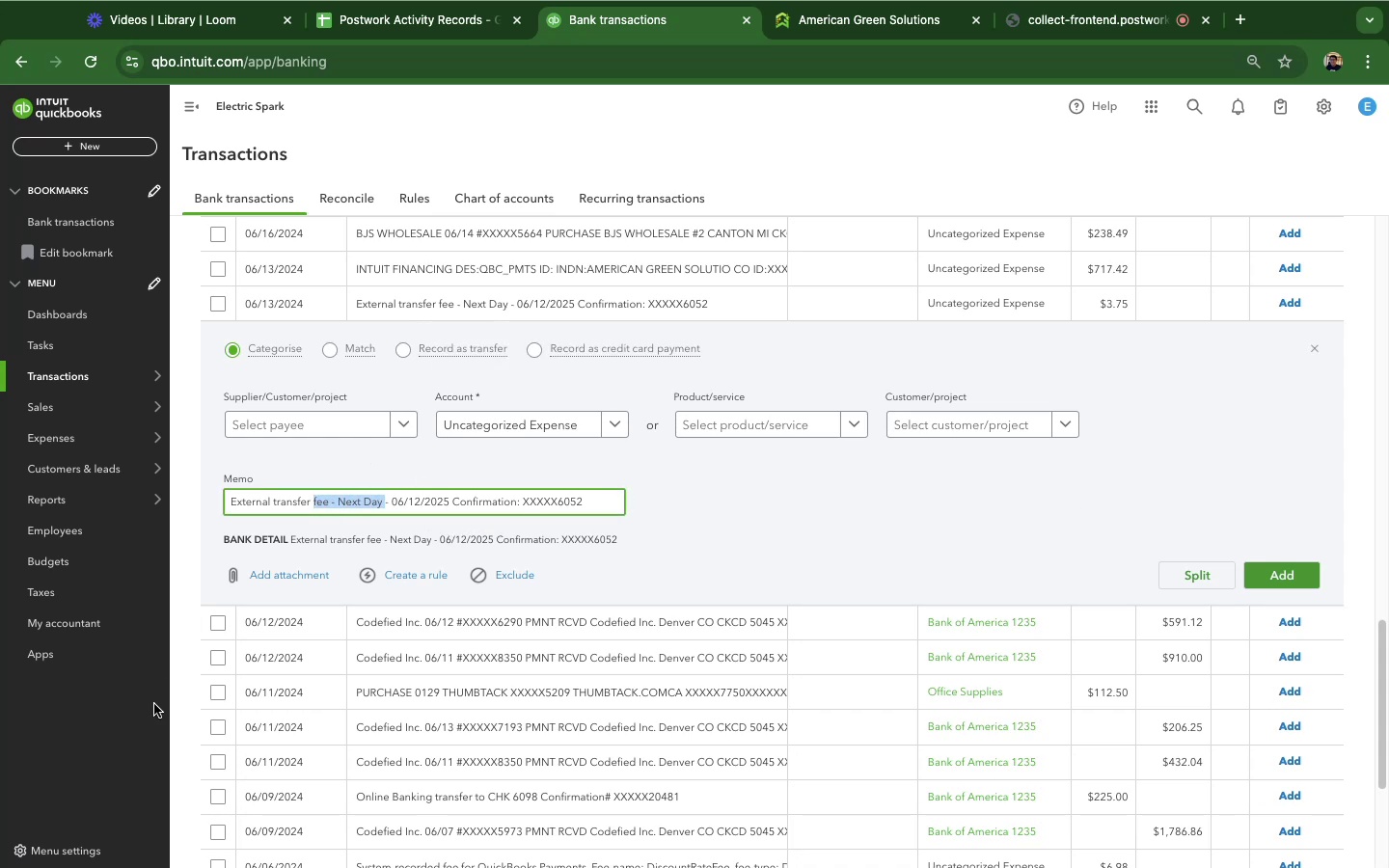 
scroll: coordinate [1076, 336], scroll_direction: down, amount: 12.0
 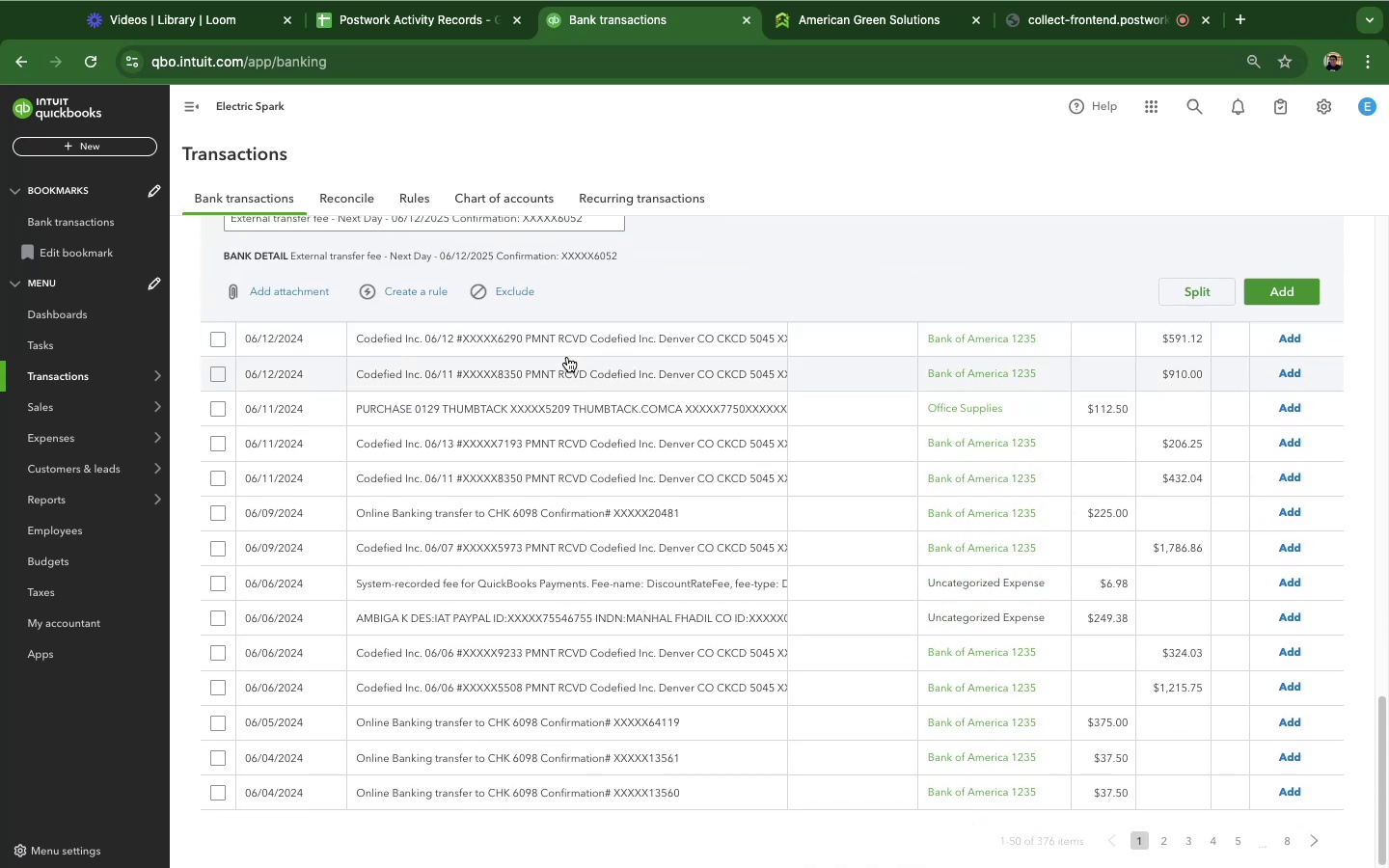 
scroll: coordinate [566, 364], scroll_direction: up, amount: 28.0
 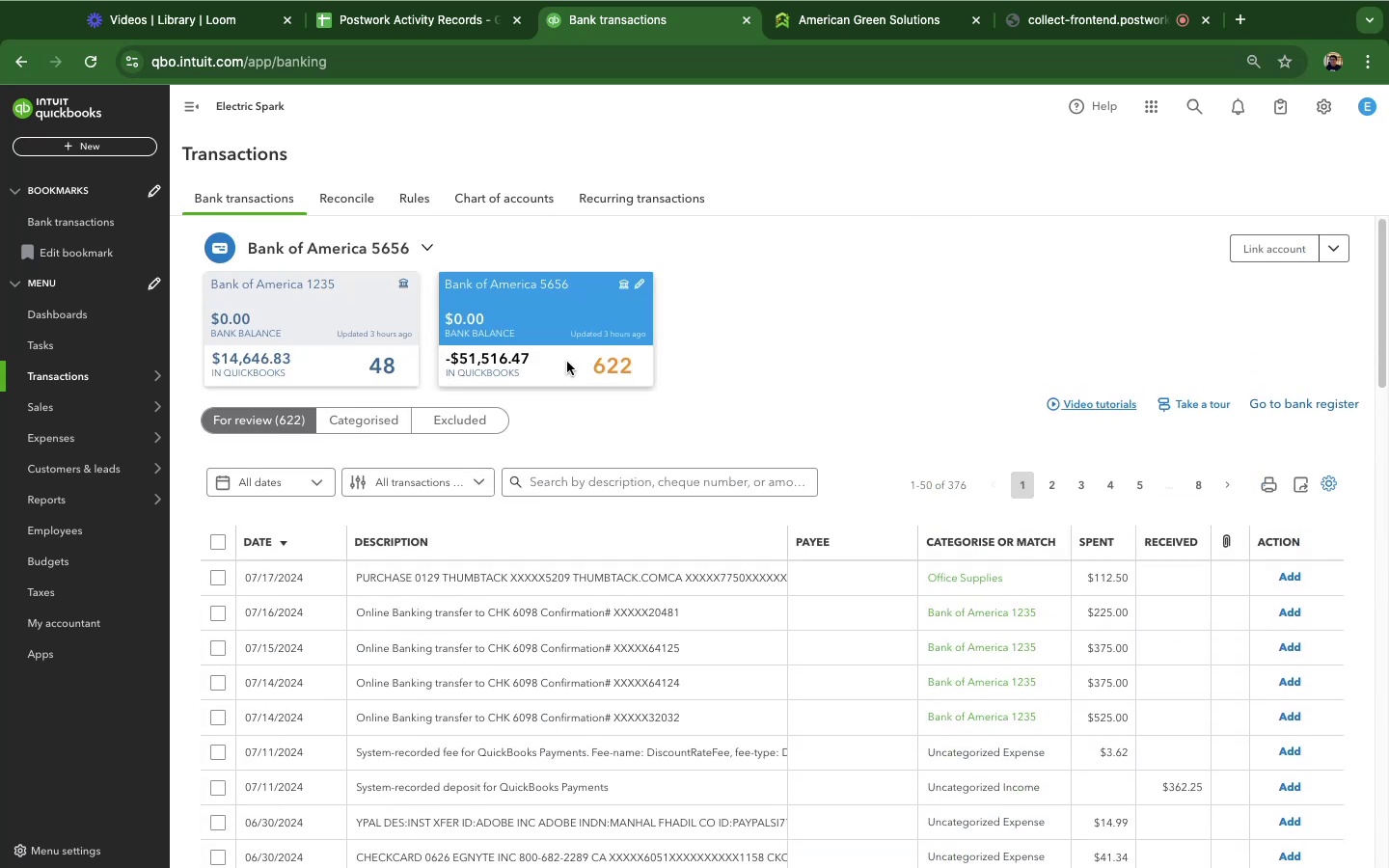 
scroll: coordinate [567, 362], scroll_direction: down, amount: 6.0
 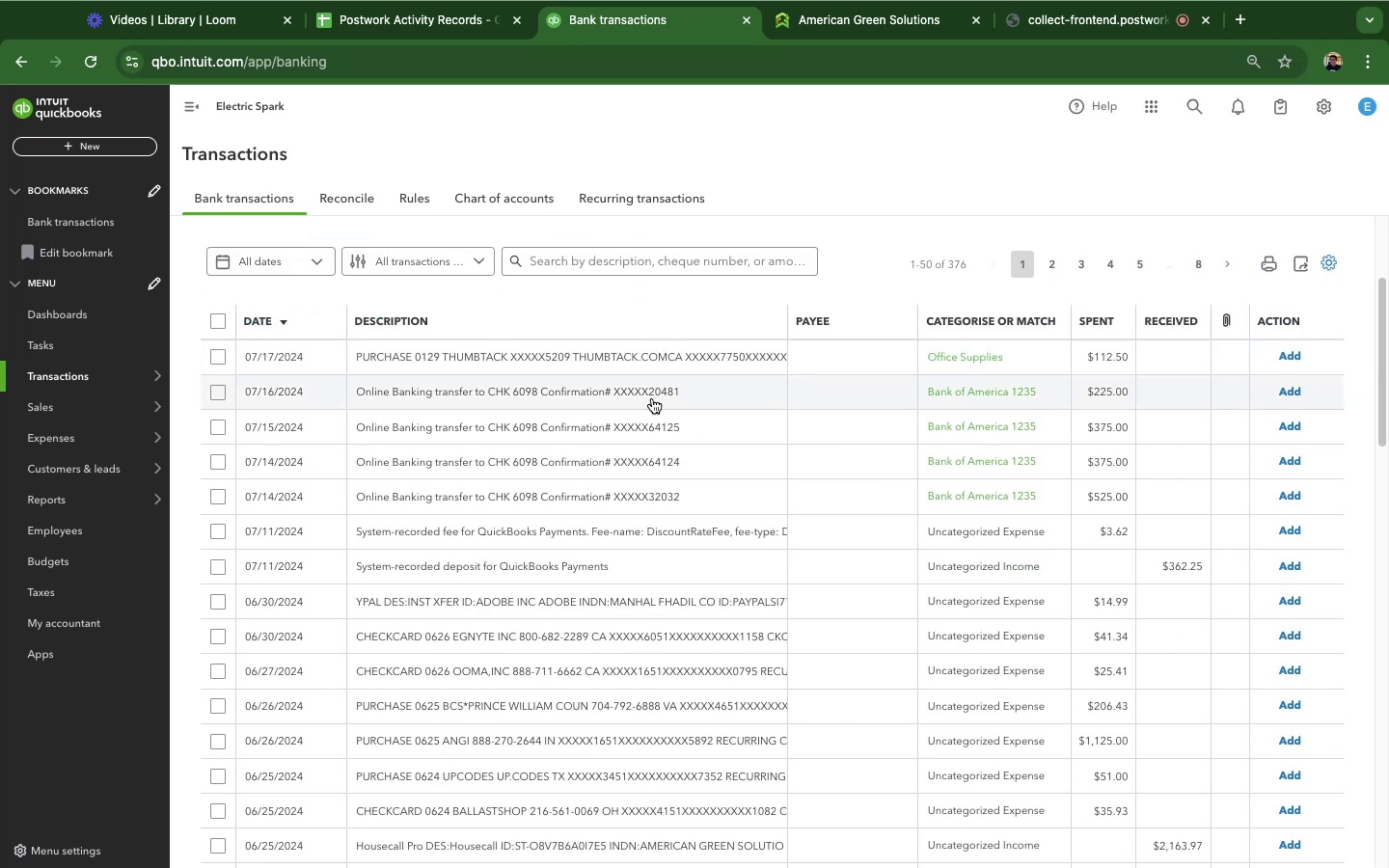 
wait(8.8)
 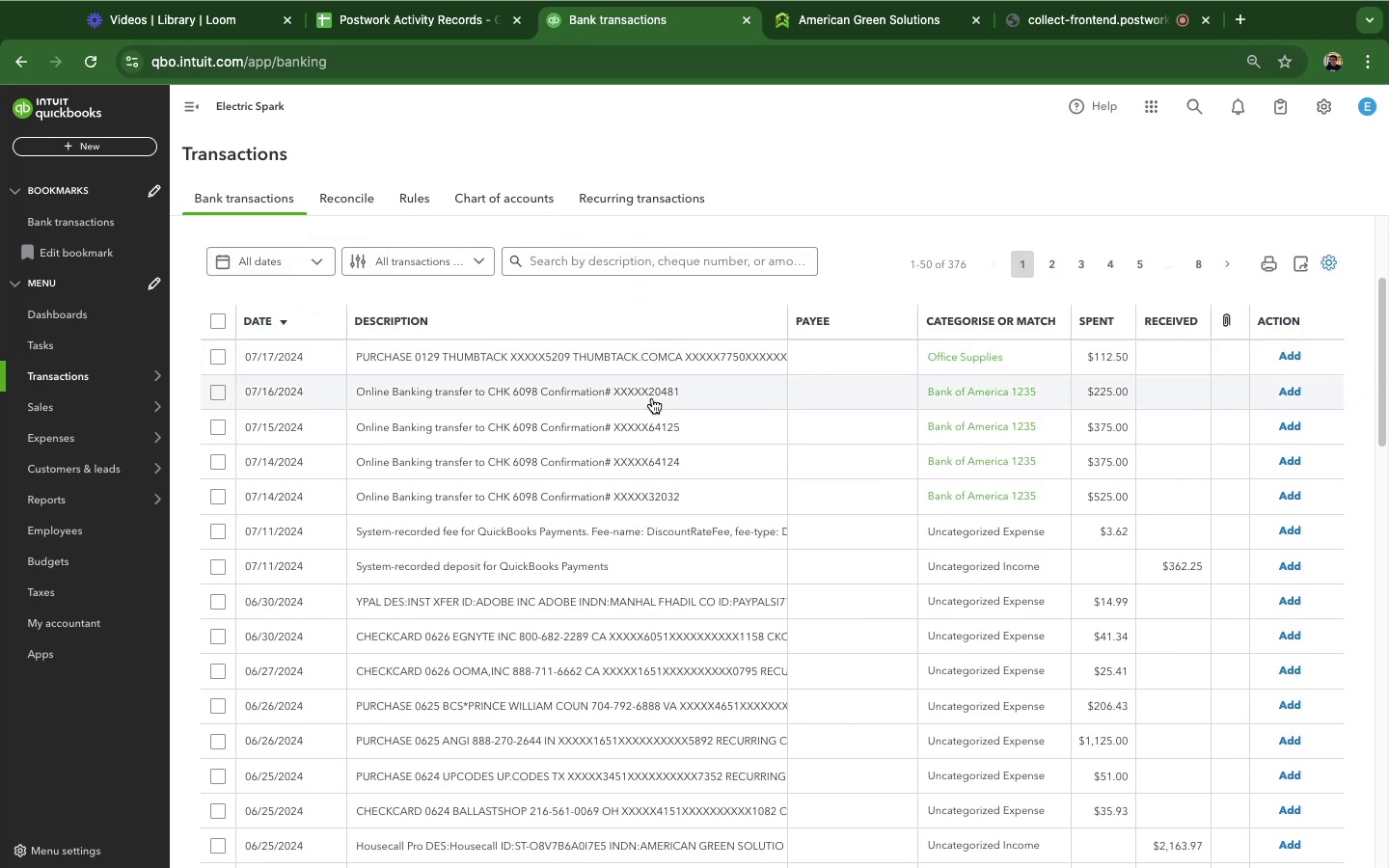 
scroll: coordinate [611, 715], scroll_direction: up, amount: 16.0
 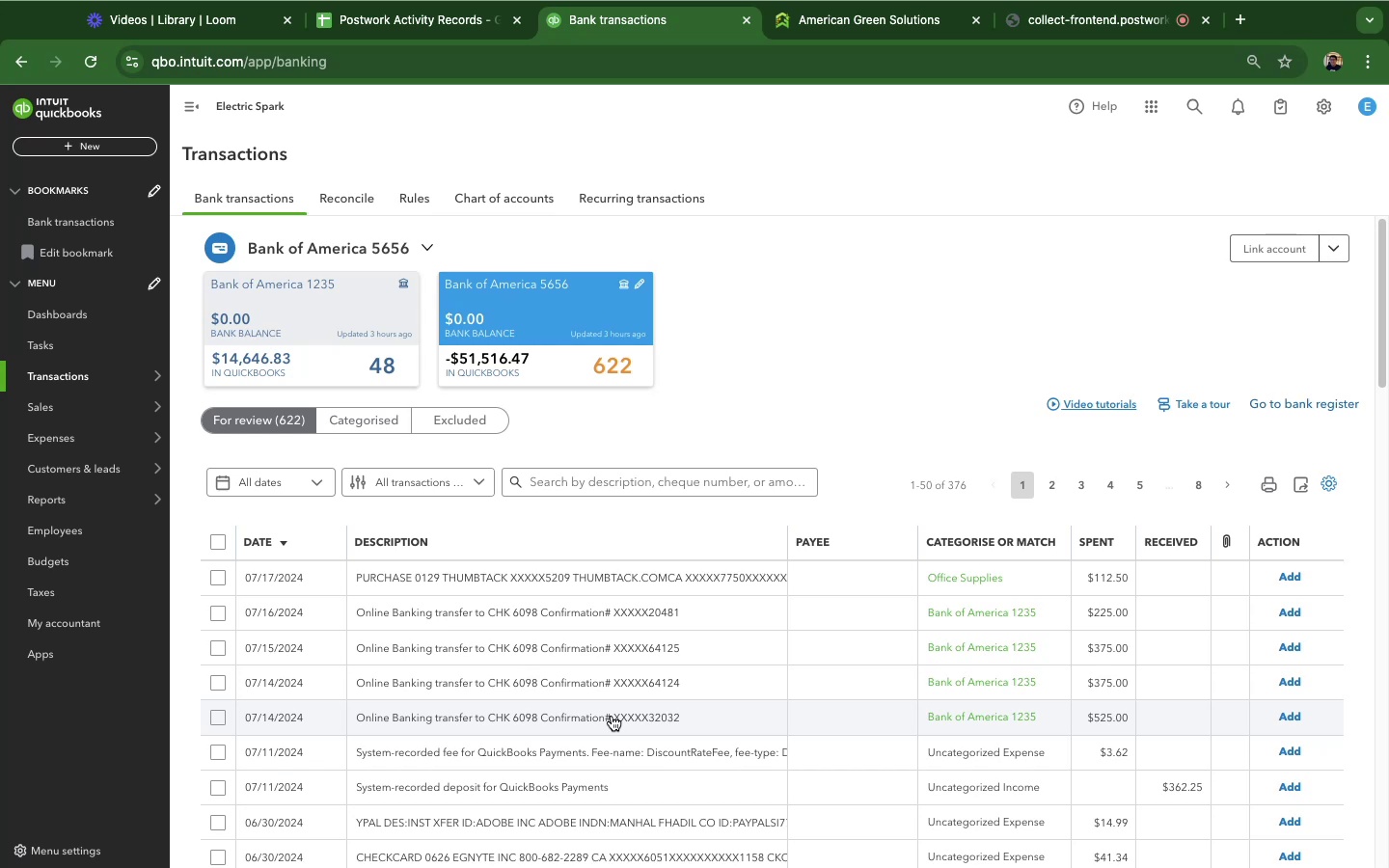 
scroll: coordinate [613, 715], scroll_direction: down, amount: 19.0
 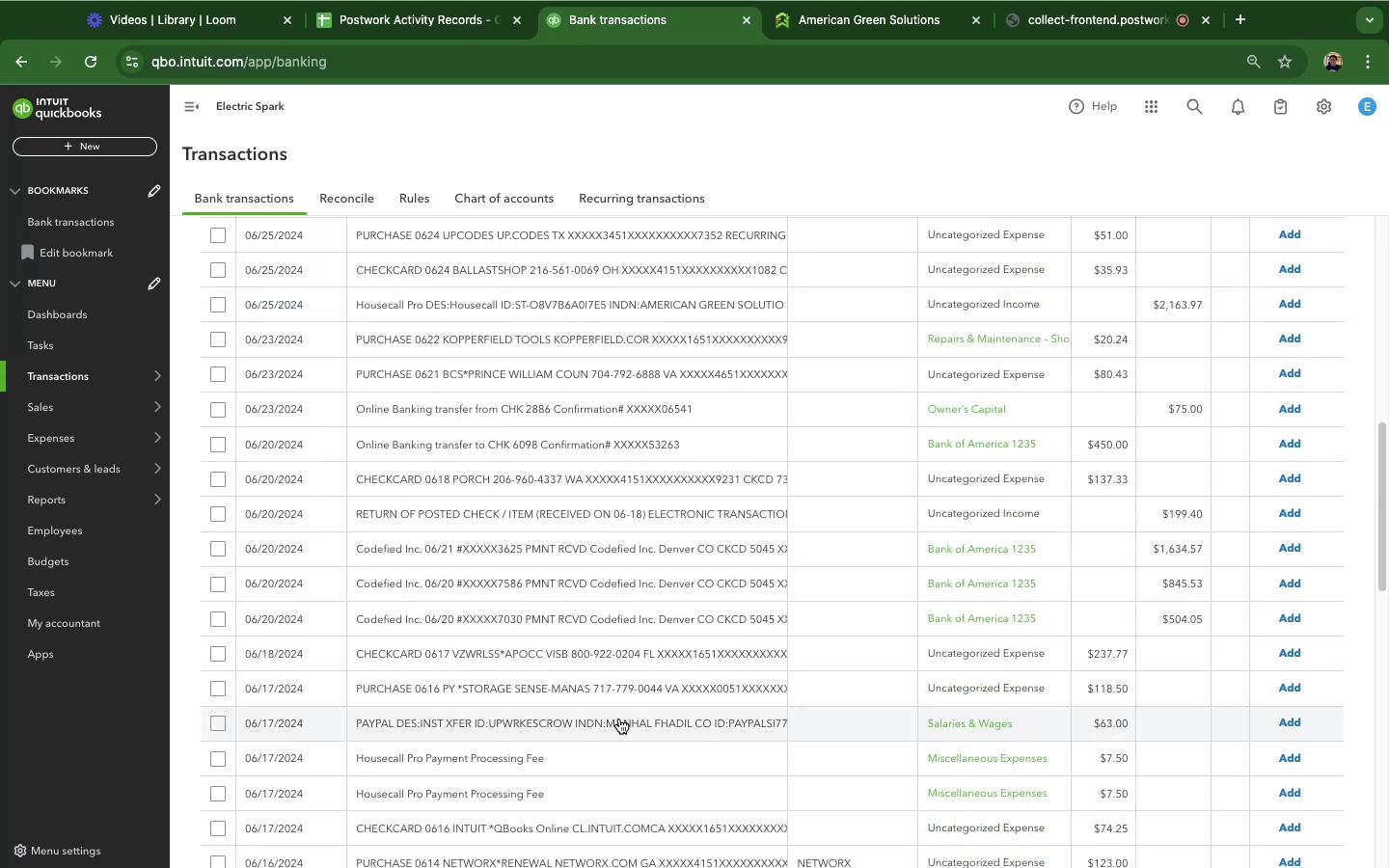 
wait(8.04)
 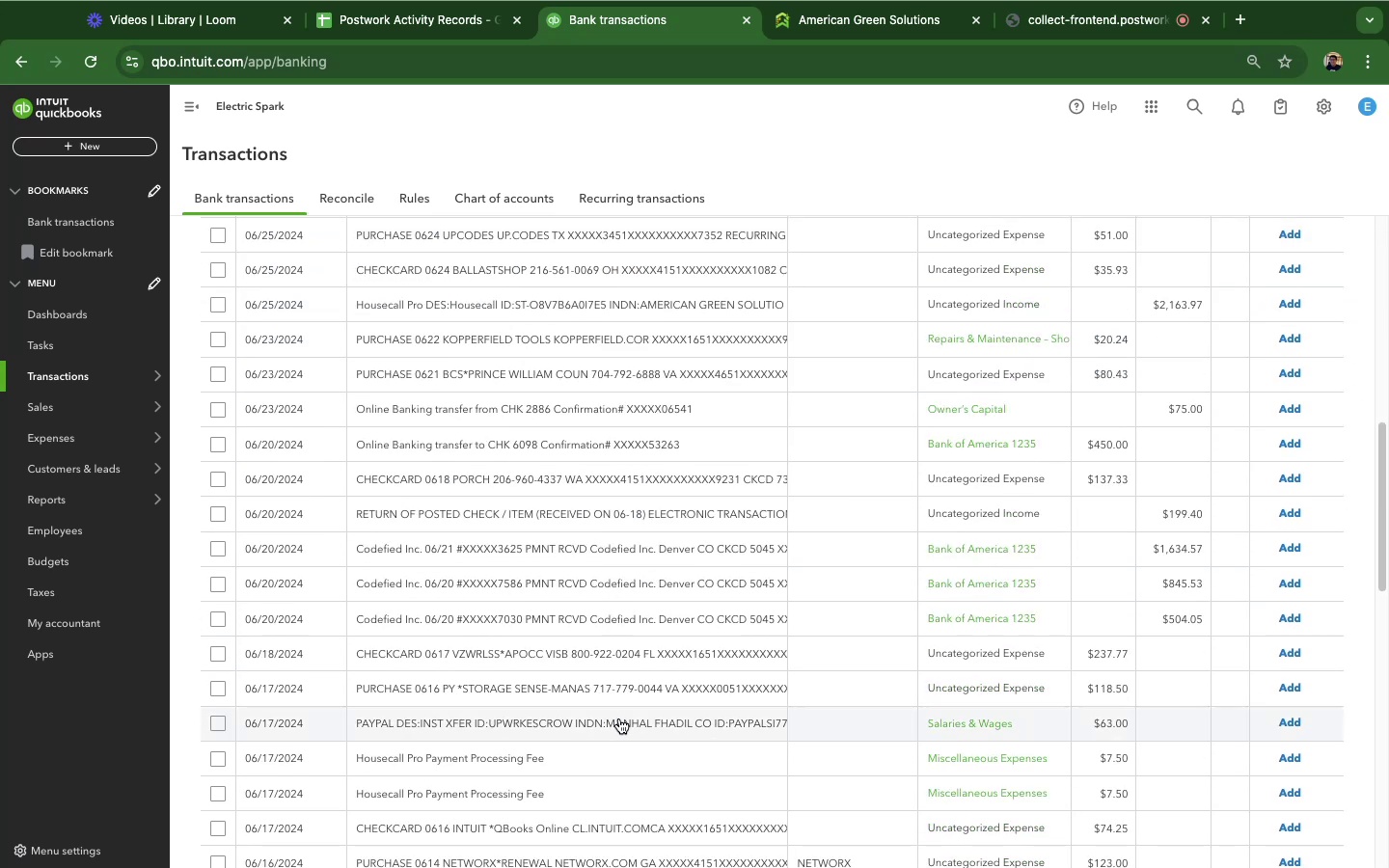 
left_click([1280, 713])
 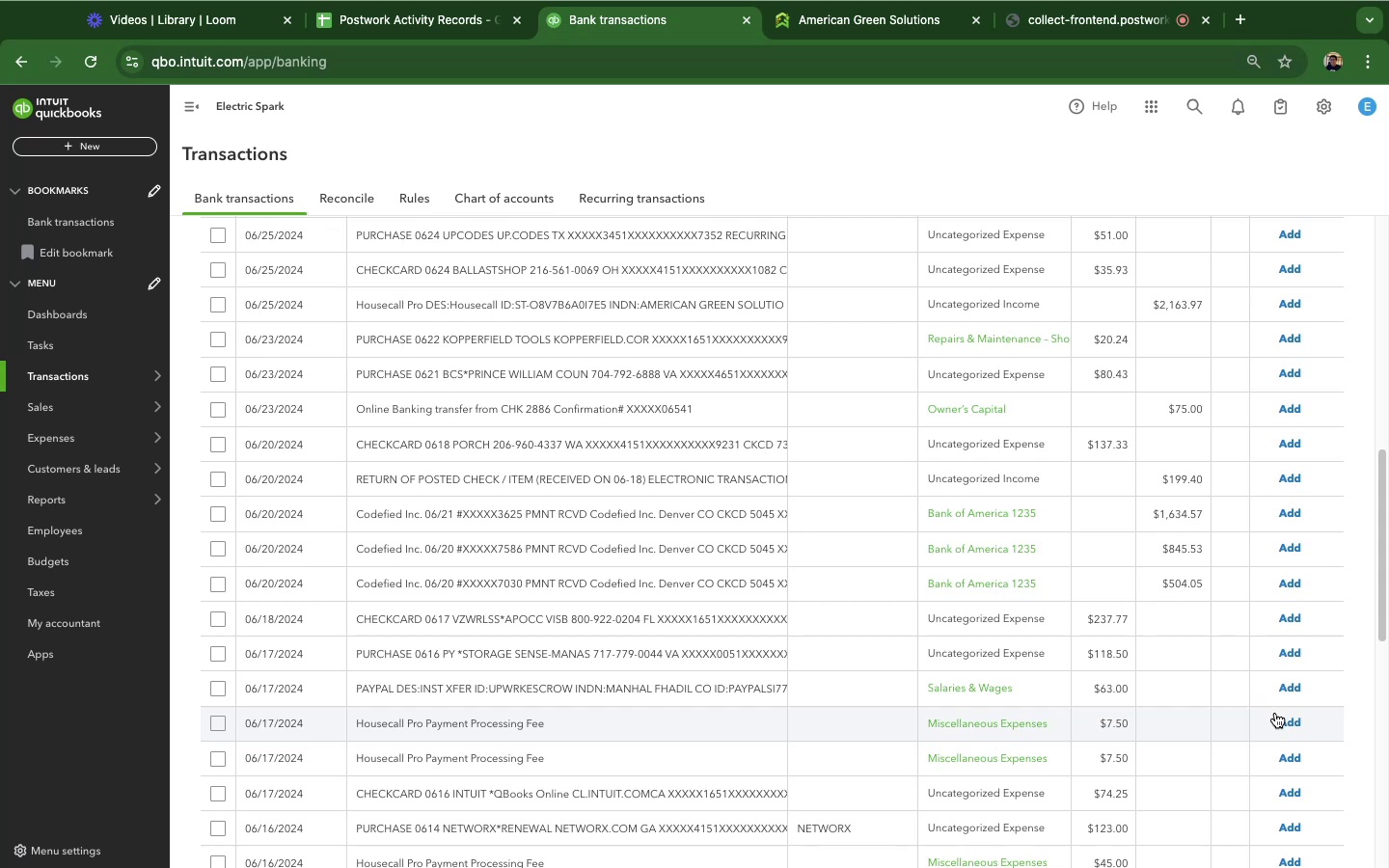 
wait(19.19)
 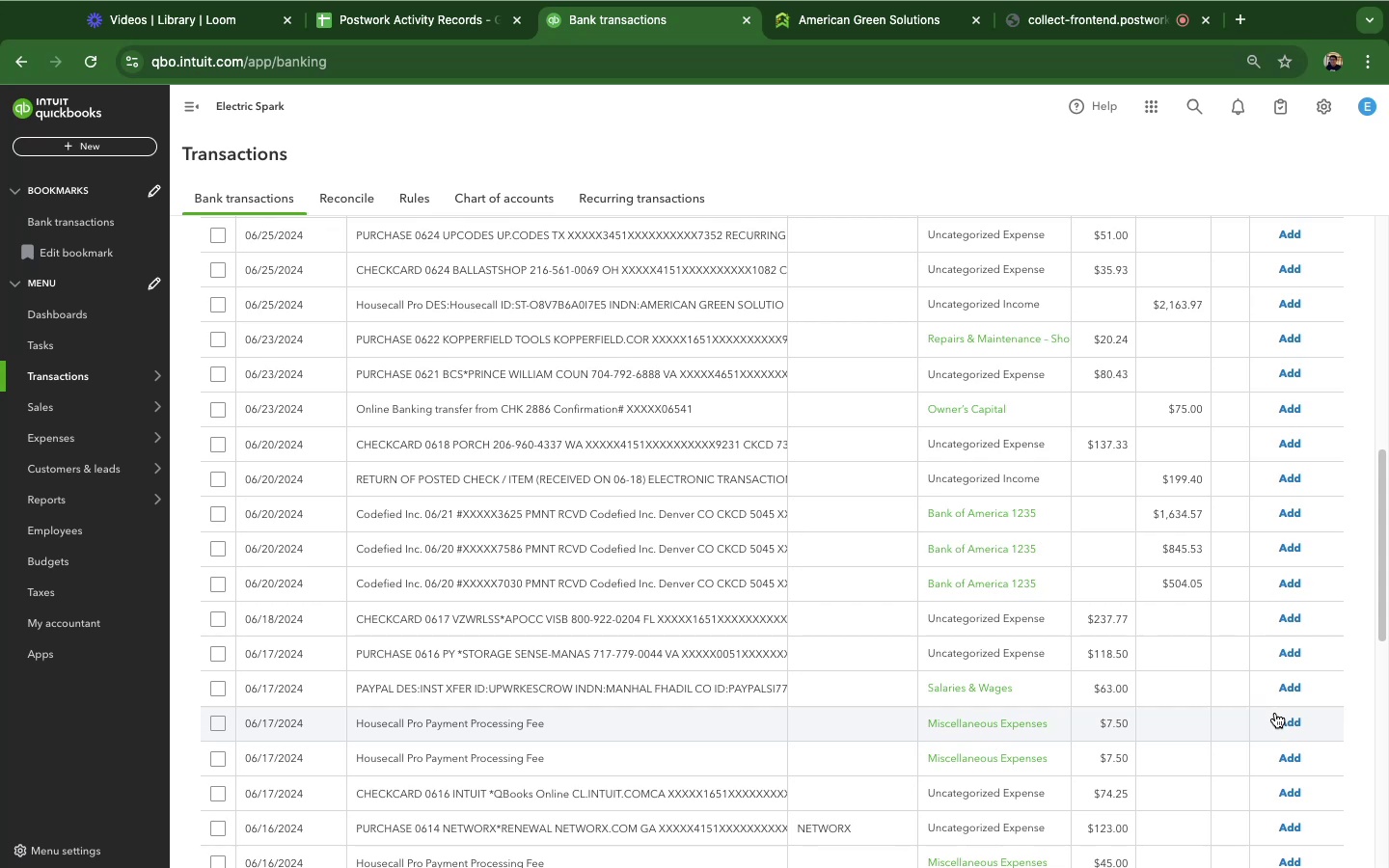 
left_click([599, 349])
 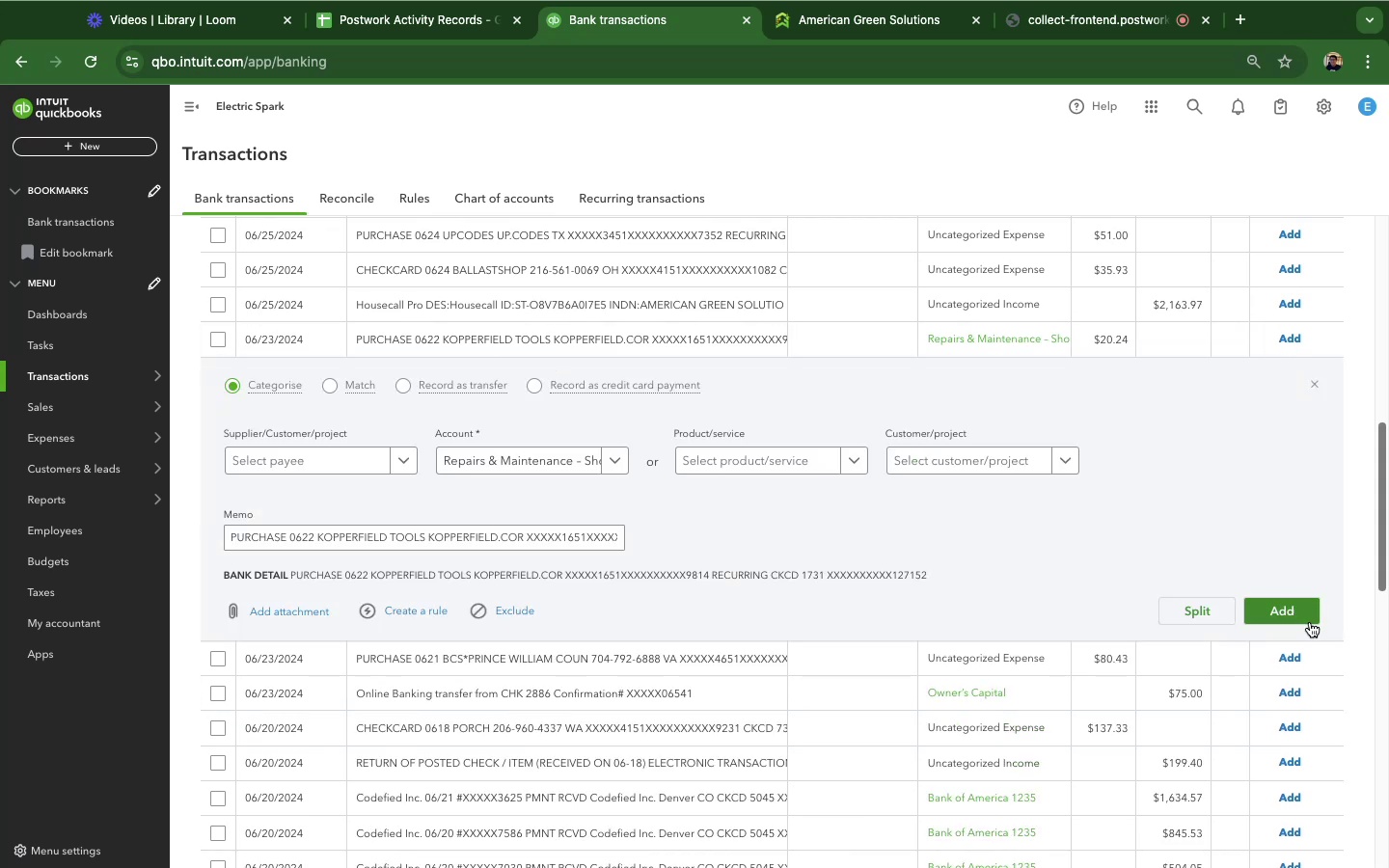 
left_click([1310, 621])
 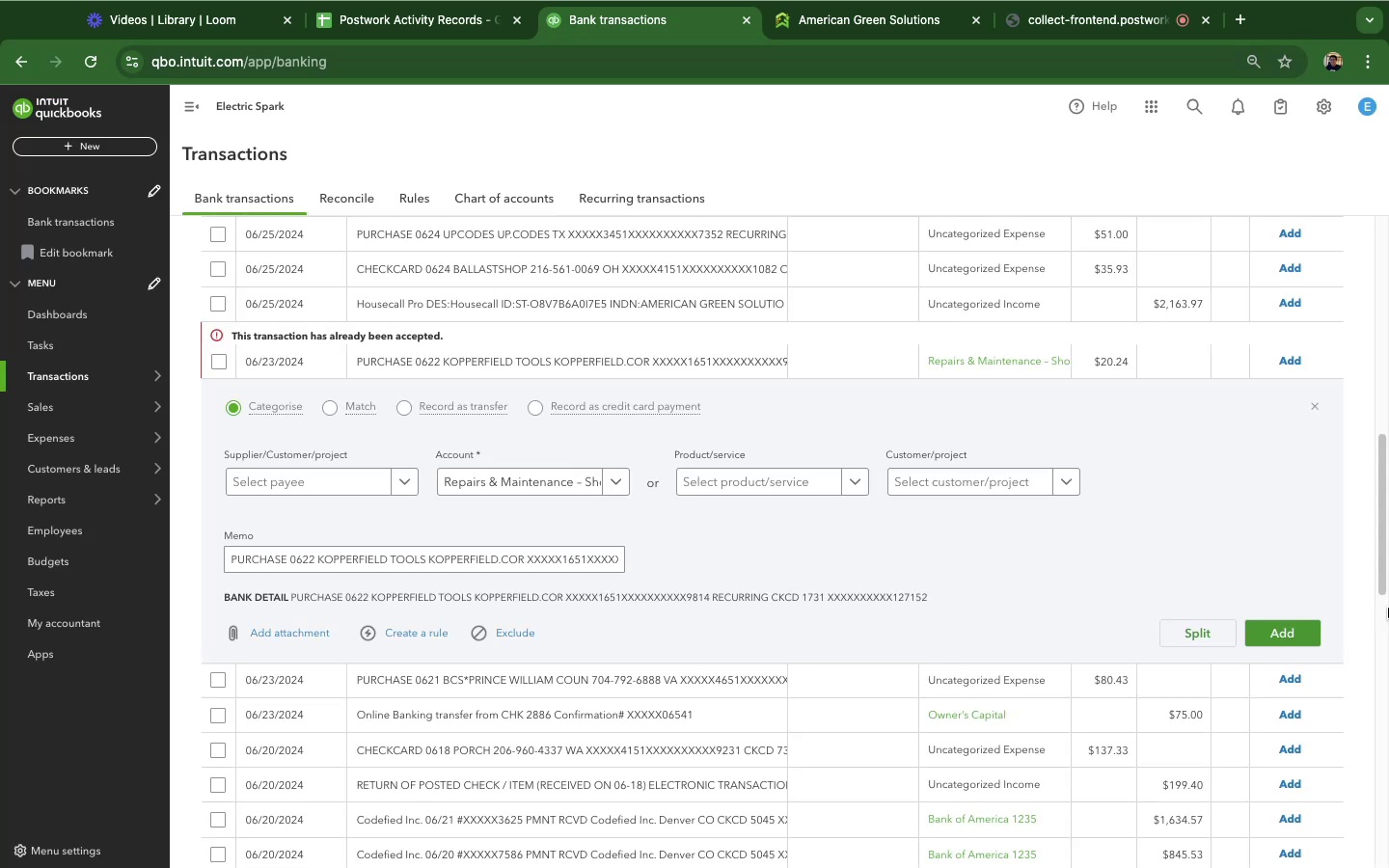 
wait(8.67)
 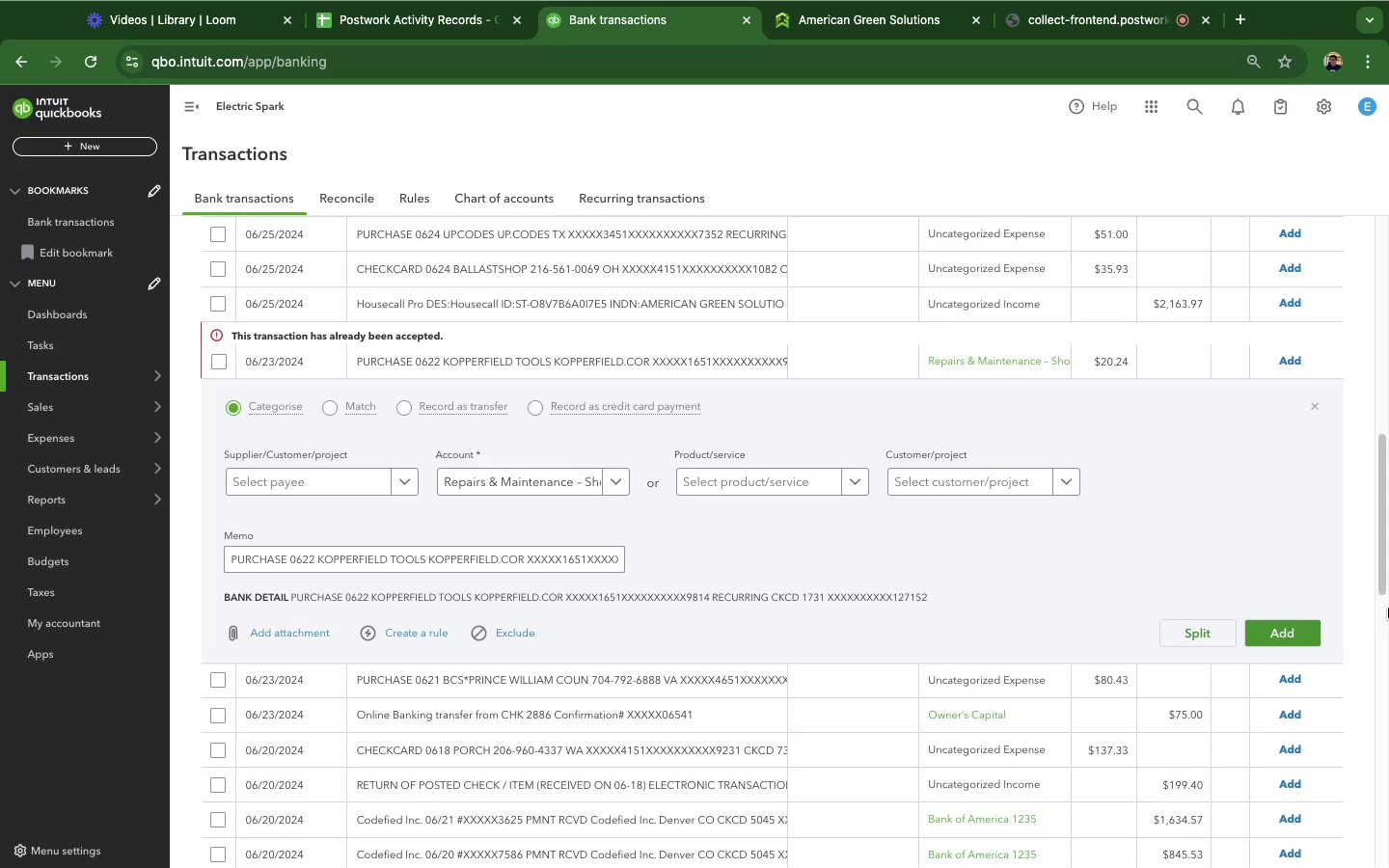 
scroll: coordinate [1113, 476], scroll_direction: down, amount: 64.0
 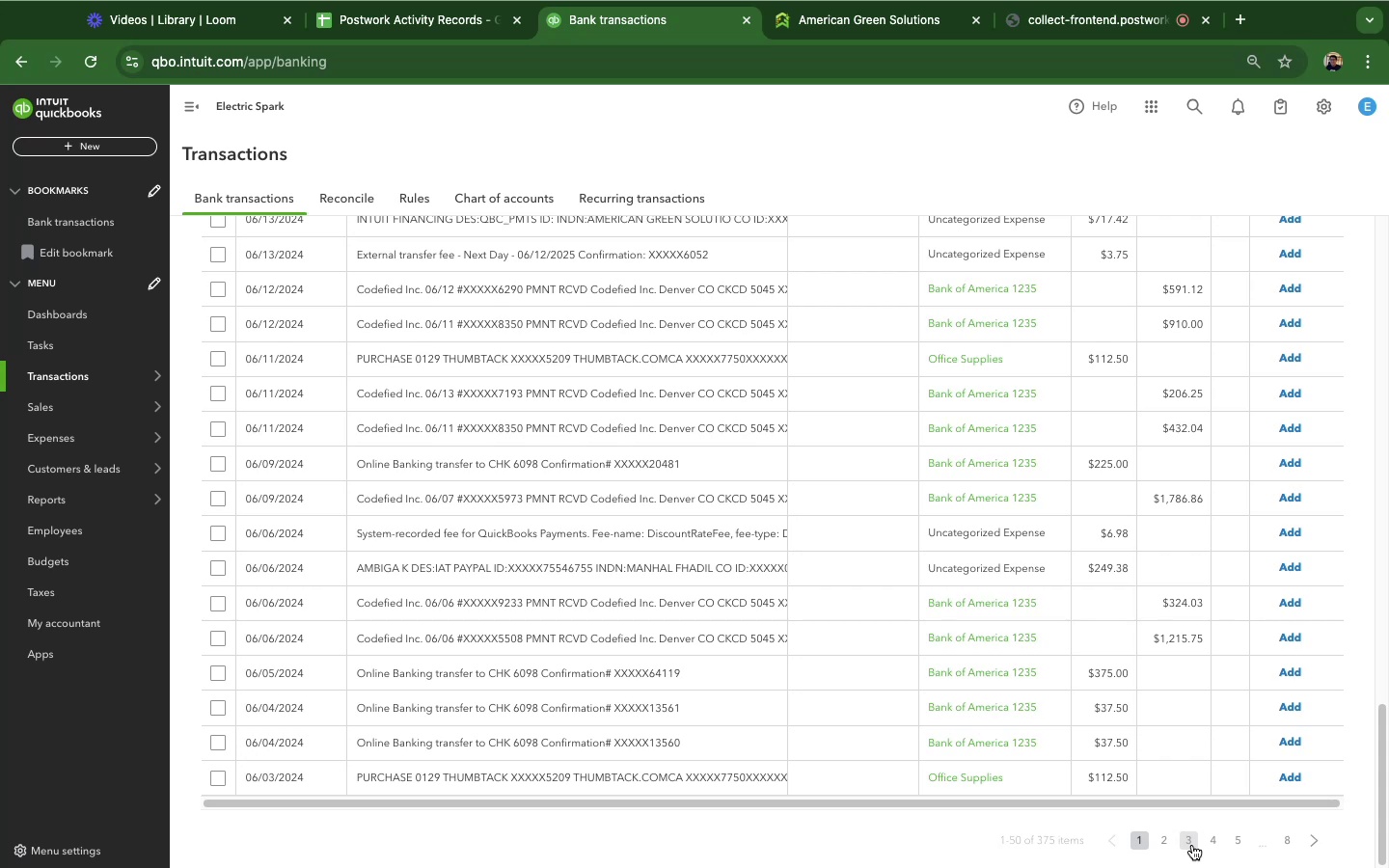 
left_click([1192, 845])
 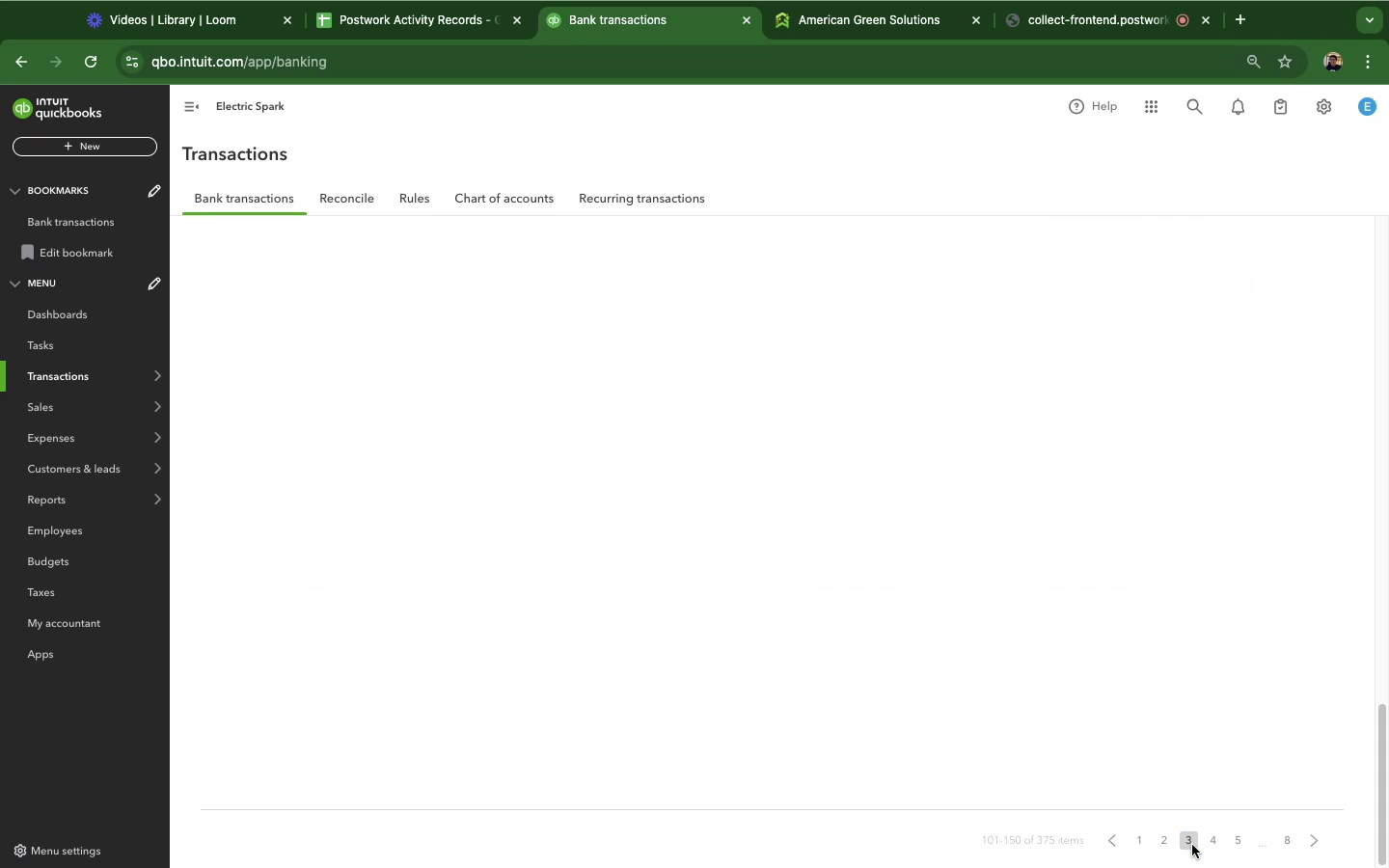 
wait(8.2)
 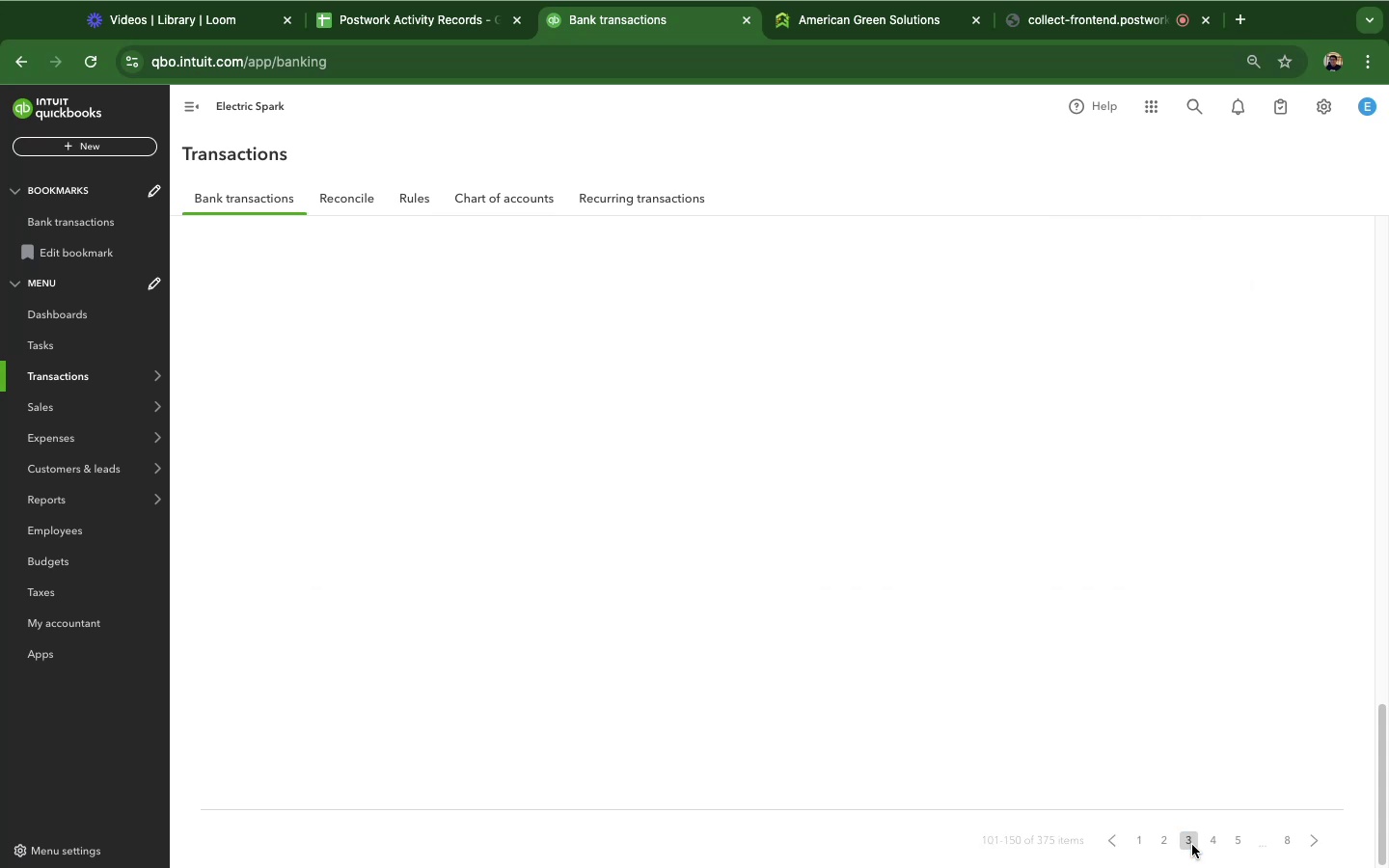 
left_click([608, 277])
 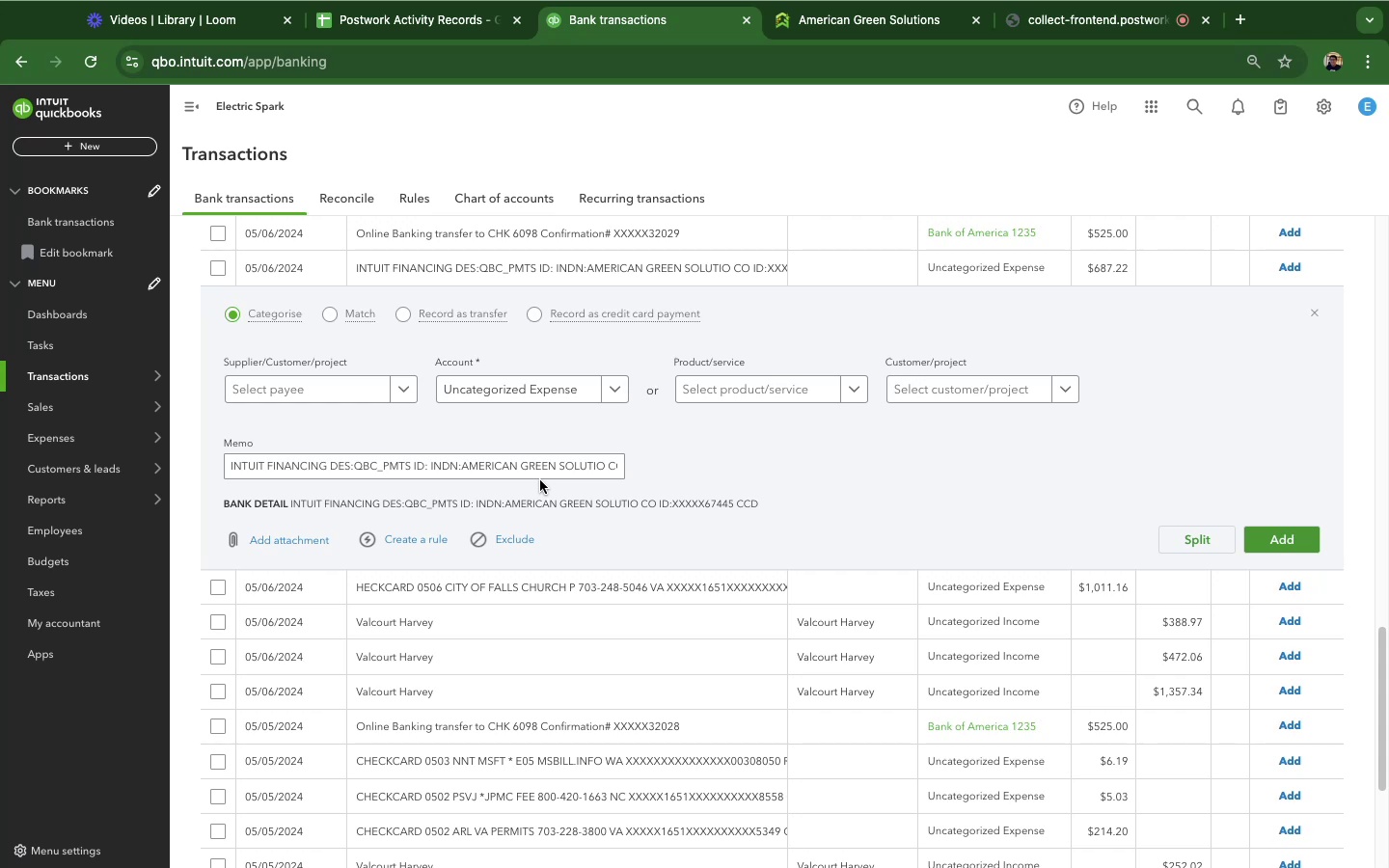 
wait(194.43)
 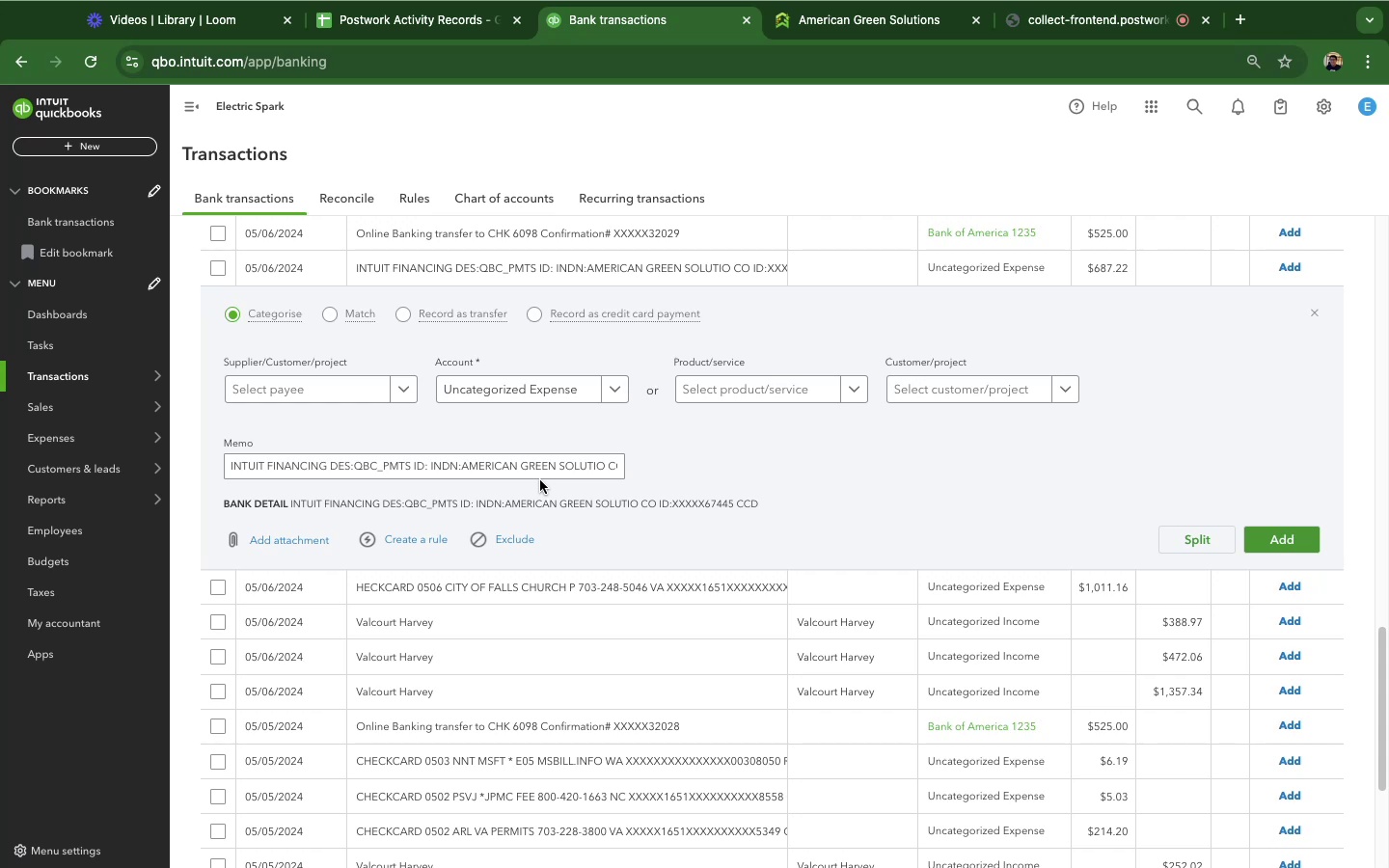 
scroll: coordinate [979, 473], scroll_direction: up, amount: 29.0
 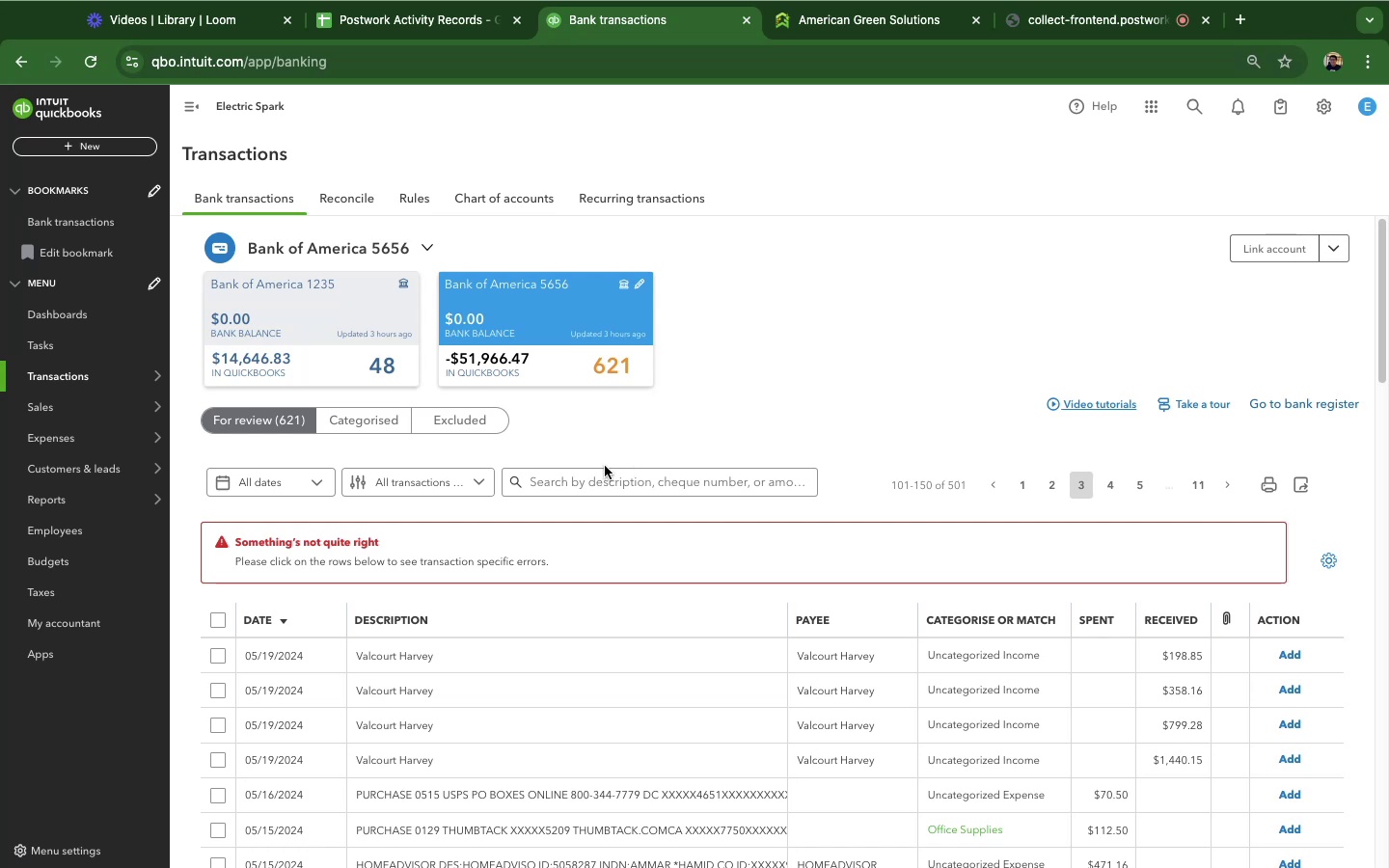 
wait(12.51)
 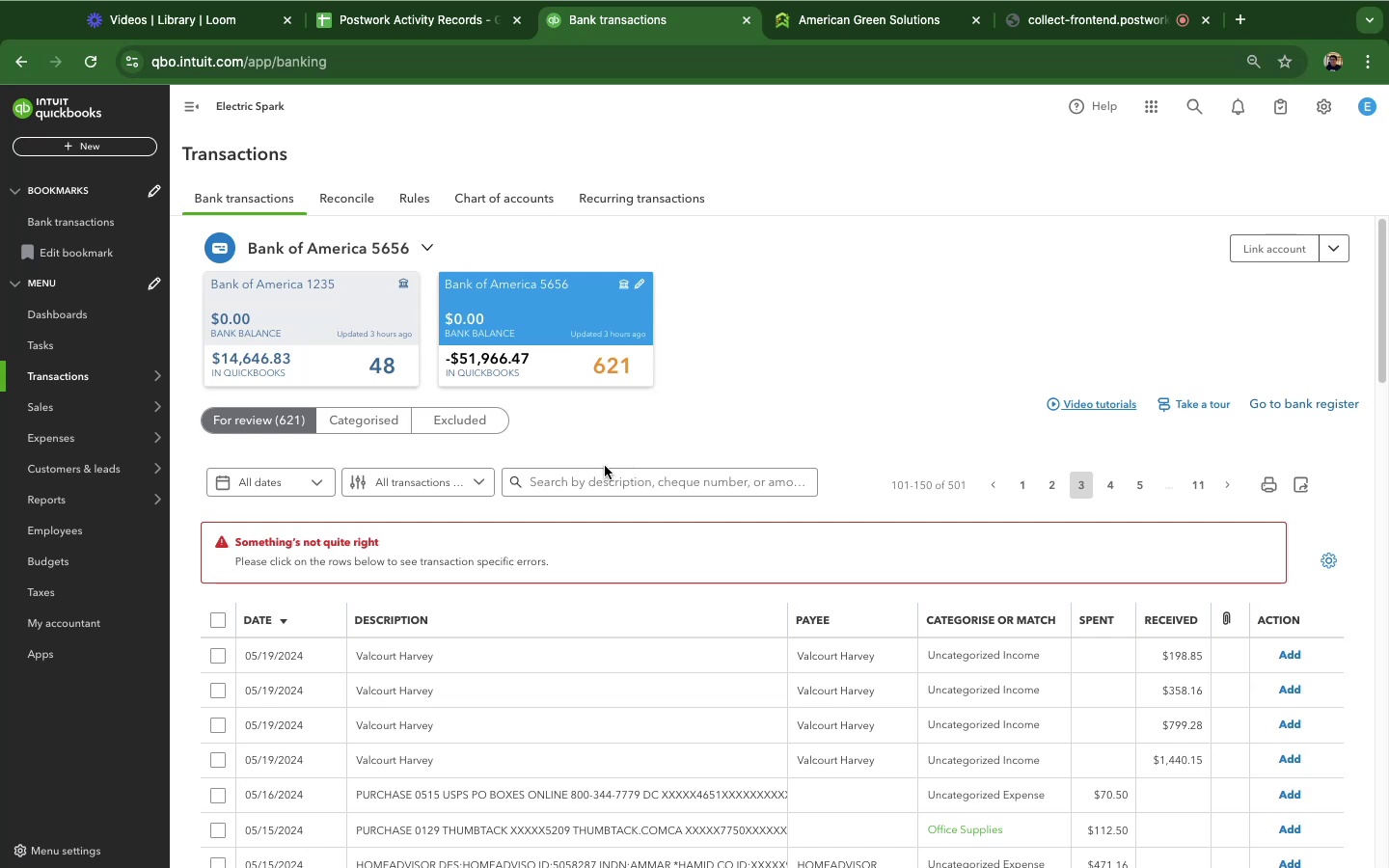 
left_click([97, 55])
 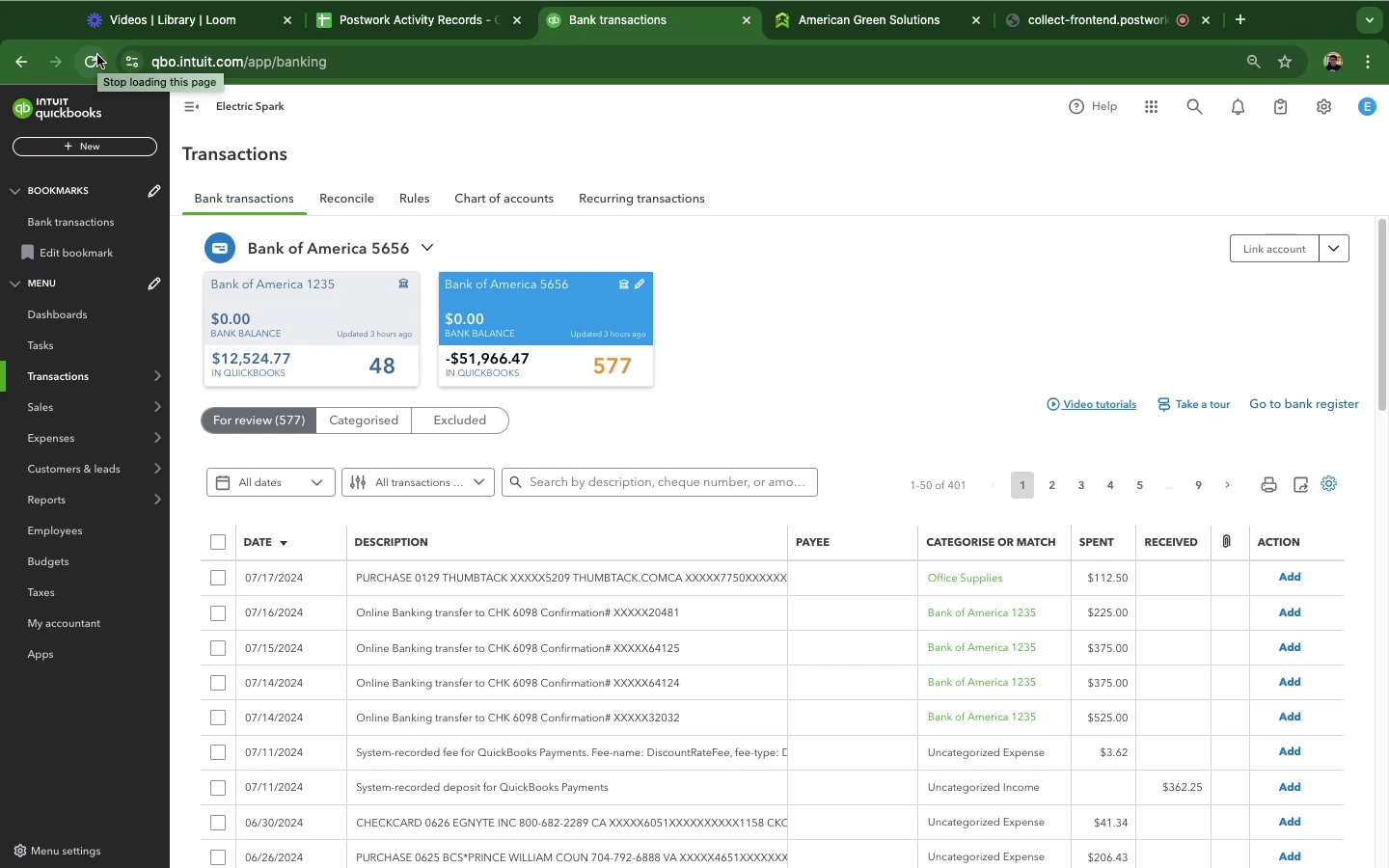 
wait(31.23)
 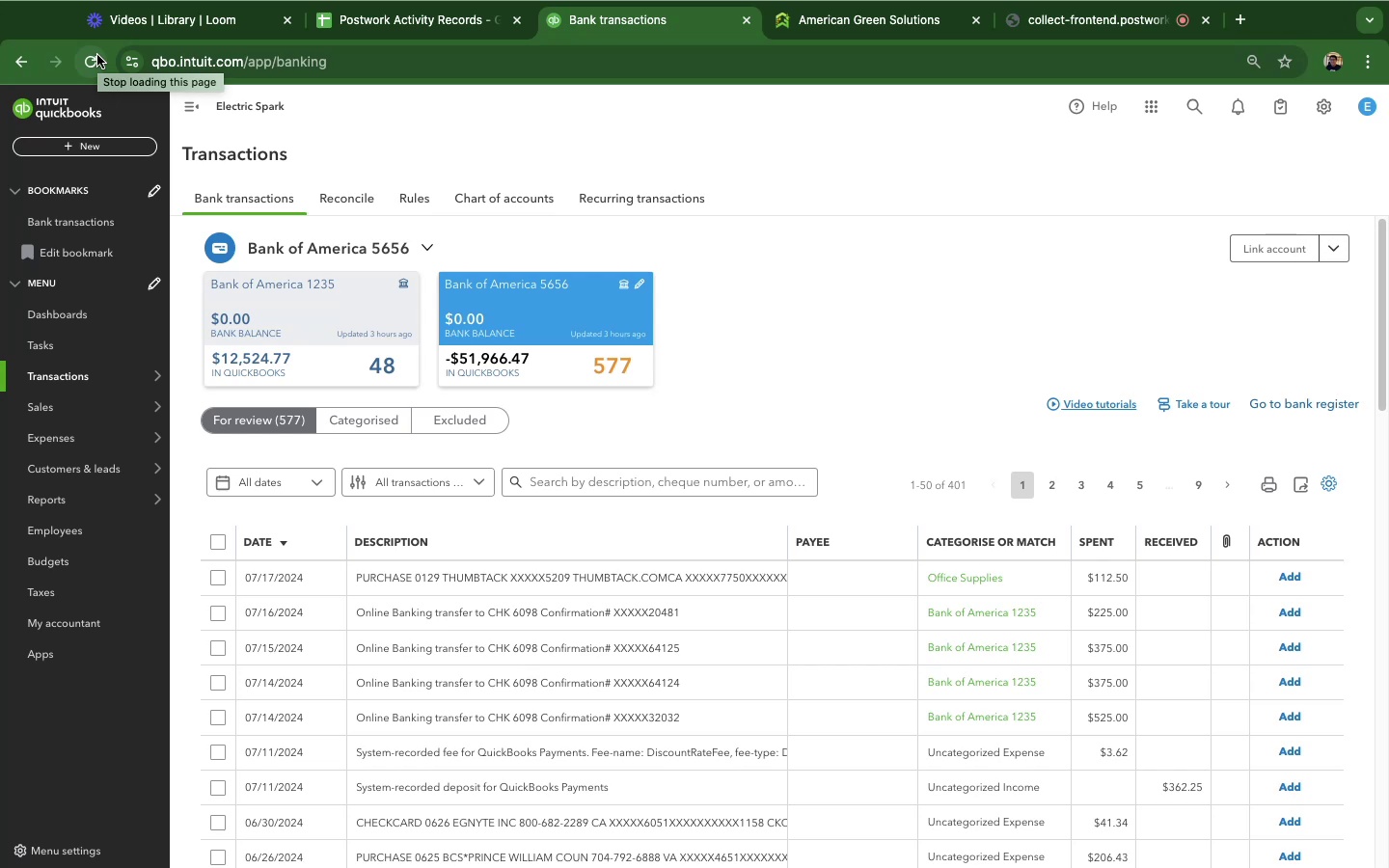 
scroll: coordinate [600, 610], scroll_direction: down, amount: 44.0
 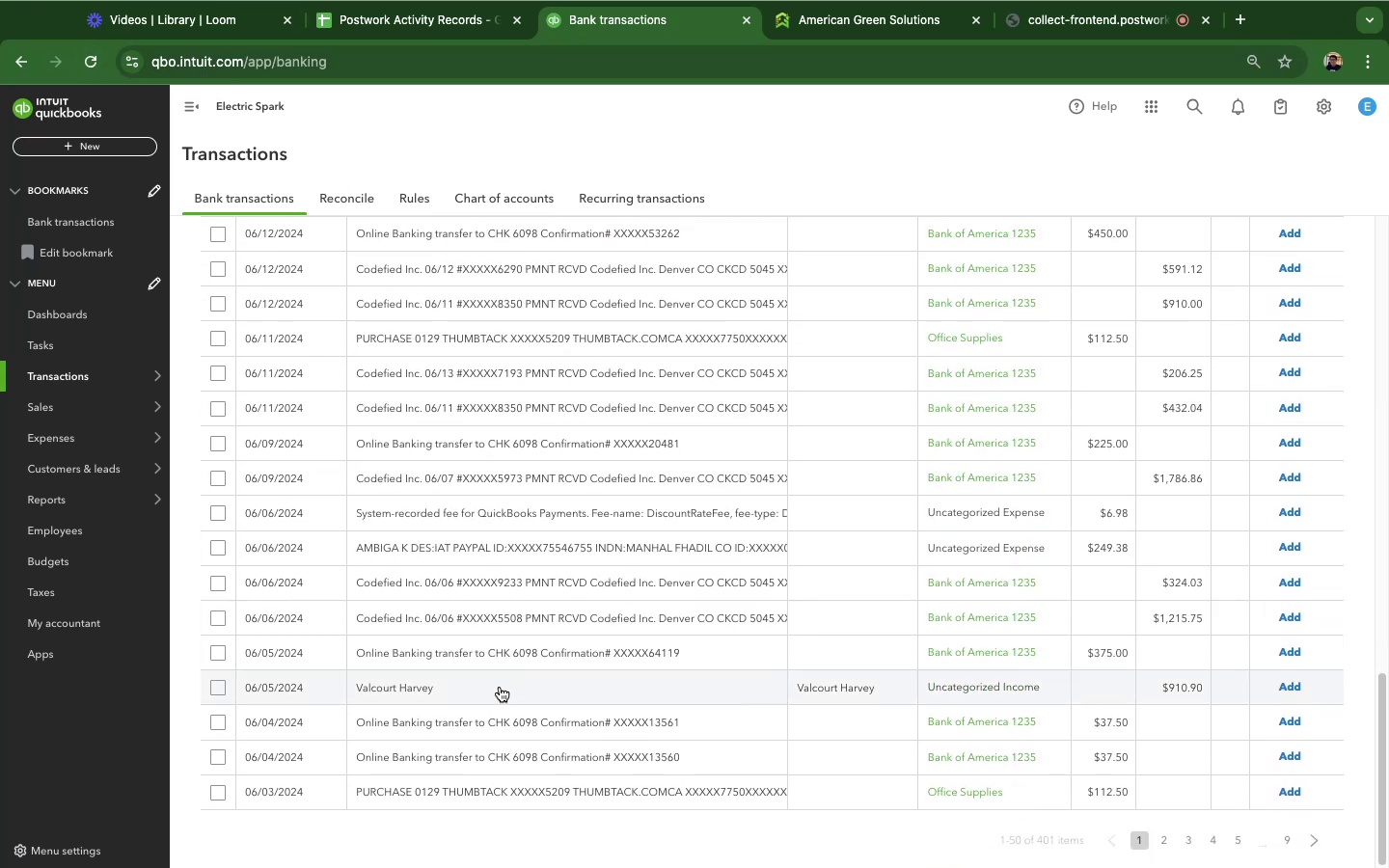 
left_click([489, 689])
 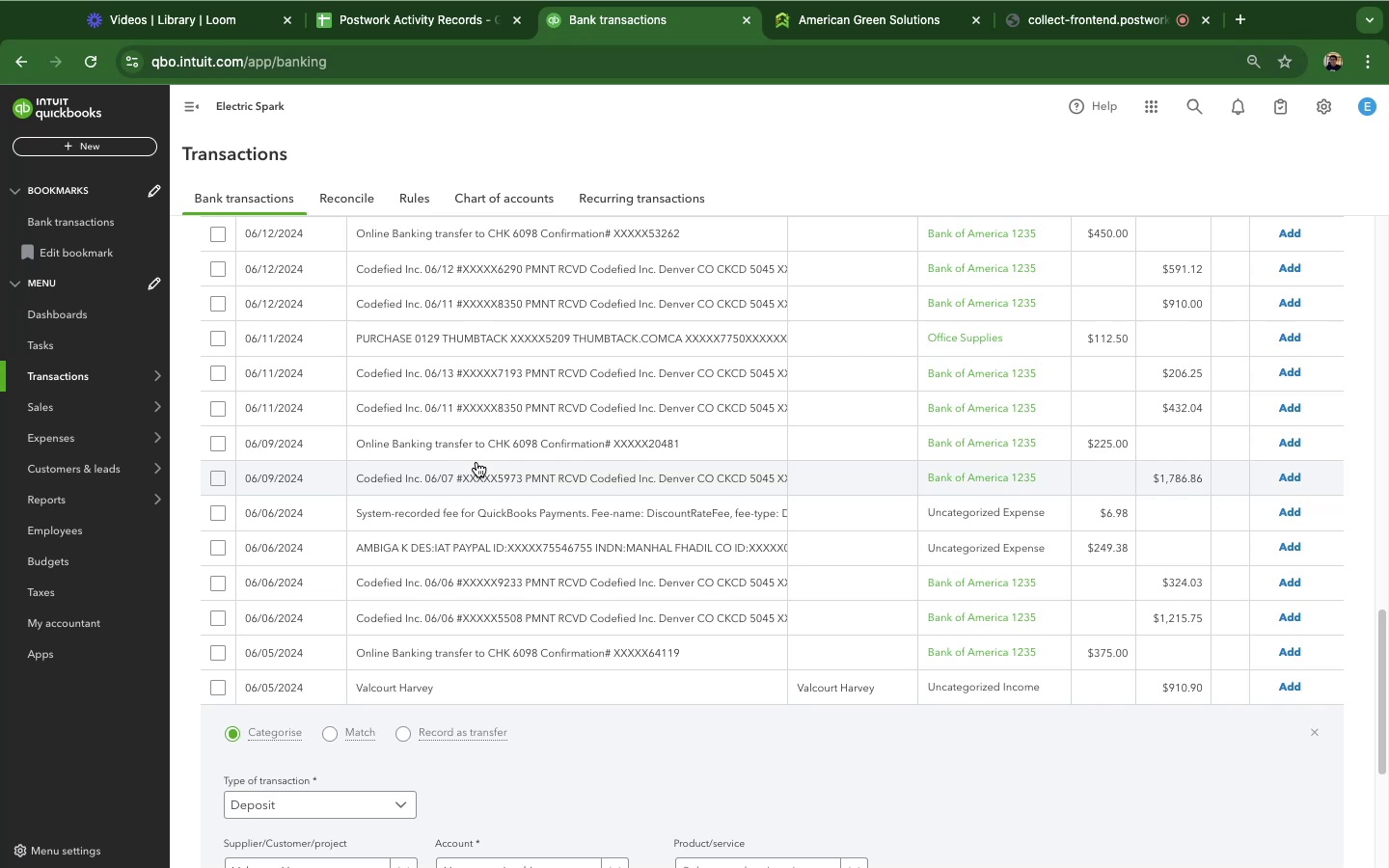 
wait(79.32)
 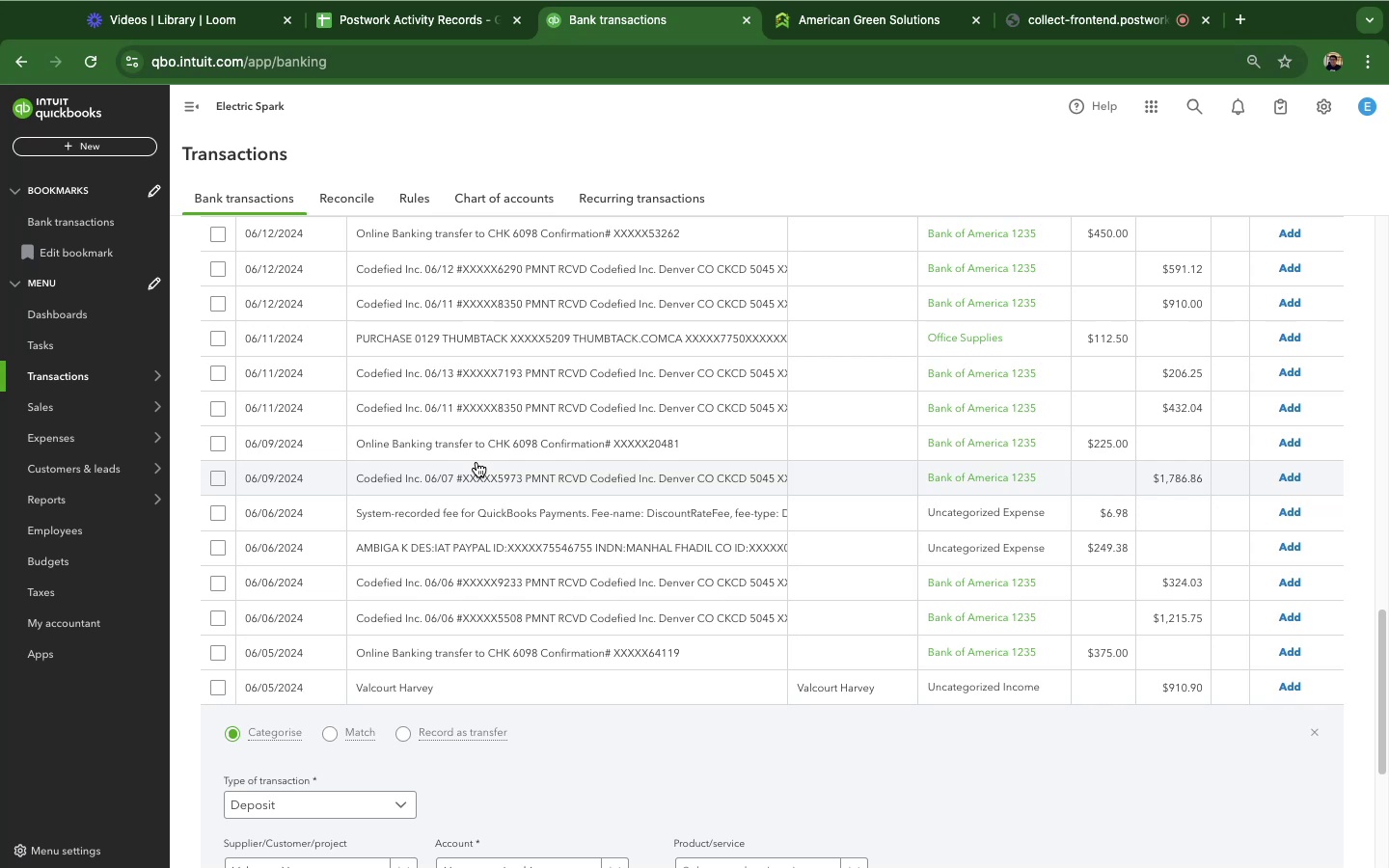 
left_click([546, 352])
 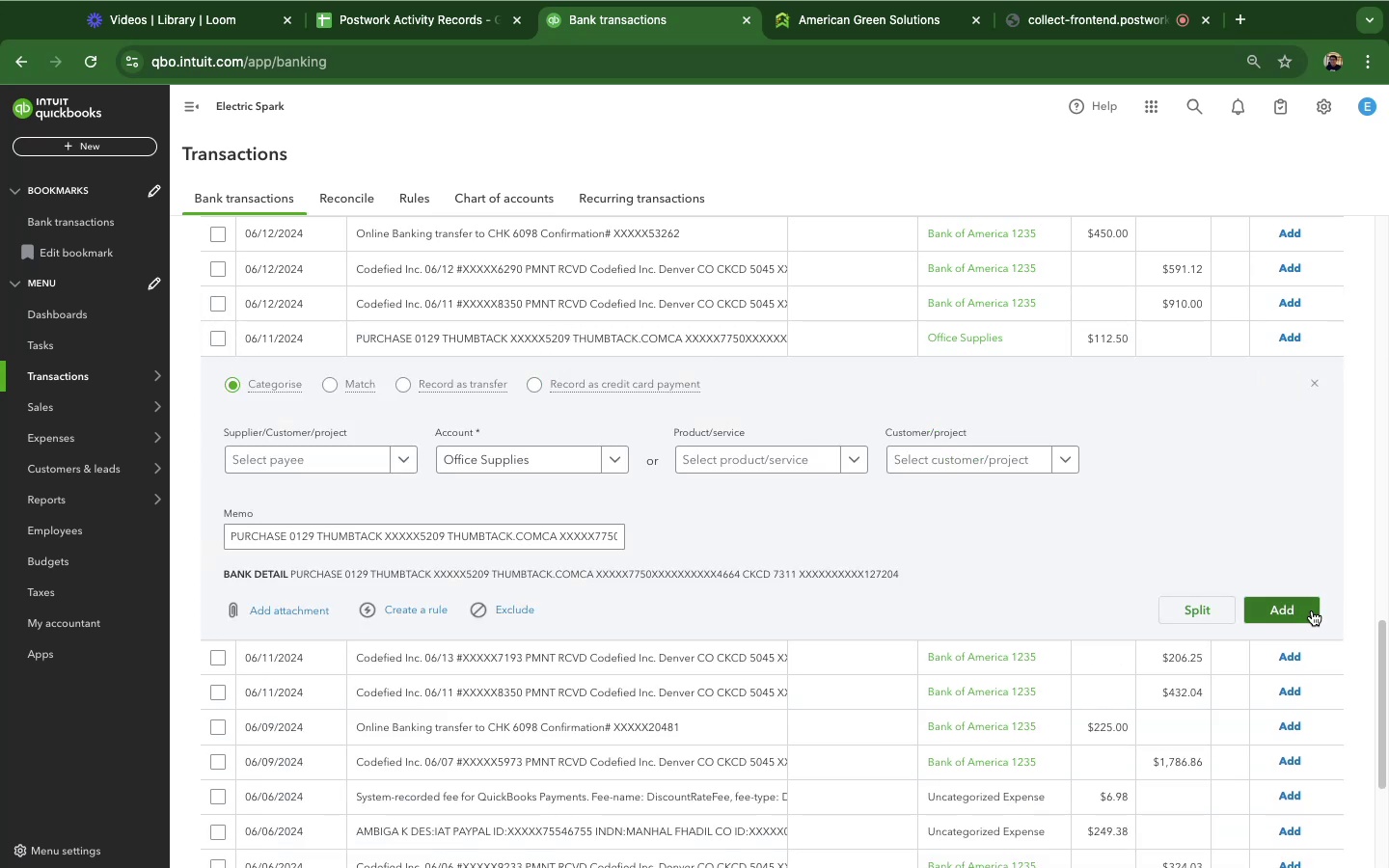 
left_click([1312, 610])
 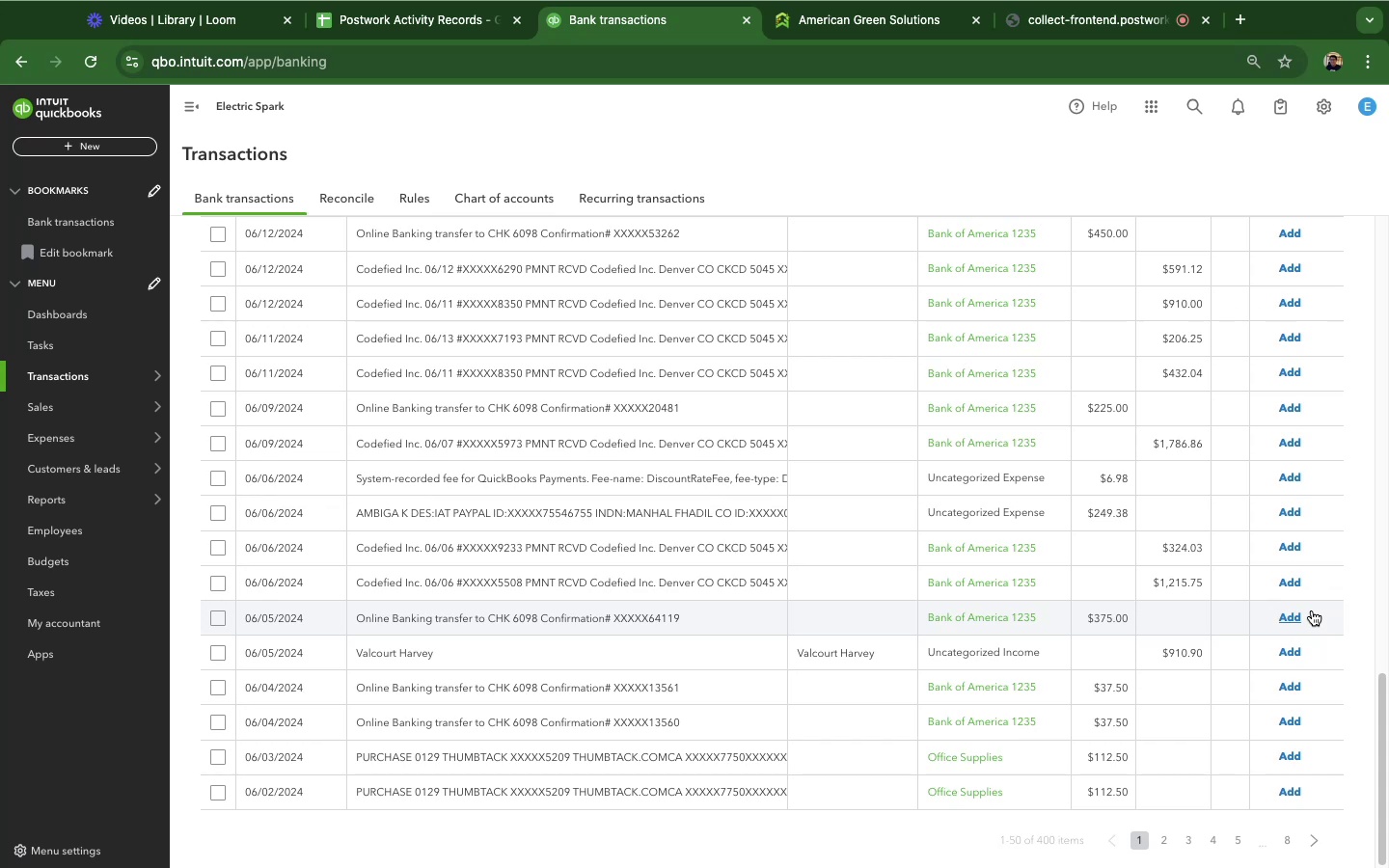 
wait(95.62)
 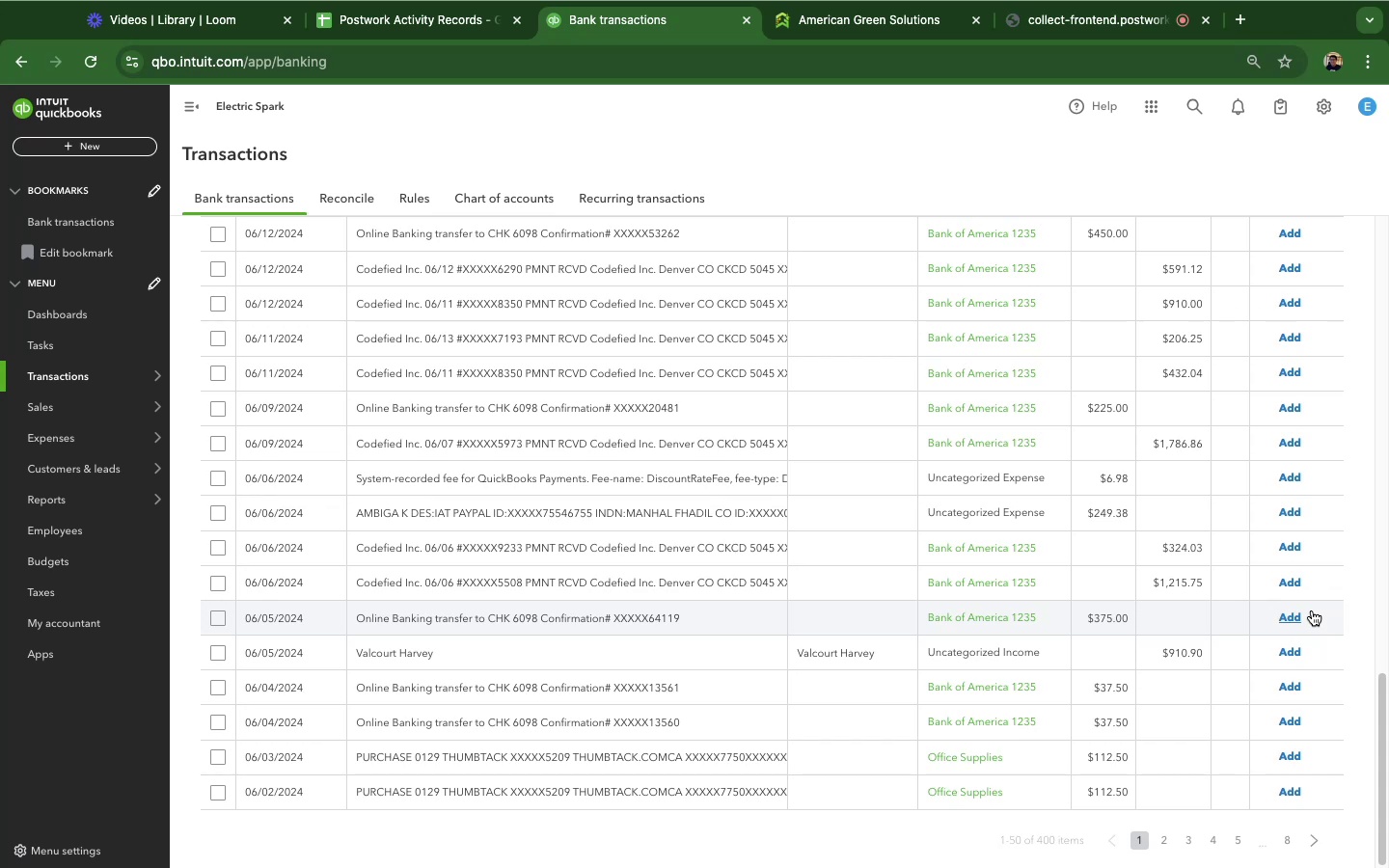 
left_click([680, 340])
 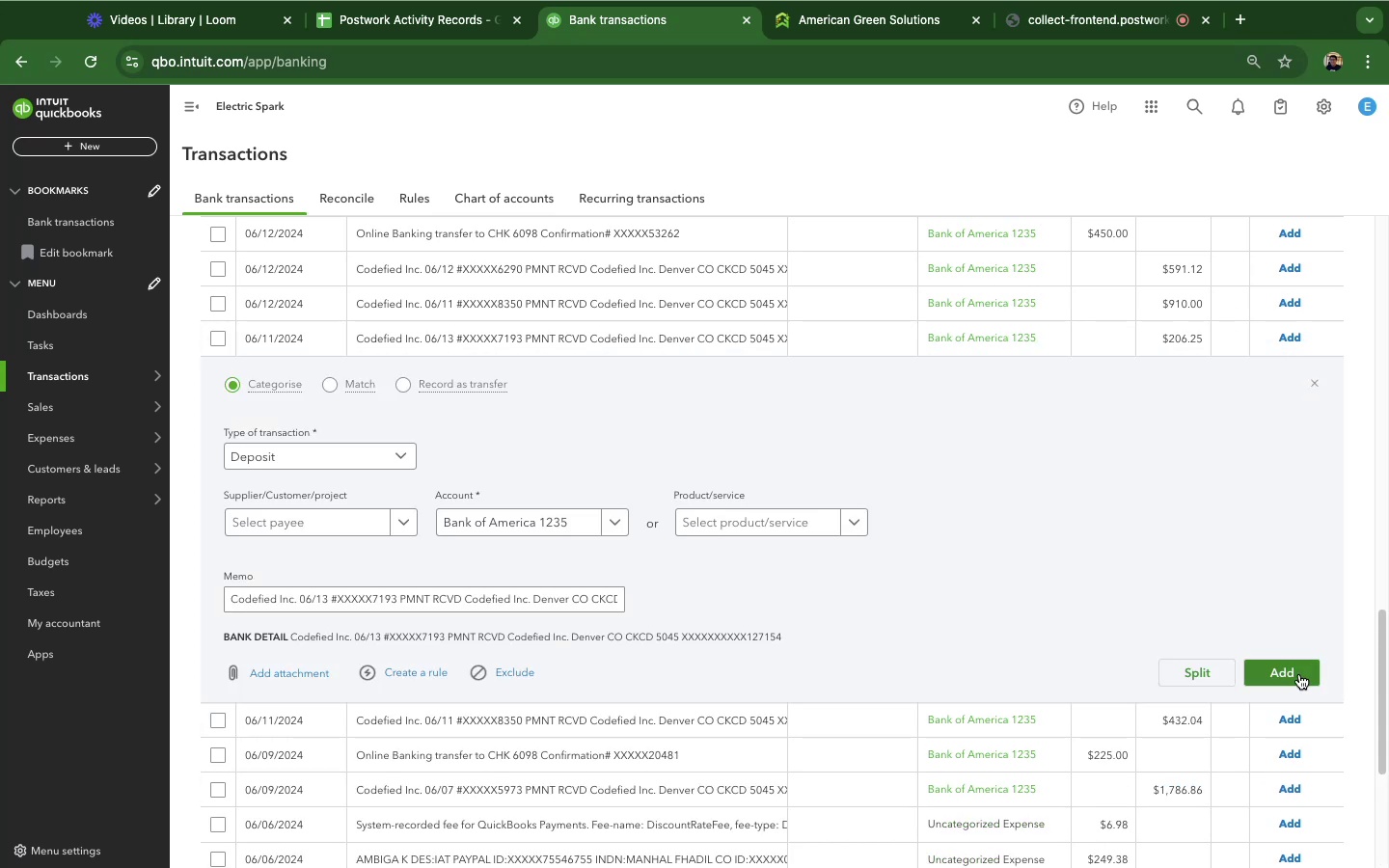 
left_click([1299, 674])
 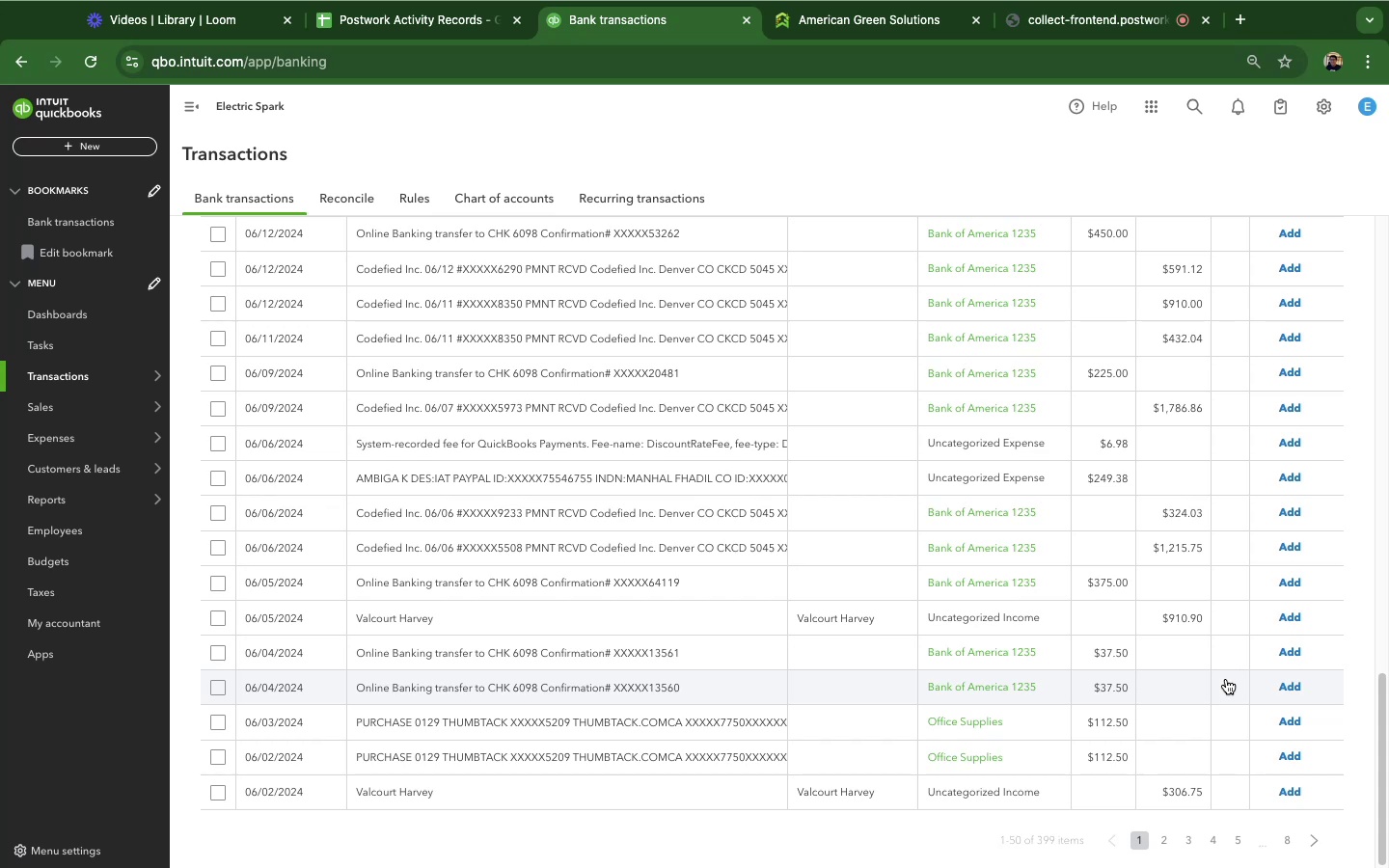 
wait(38.71)
 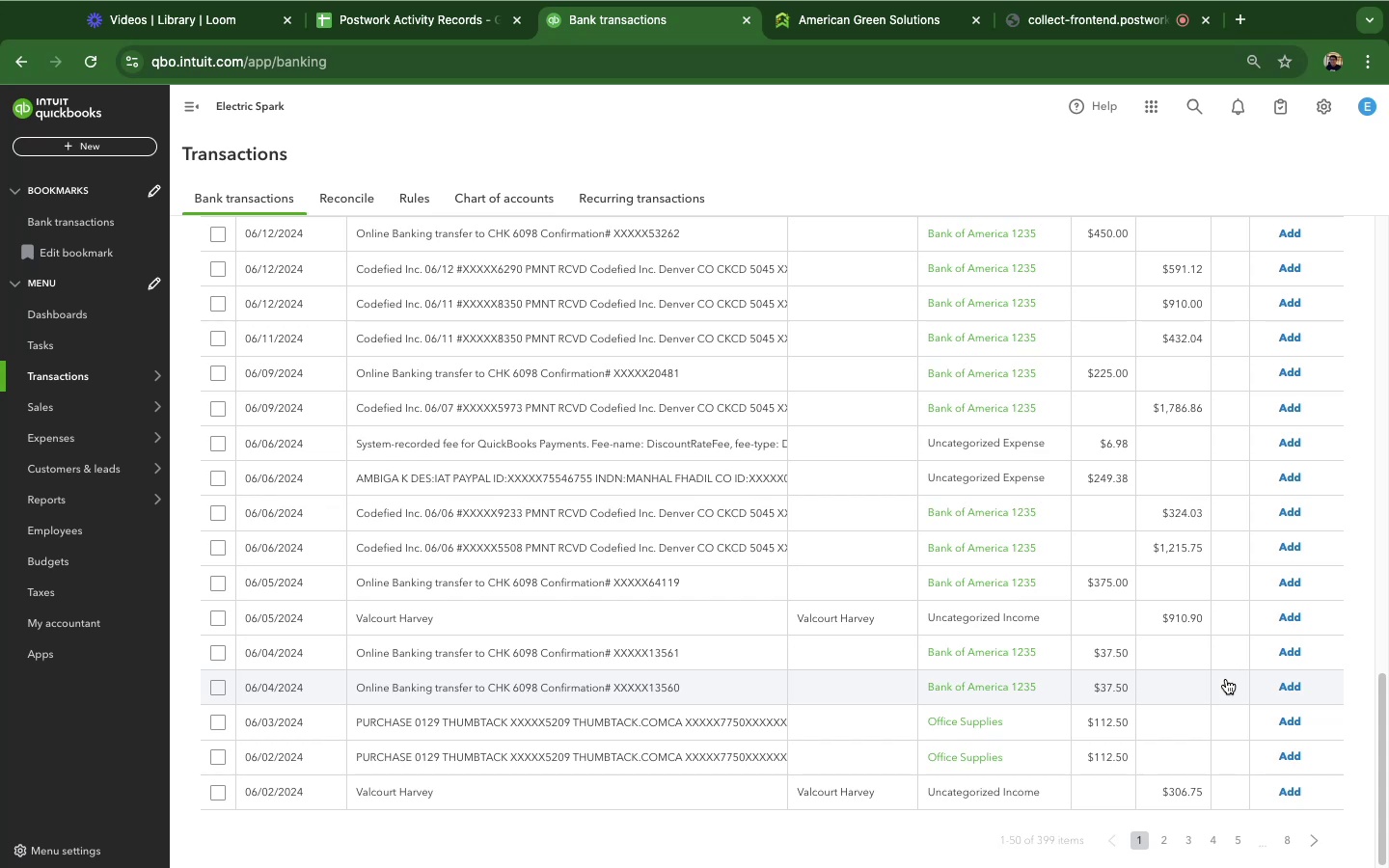 
left_click([591, 427])
 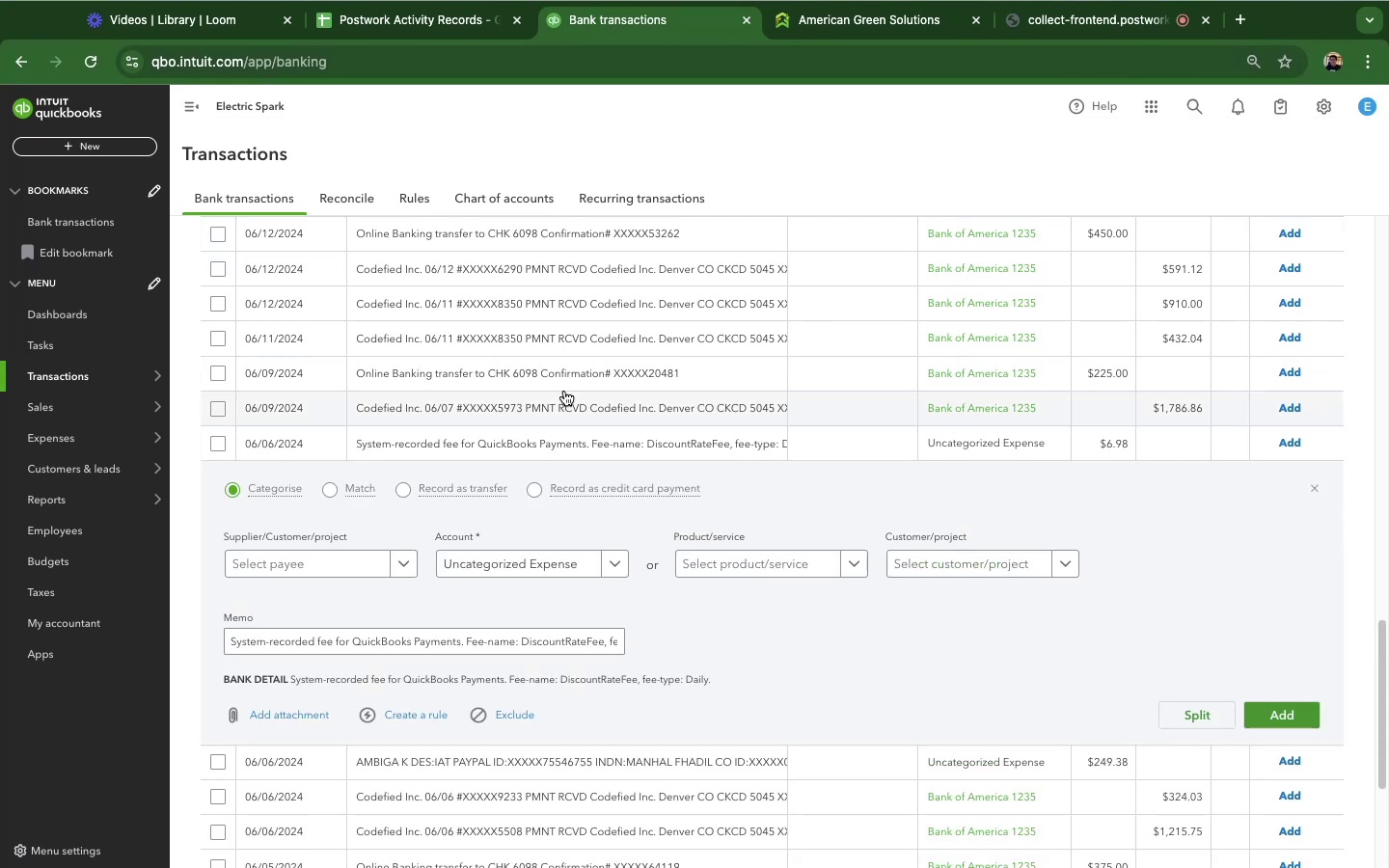 
left_click([564, 391])
 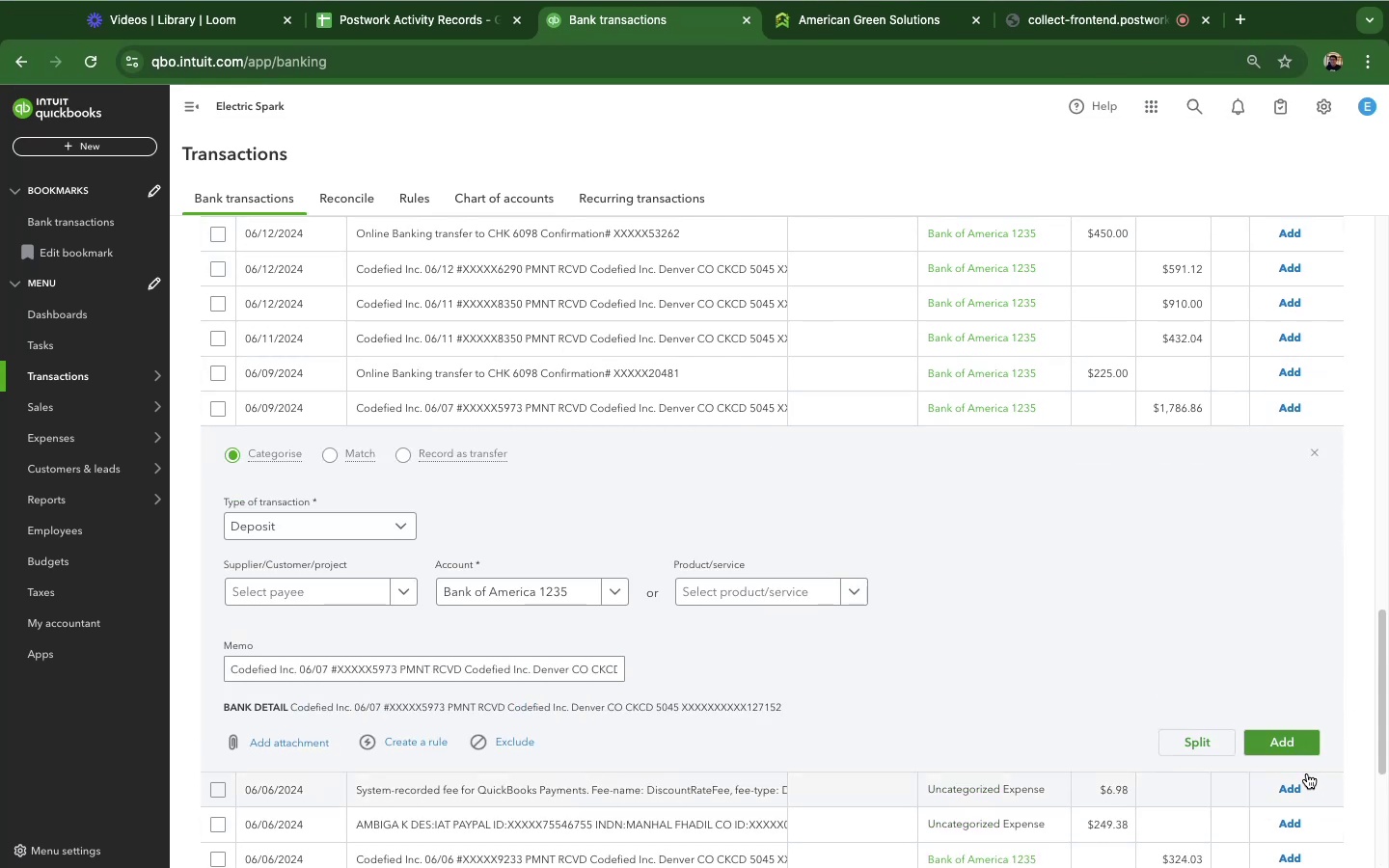 
left_click([1292, 748])
 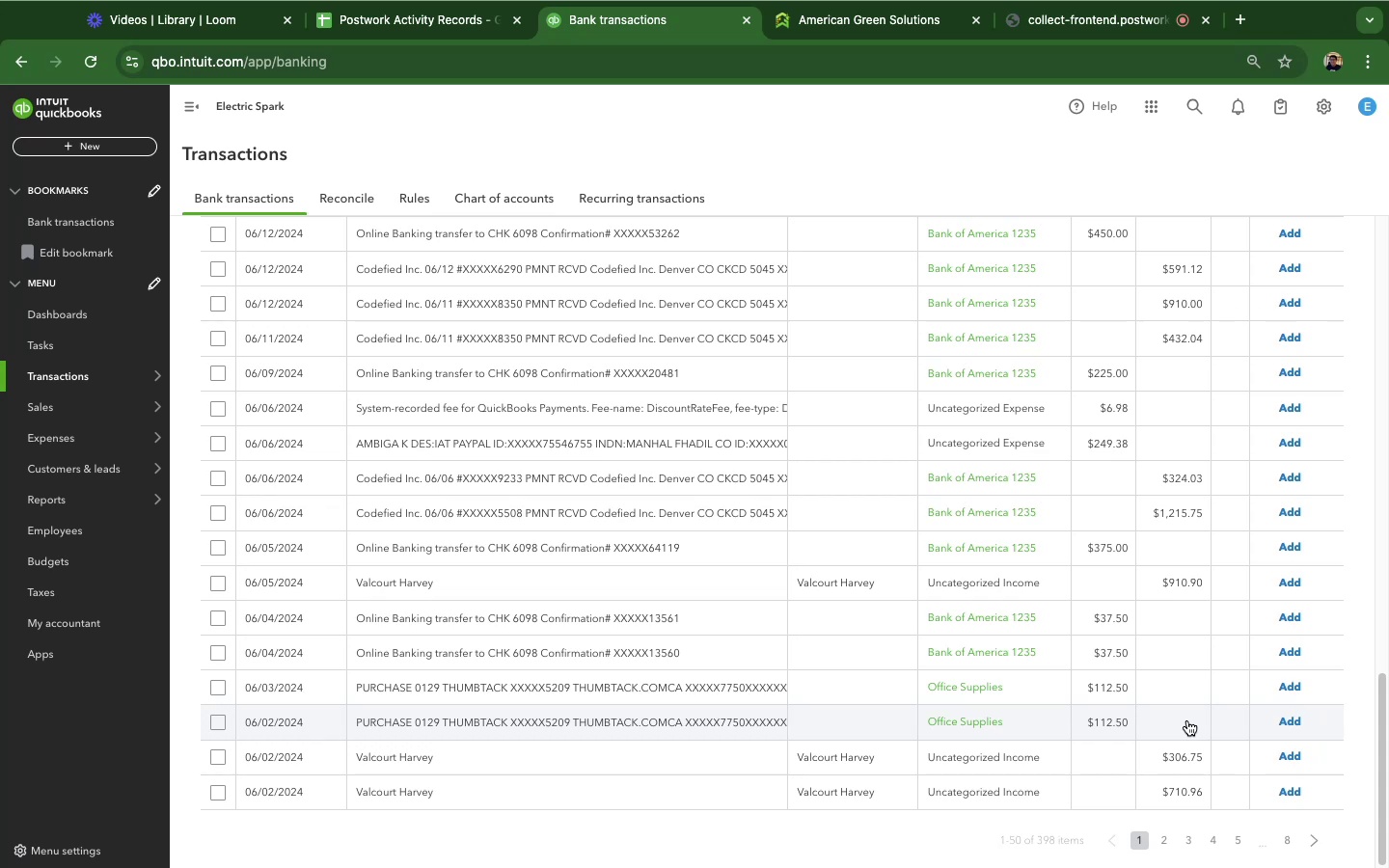 
wait(103.34)
 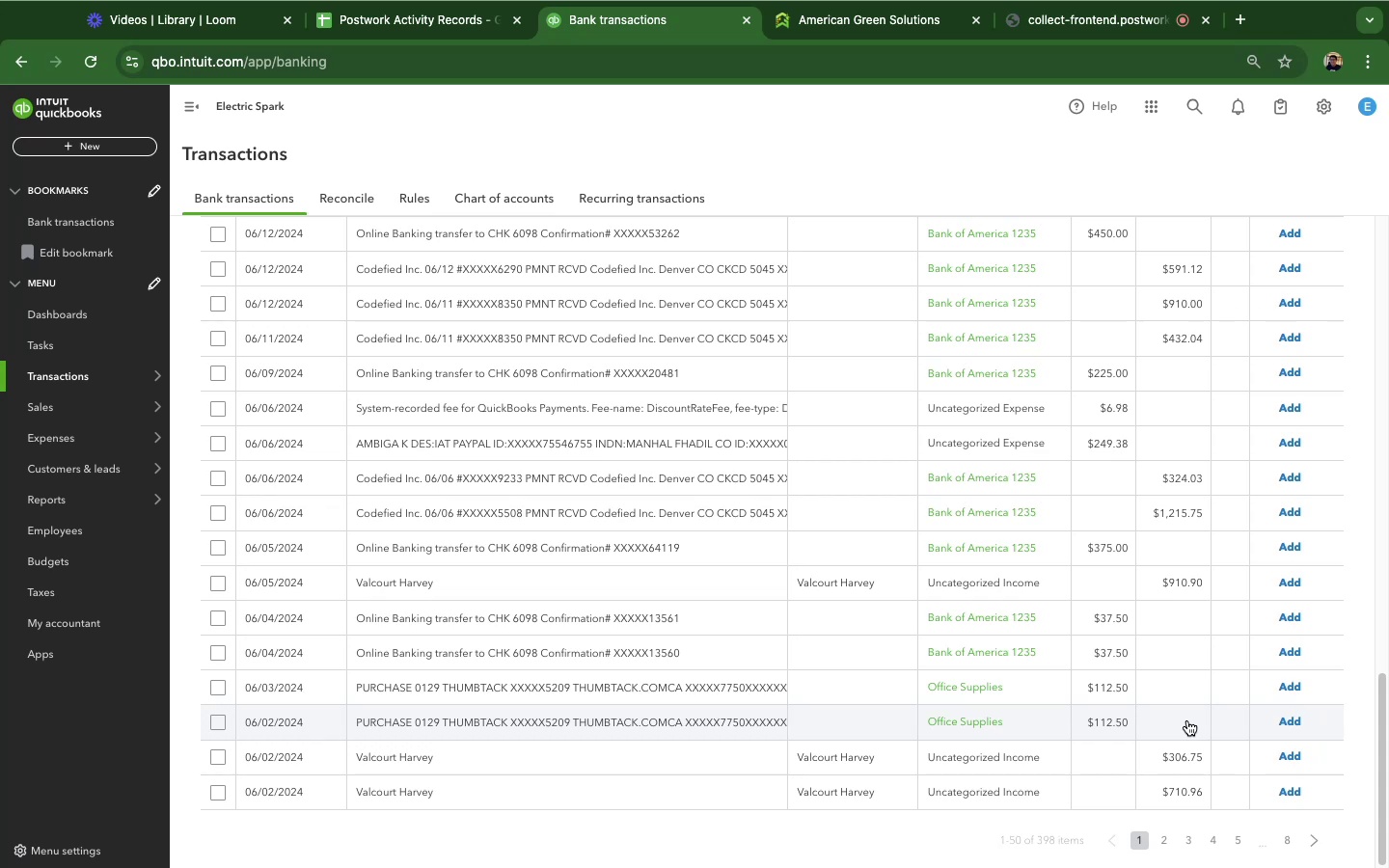 
left_click([641, 278])
 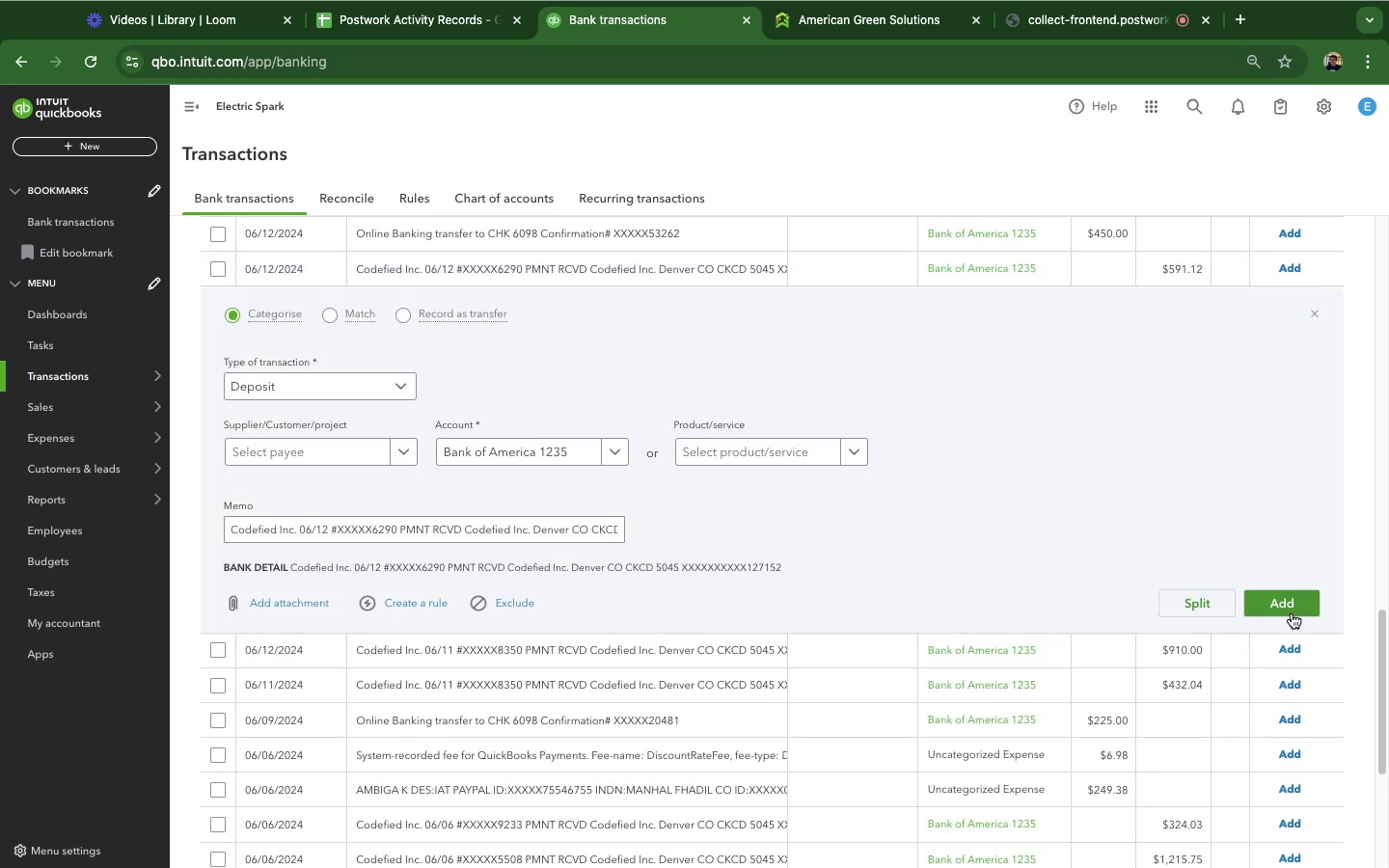 
left_click([1293, 610])
 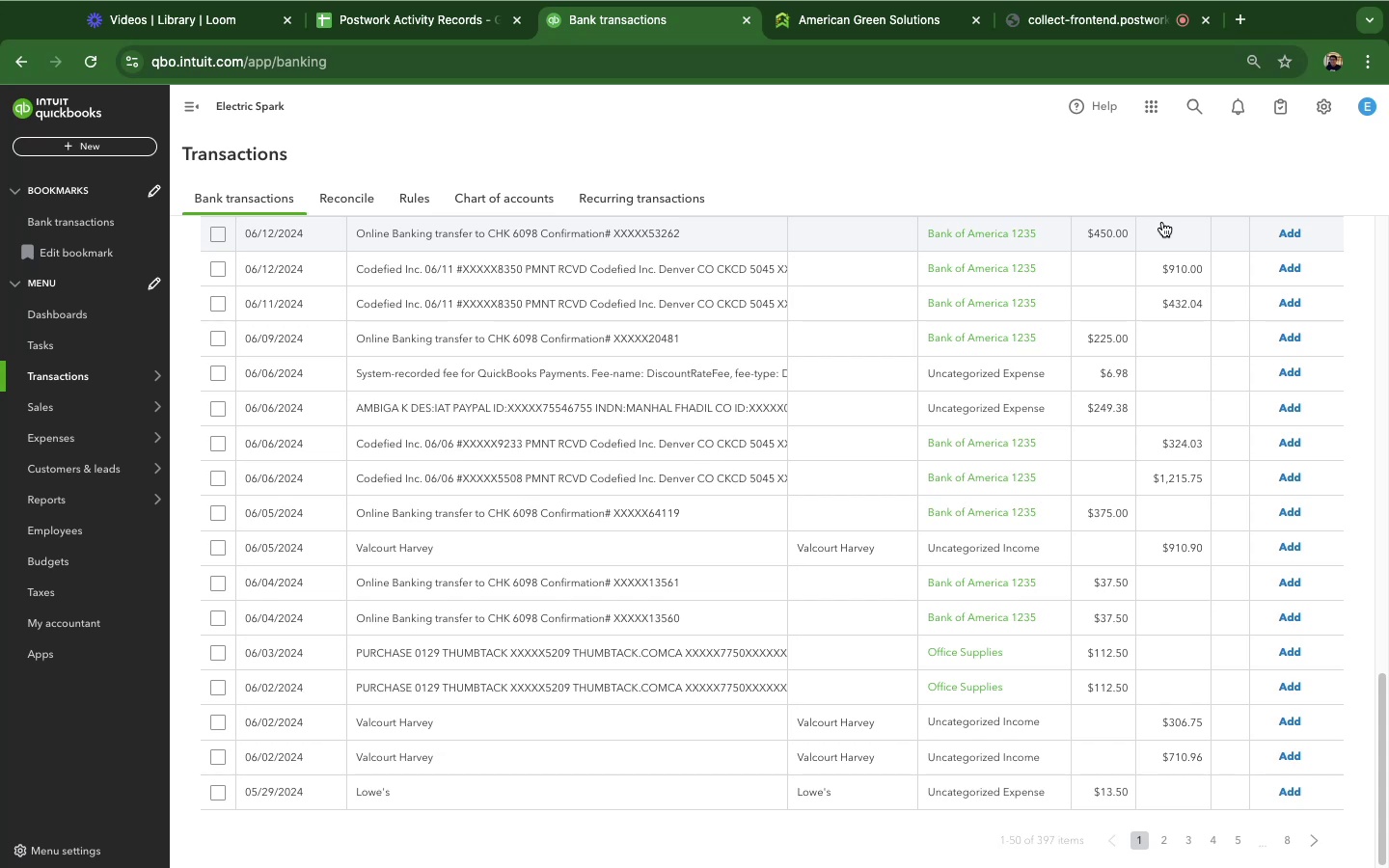 
wait(92.61)
 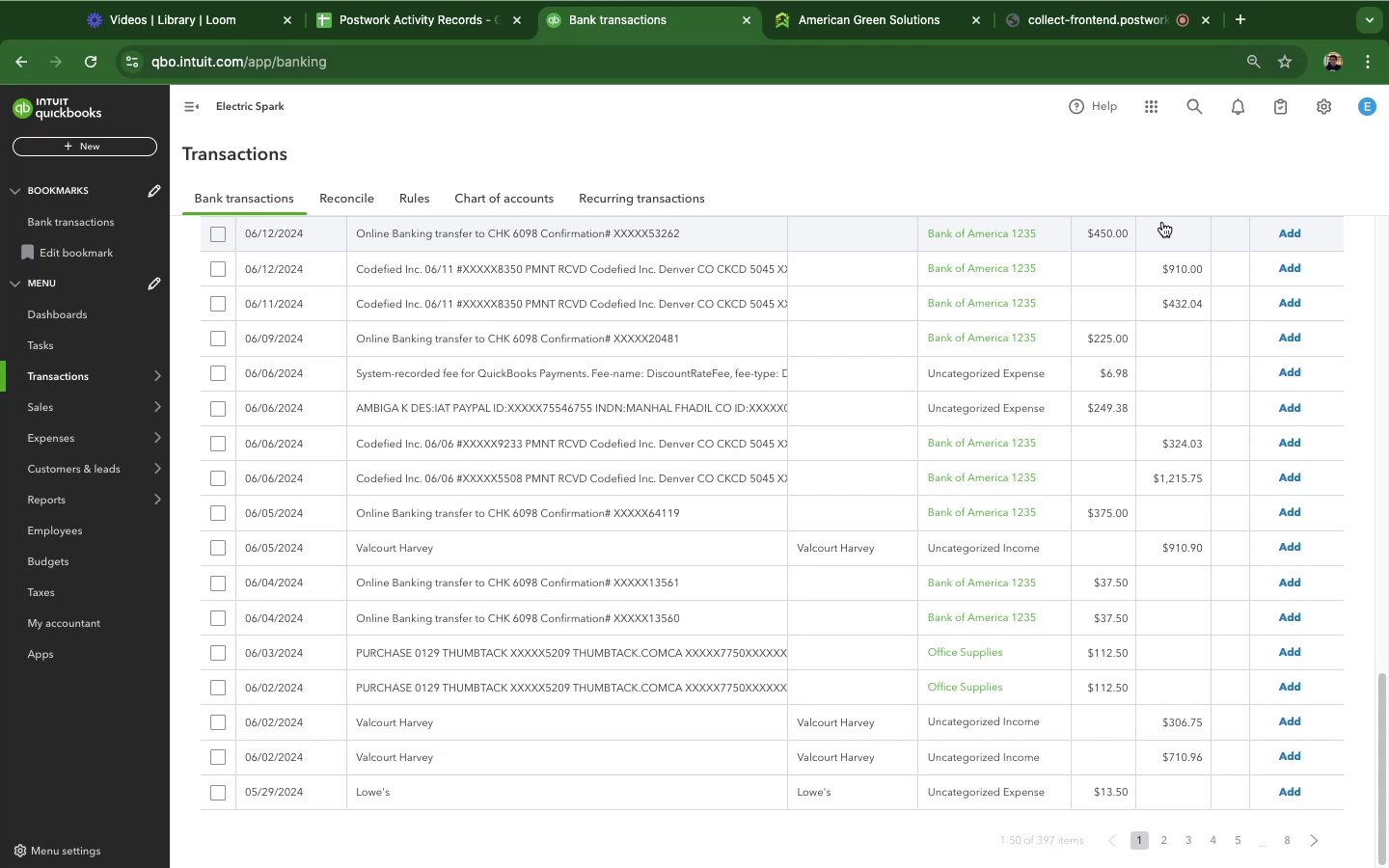 
left_click([681, 236])
 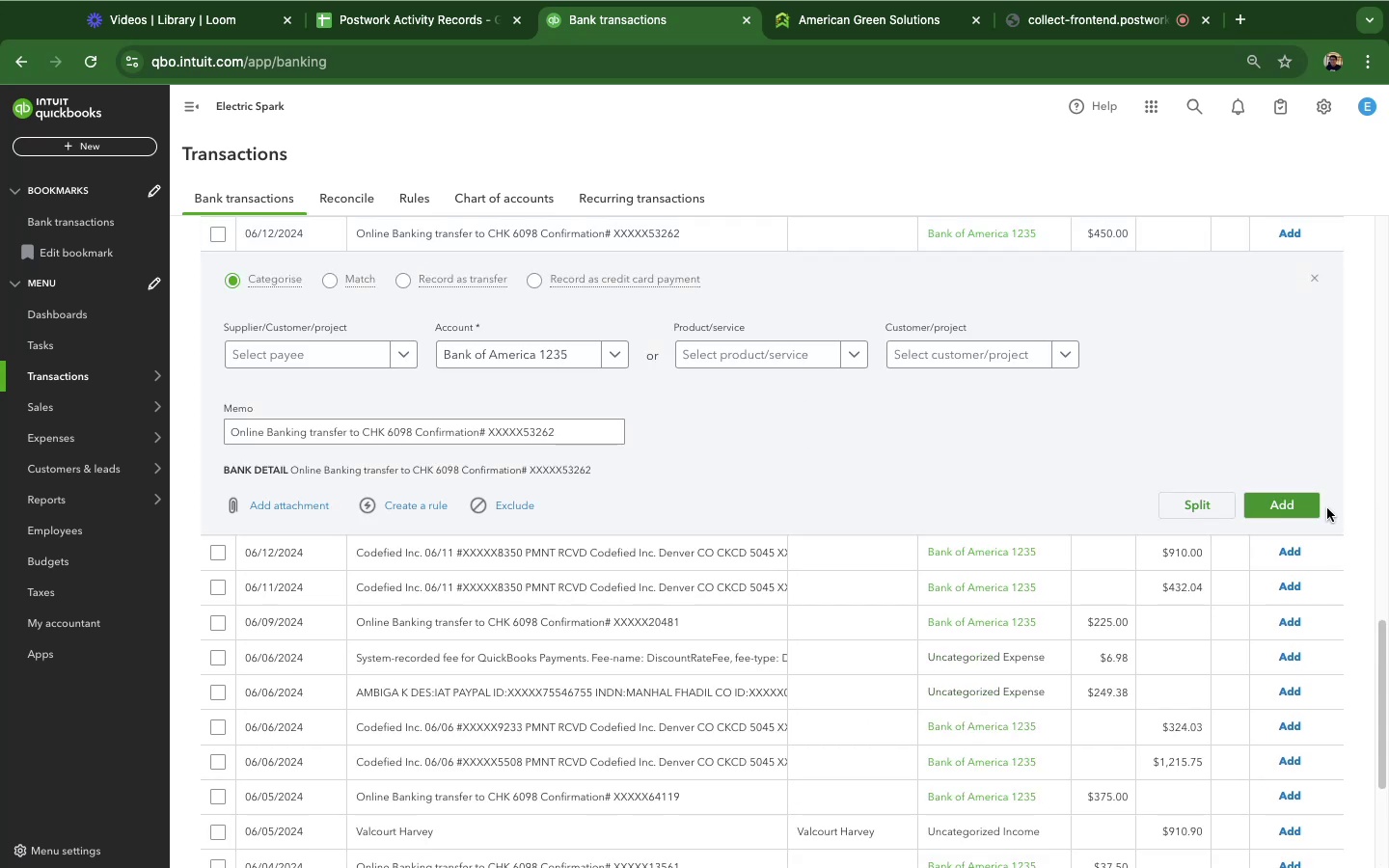 
left_click([1298, 499])
 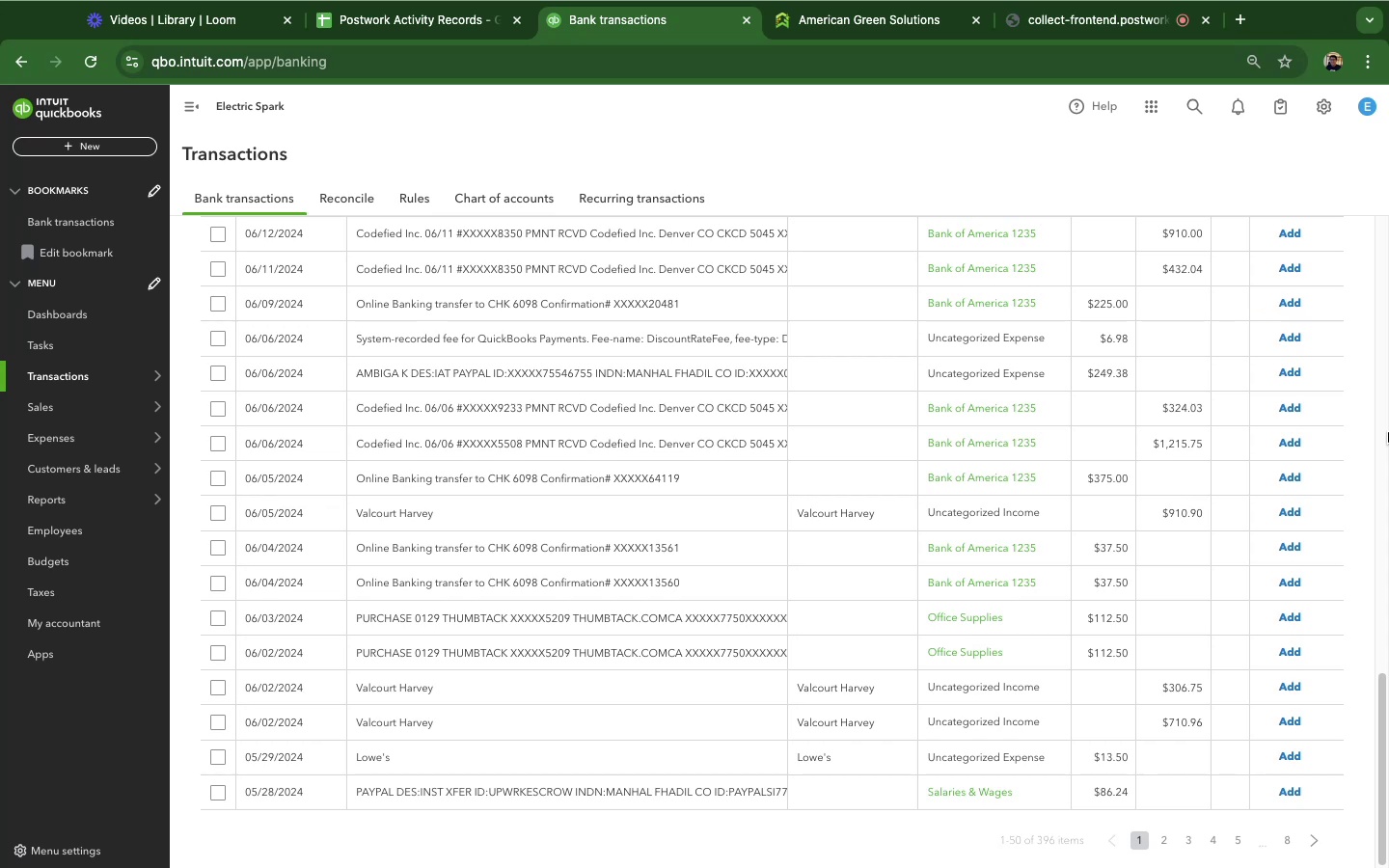 
wait(41.28)
 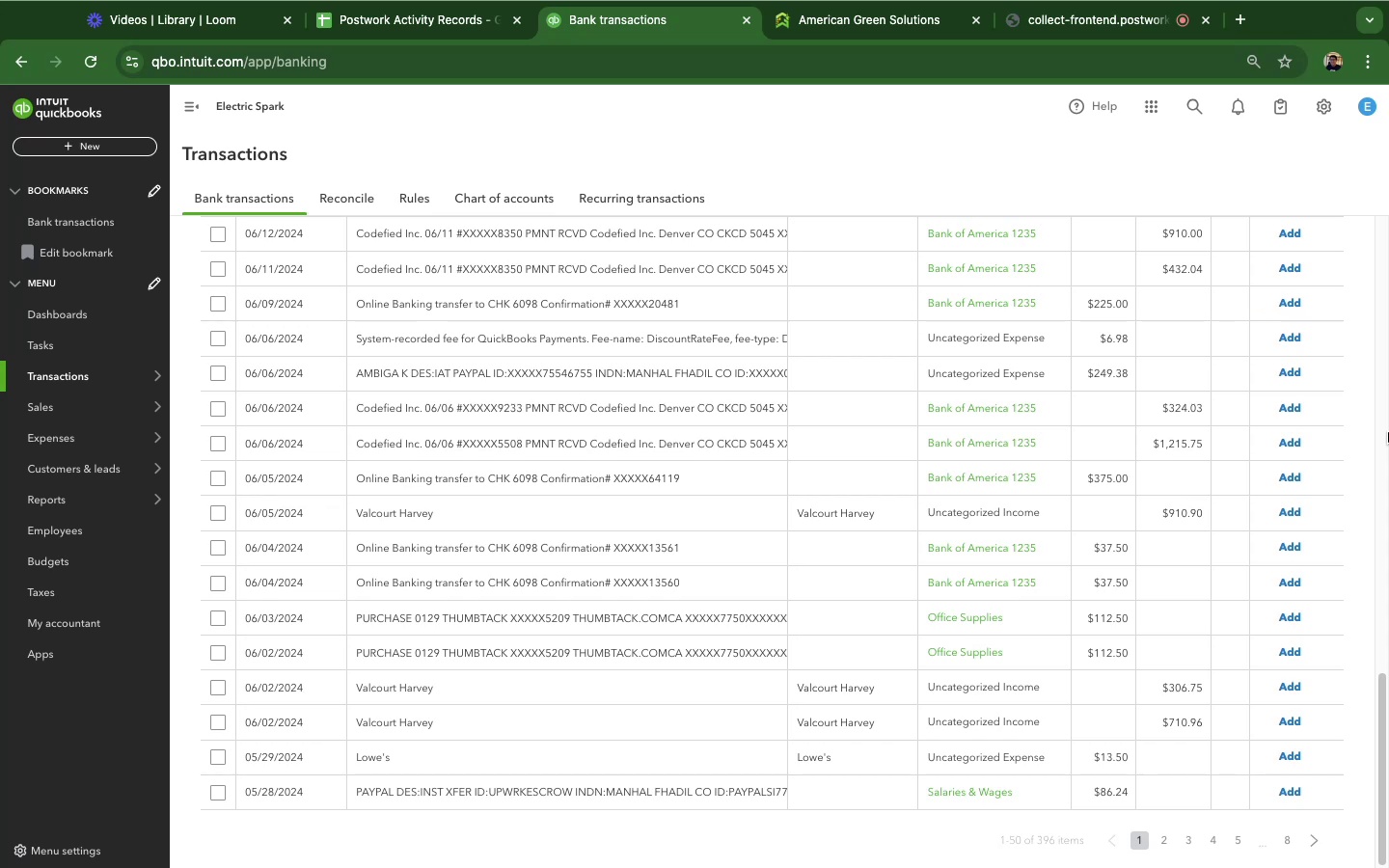 
left_click([687, 289])
 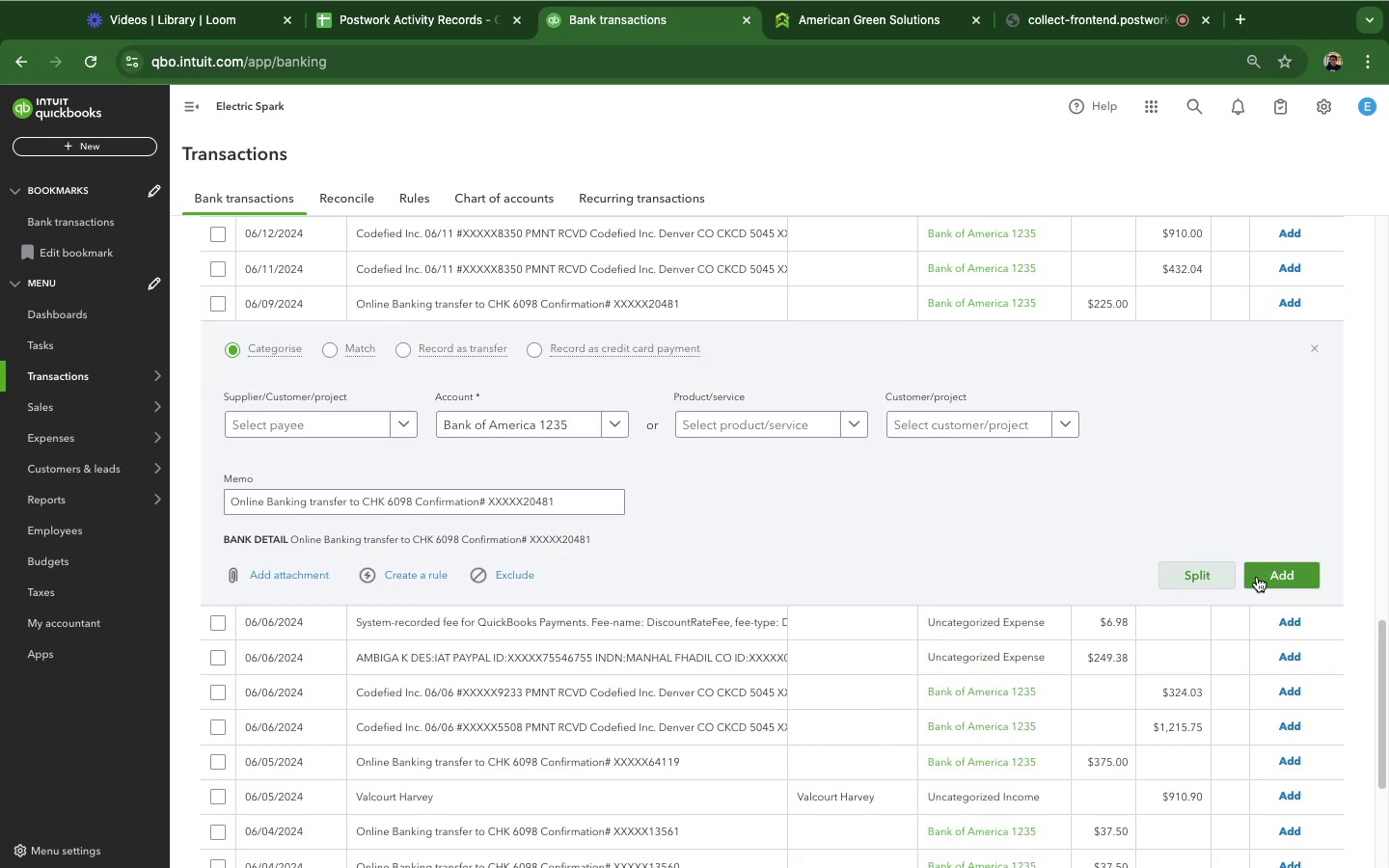 
left_click([1266, 578])
 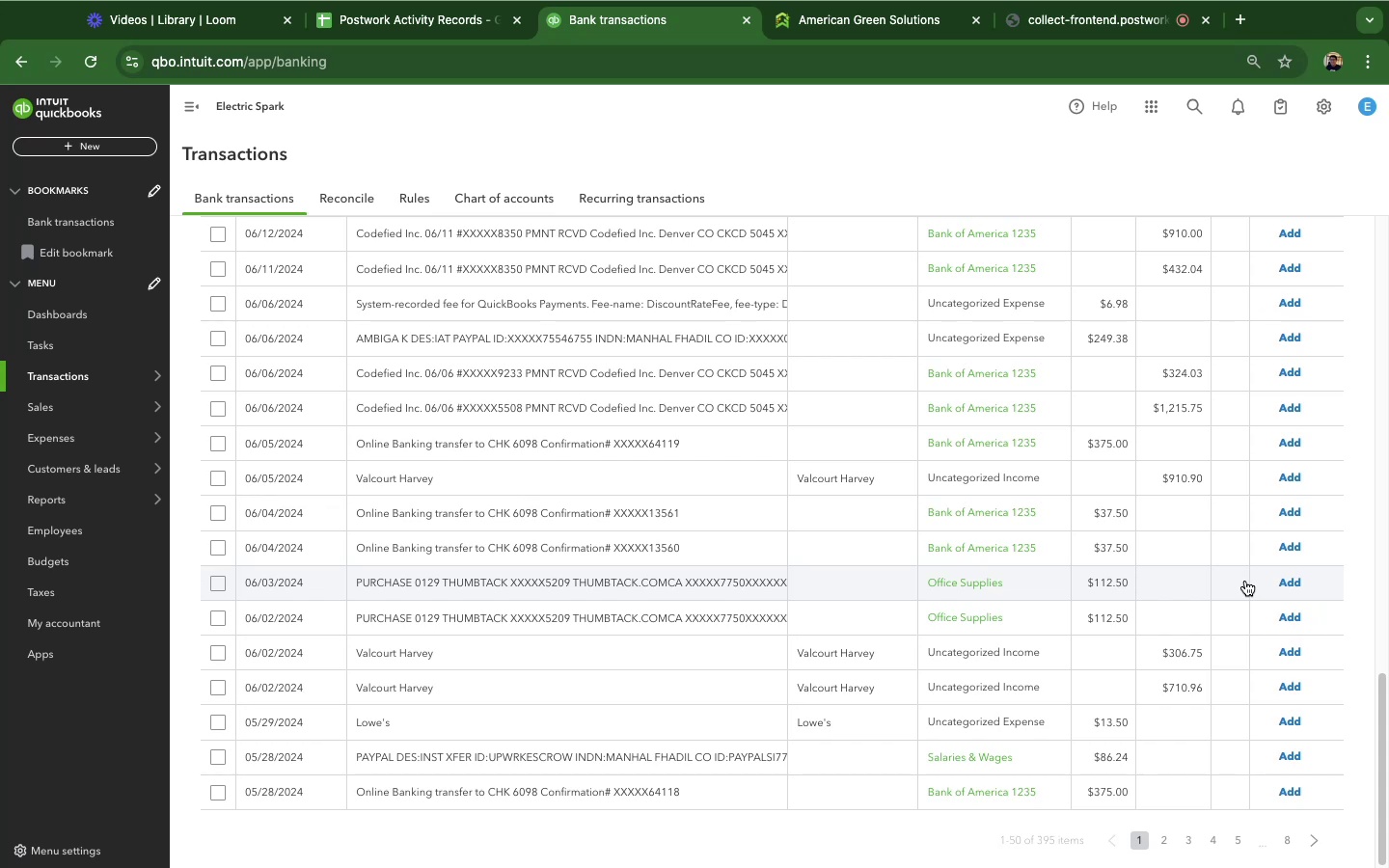 
wait(47.18)
 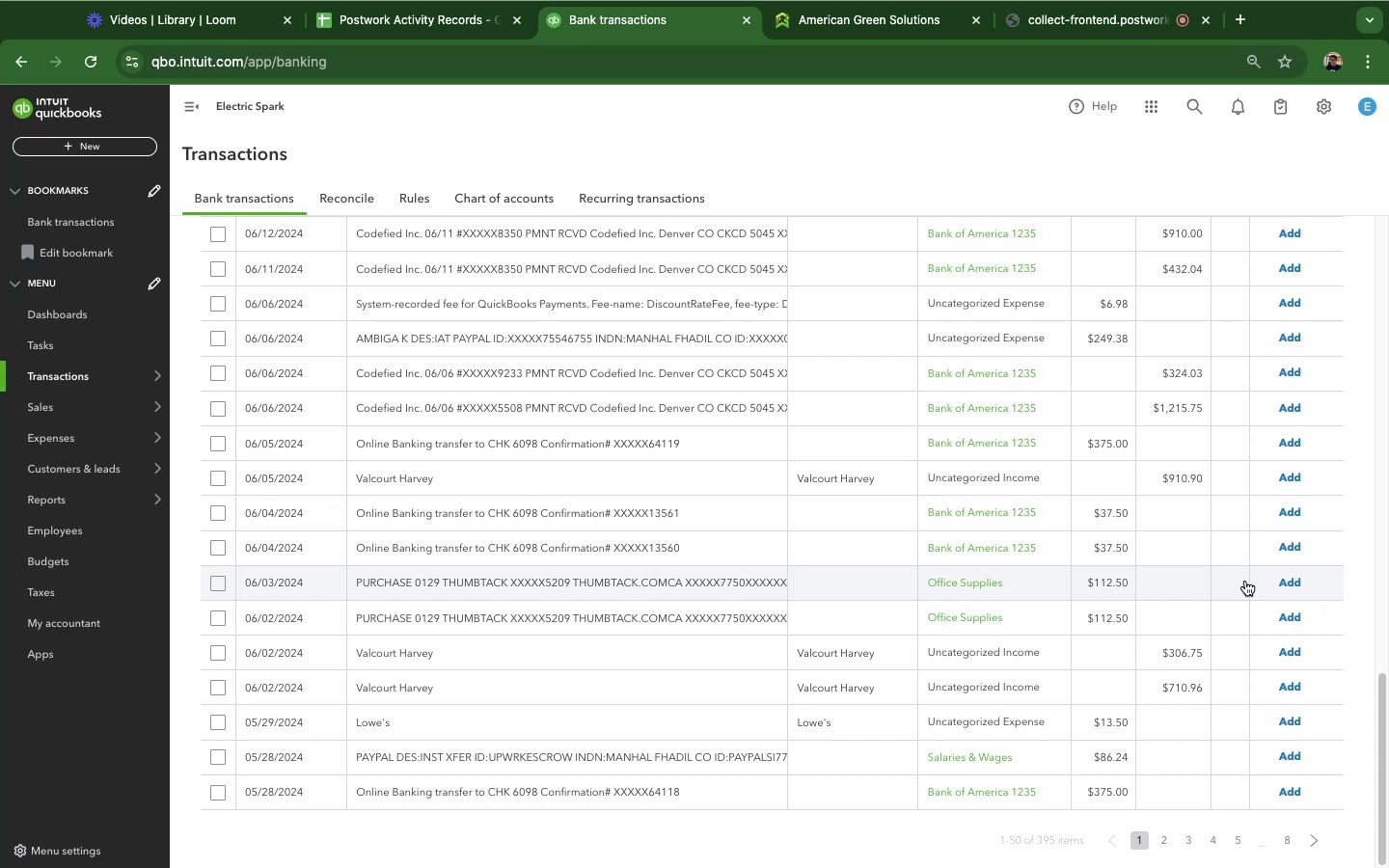 
left_click([663, 273])
 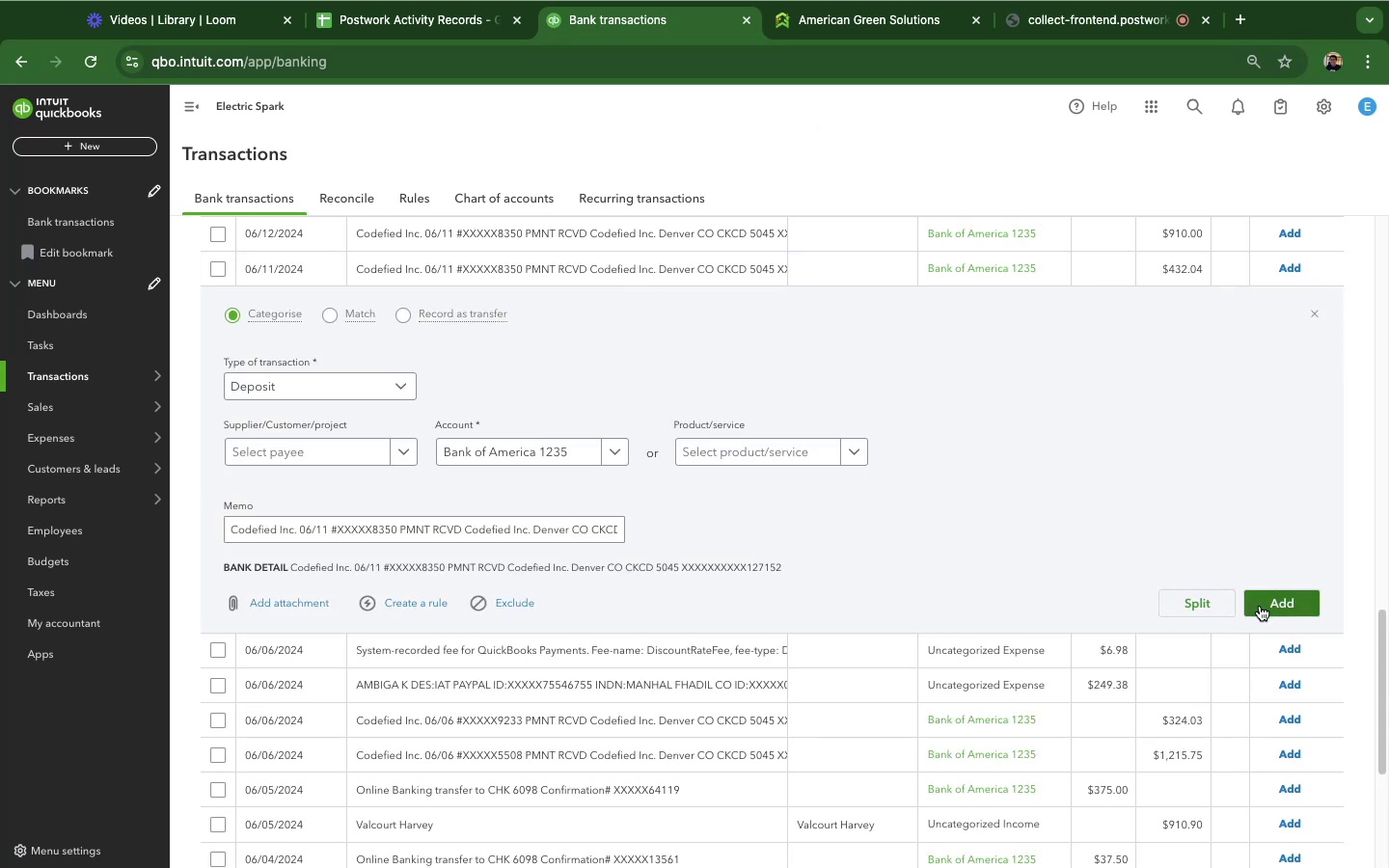 
left_click([1272, 606])
 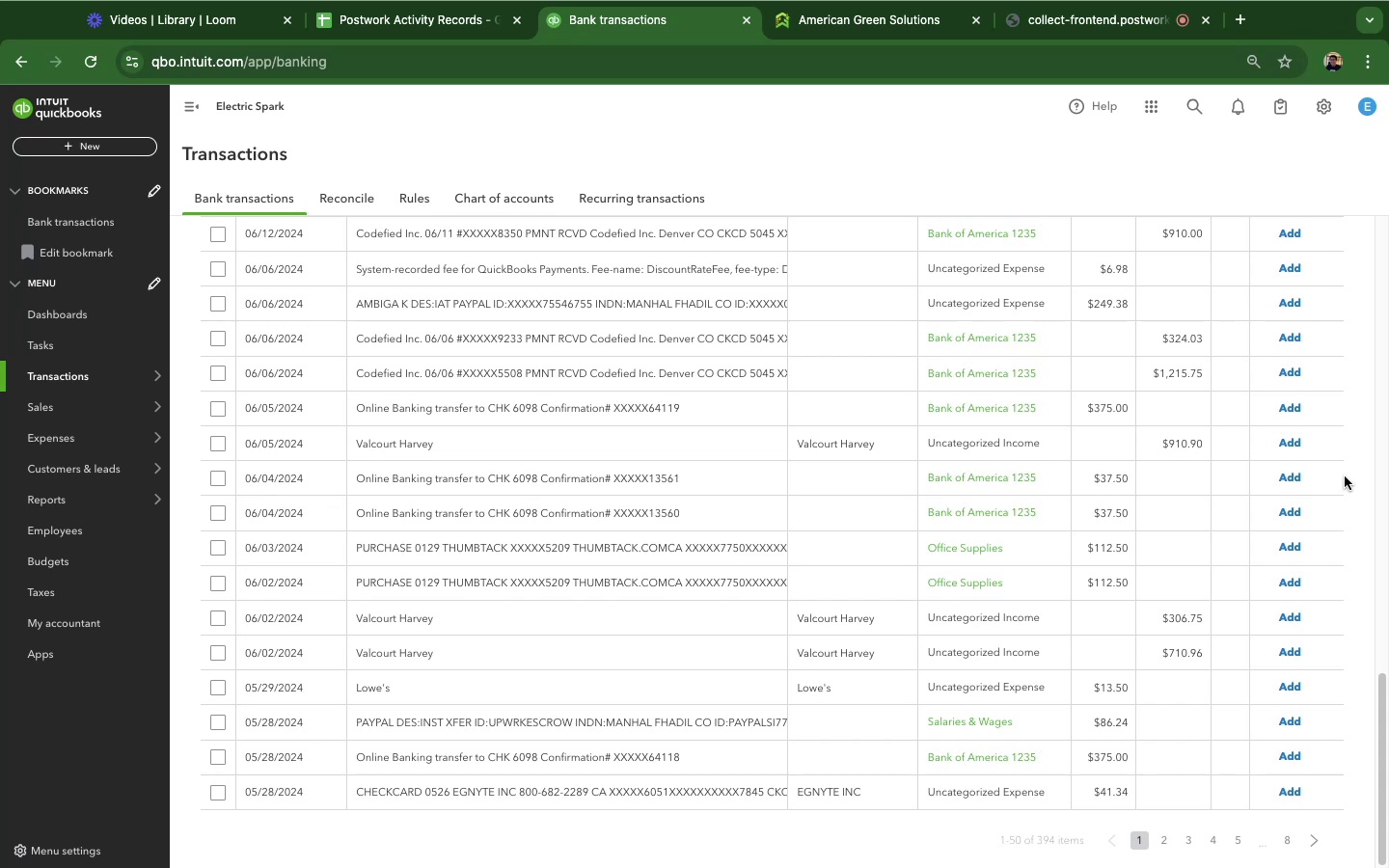 
wait(23.07)
 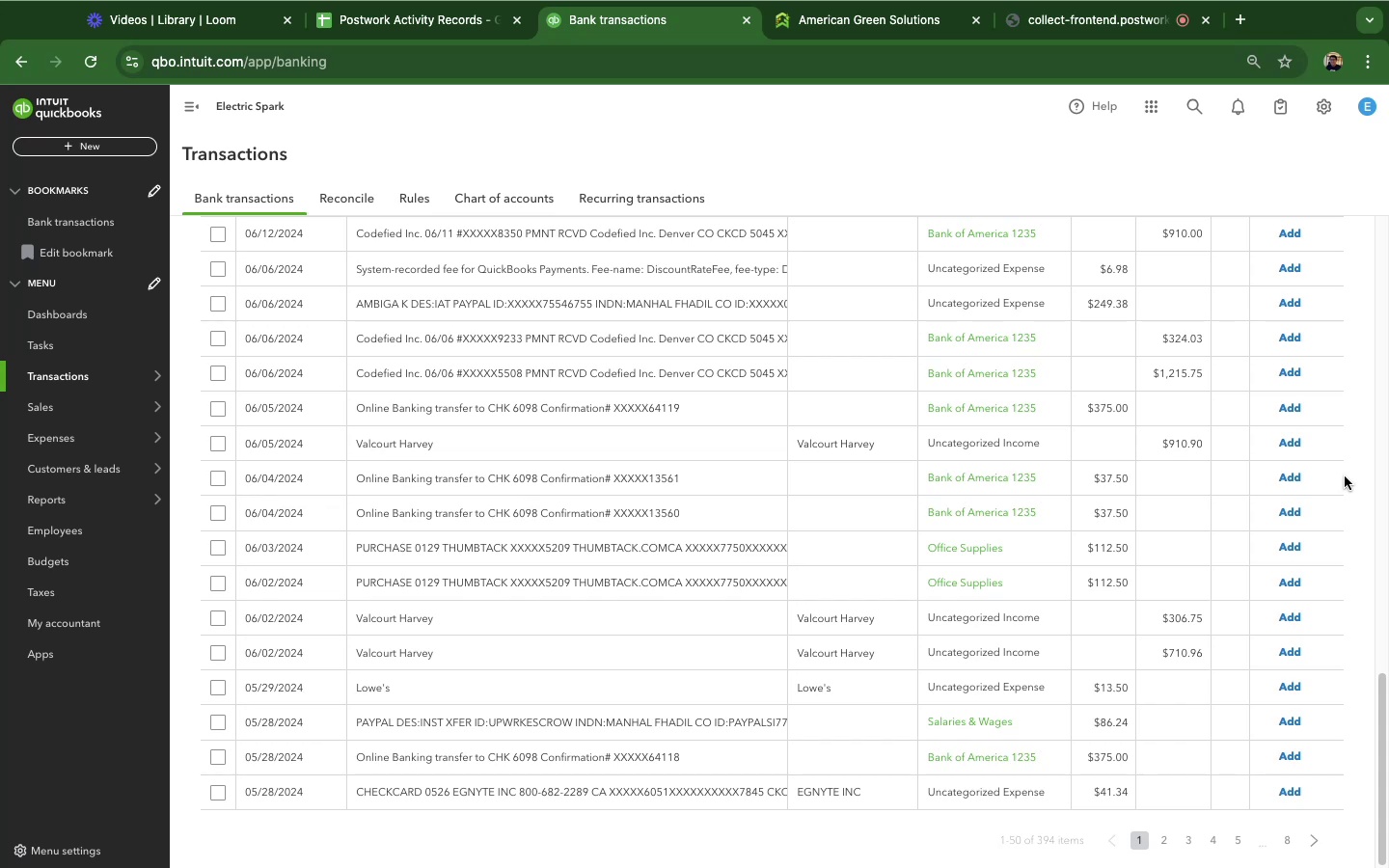 
left_click([631, 353])
 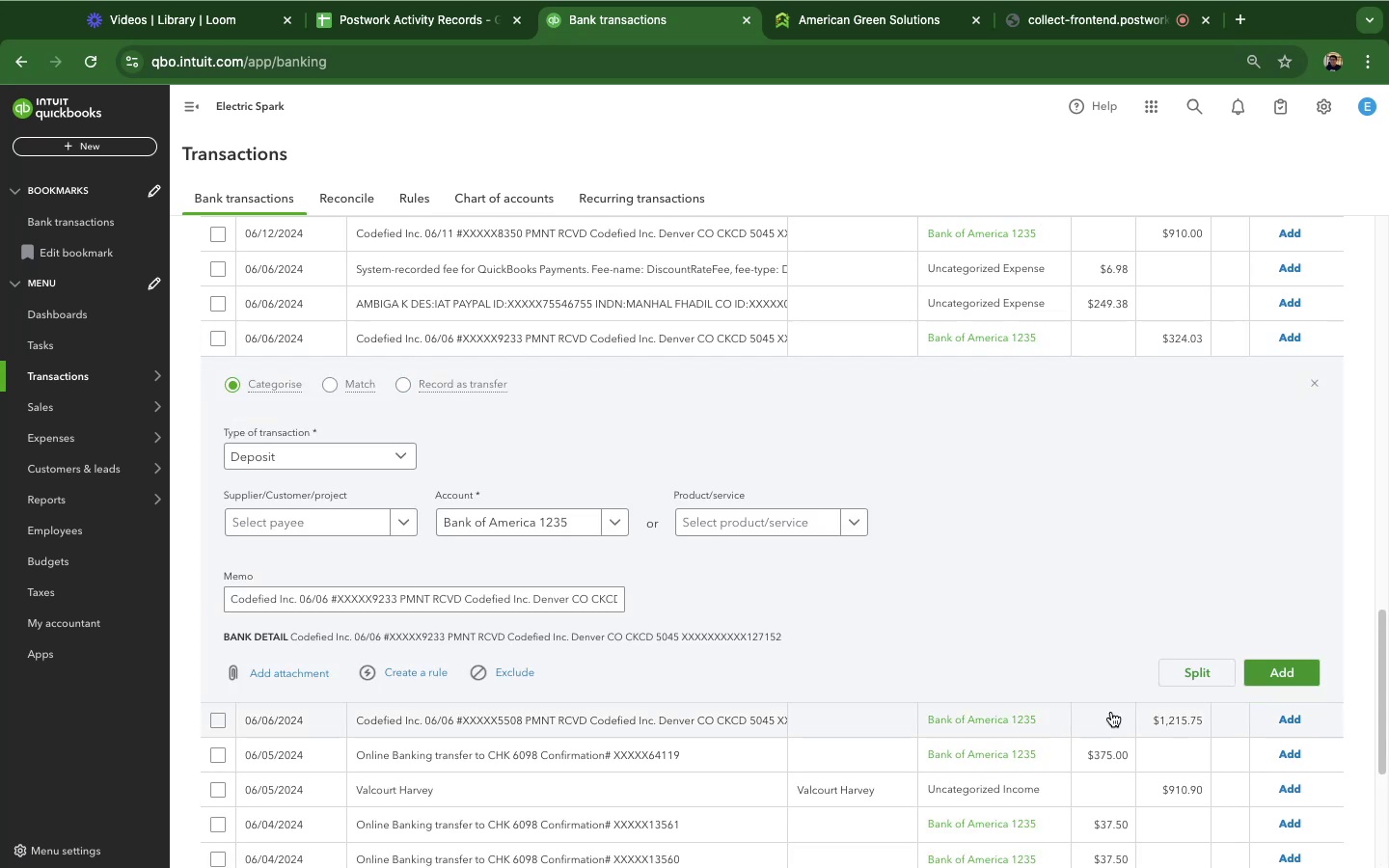 
left_click([1313, 672])
 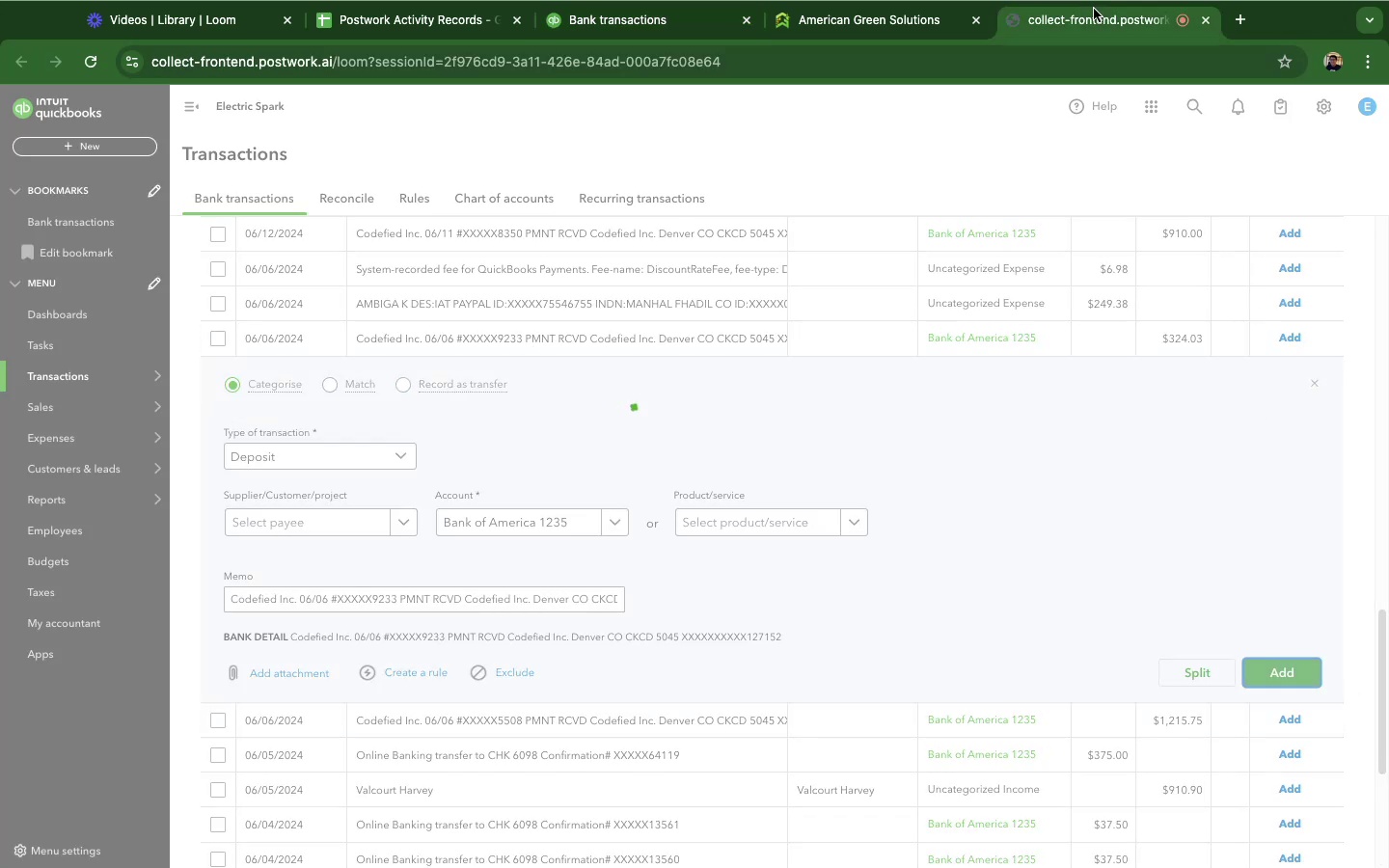 
left_click([1094, 9])
 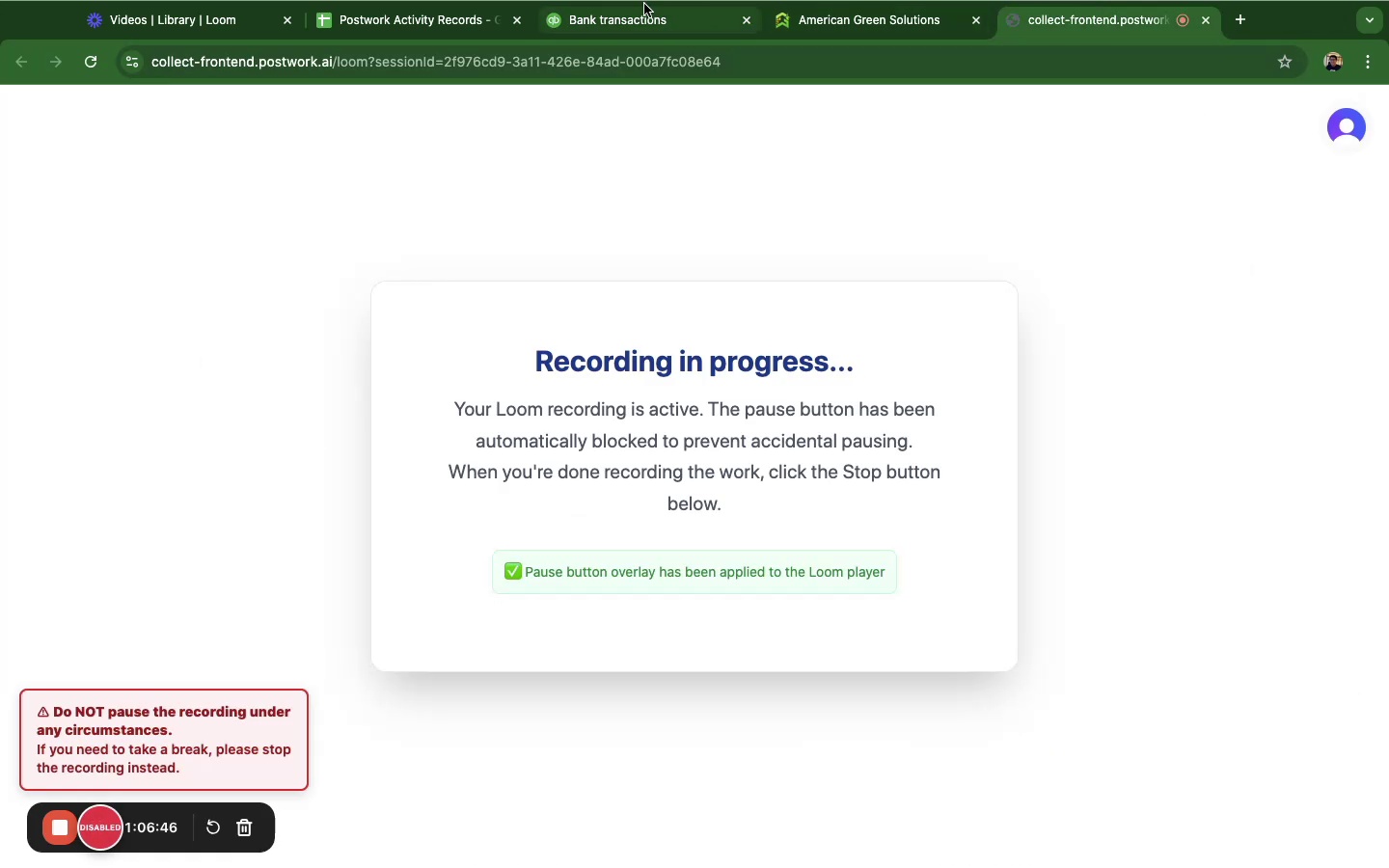 
left_click([633, 19])
 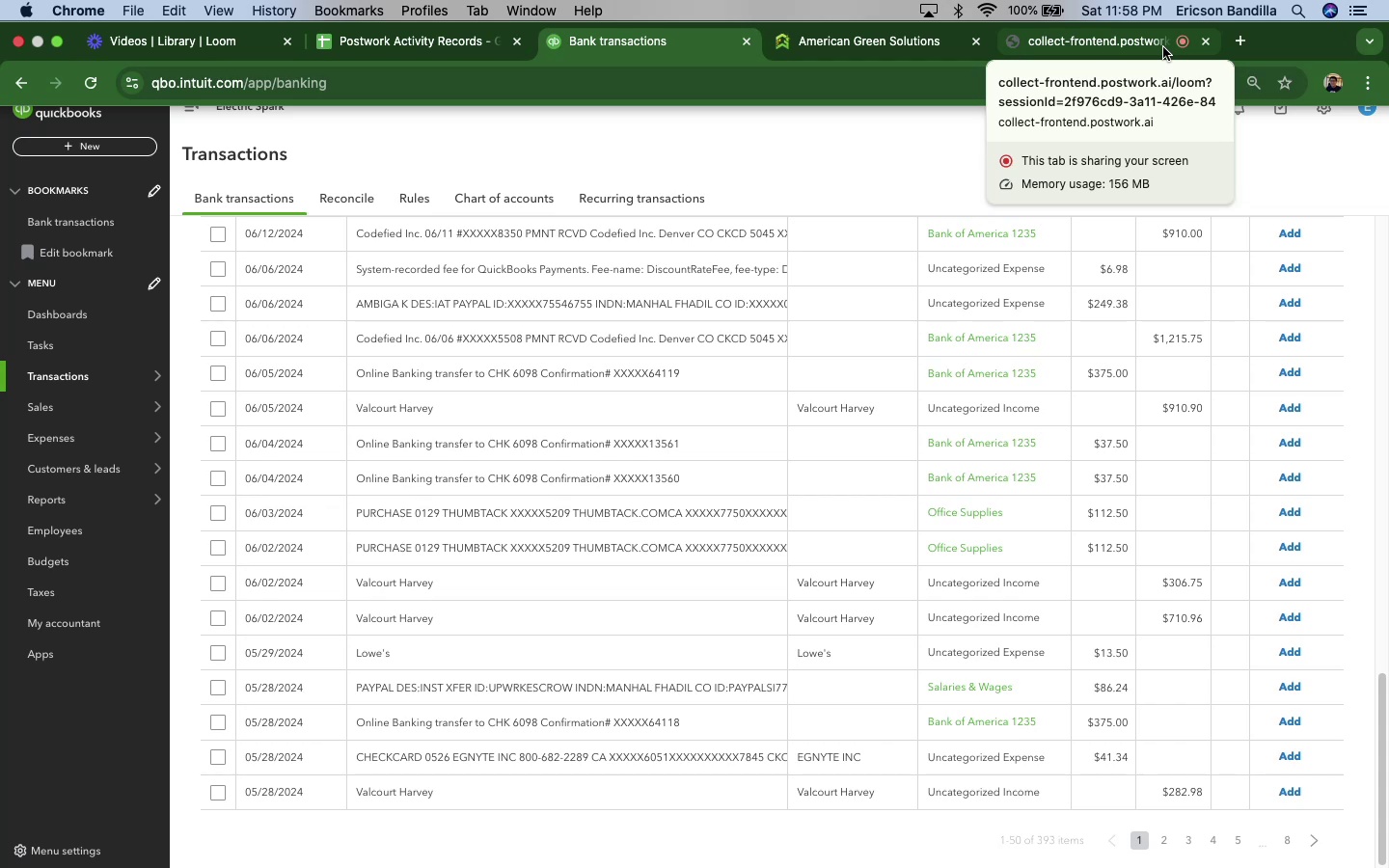 
wait(50.32)
 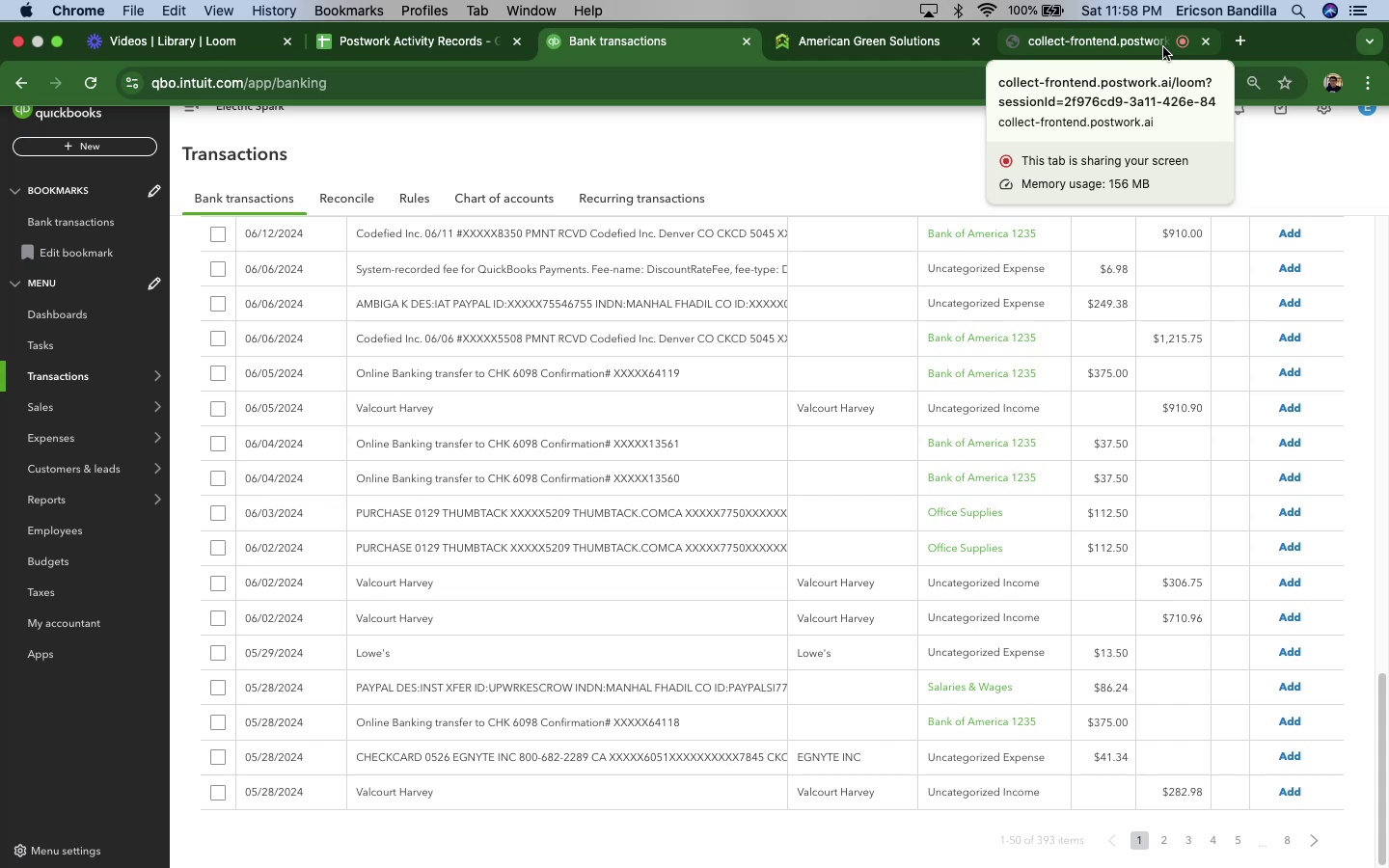 
left_click([586, 337])
 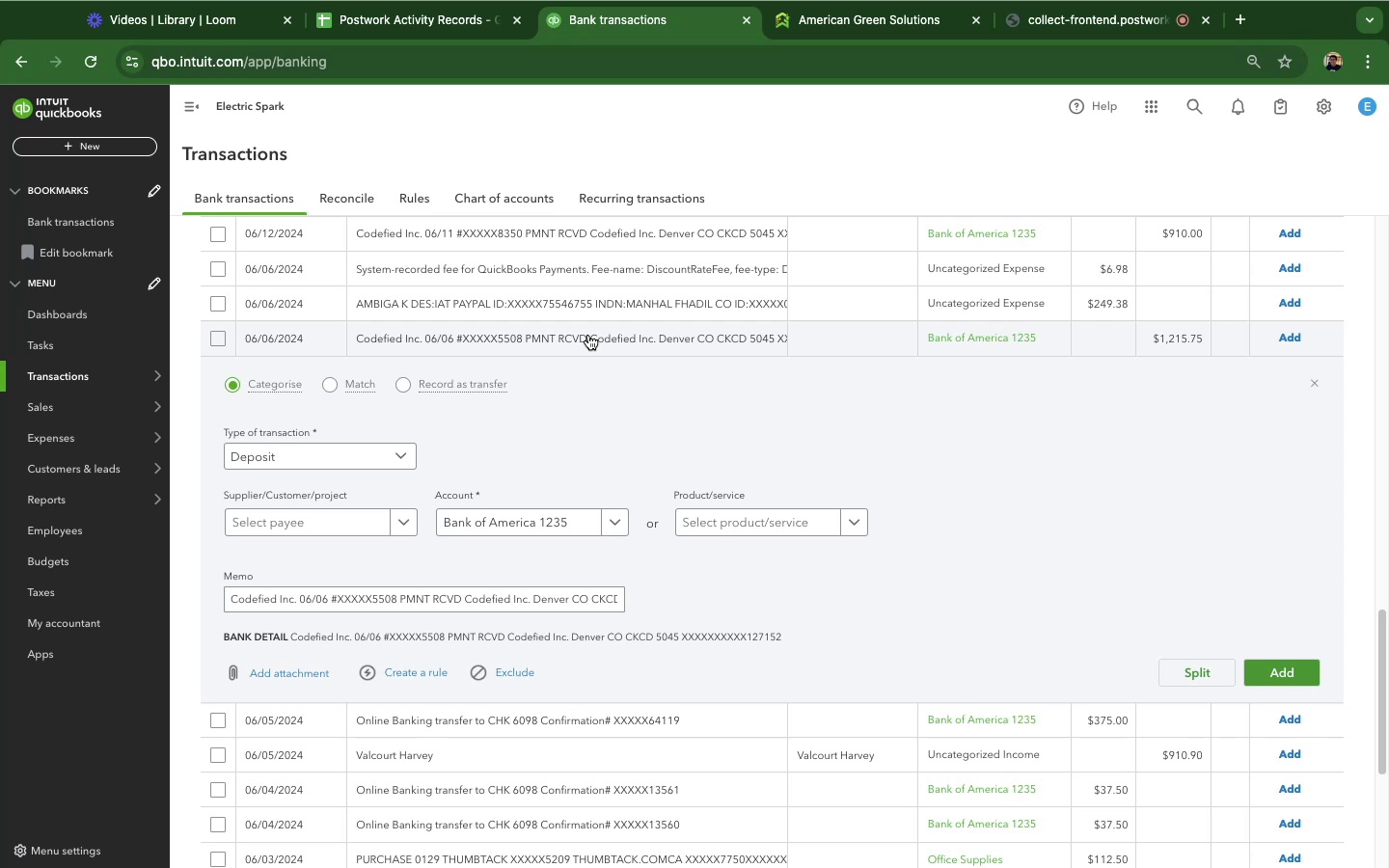 
wait(39.77)
 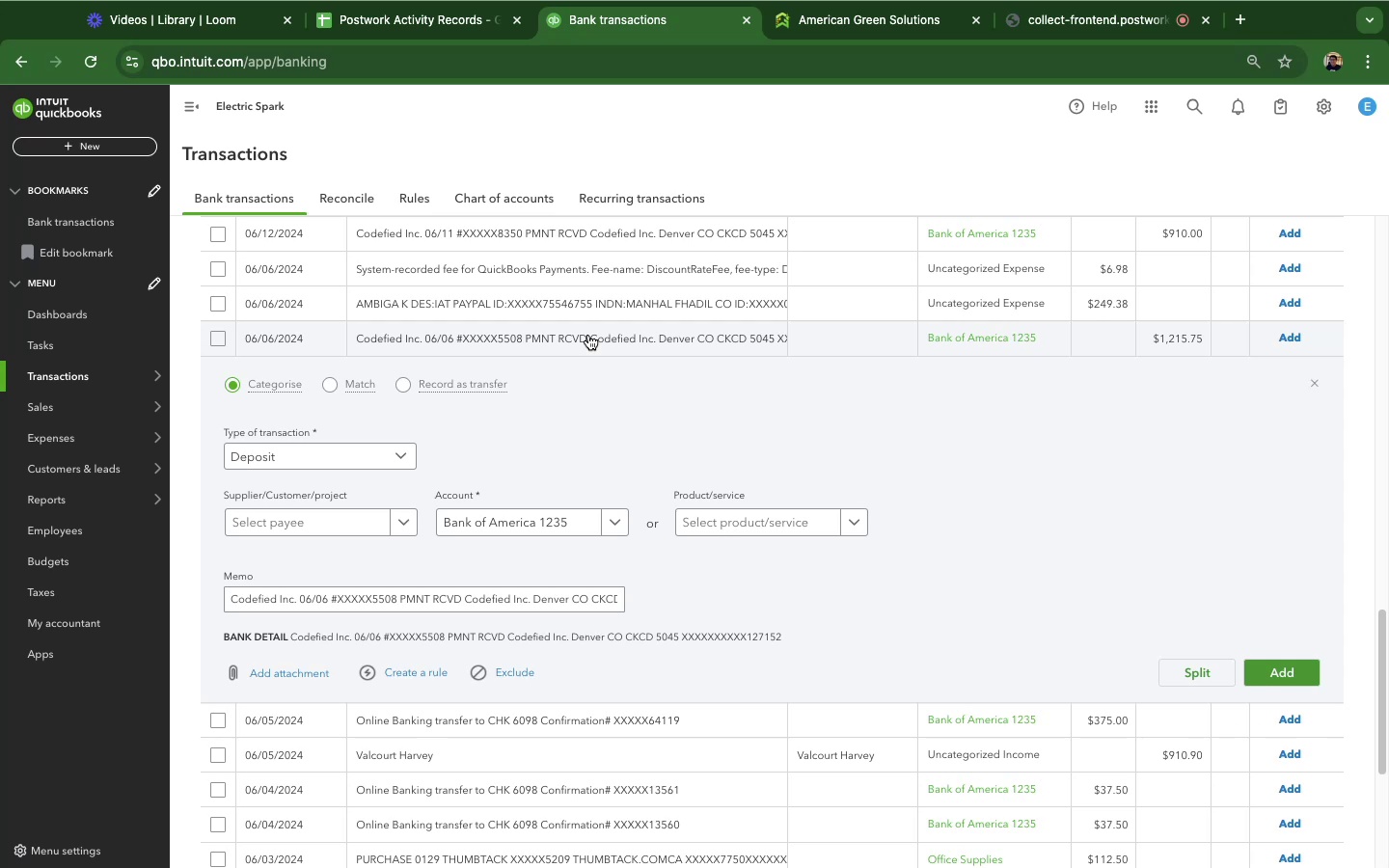 
left_click([541, 238])
 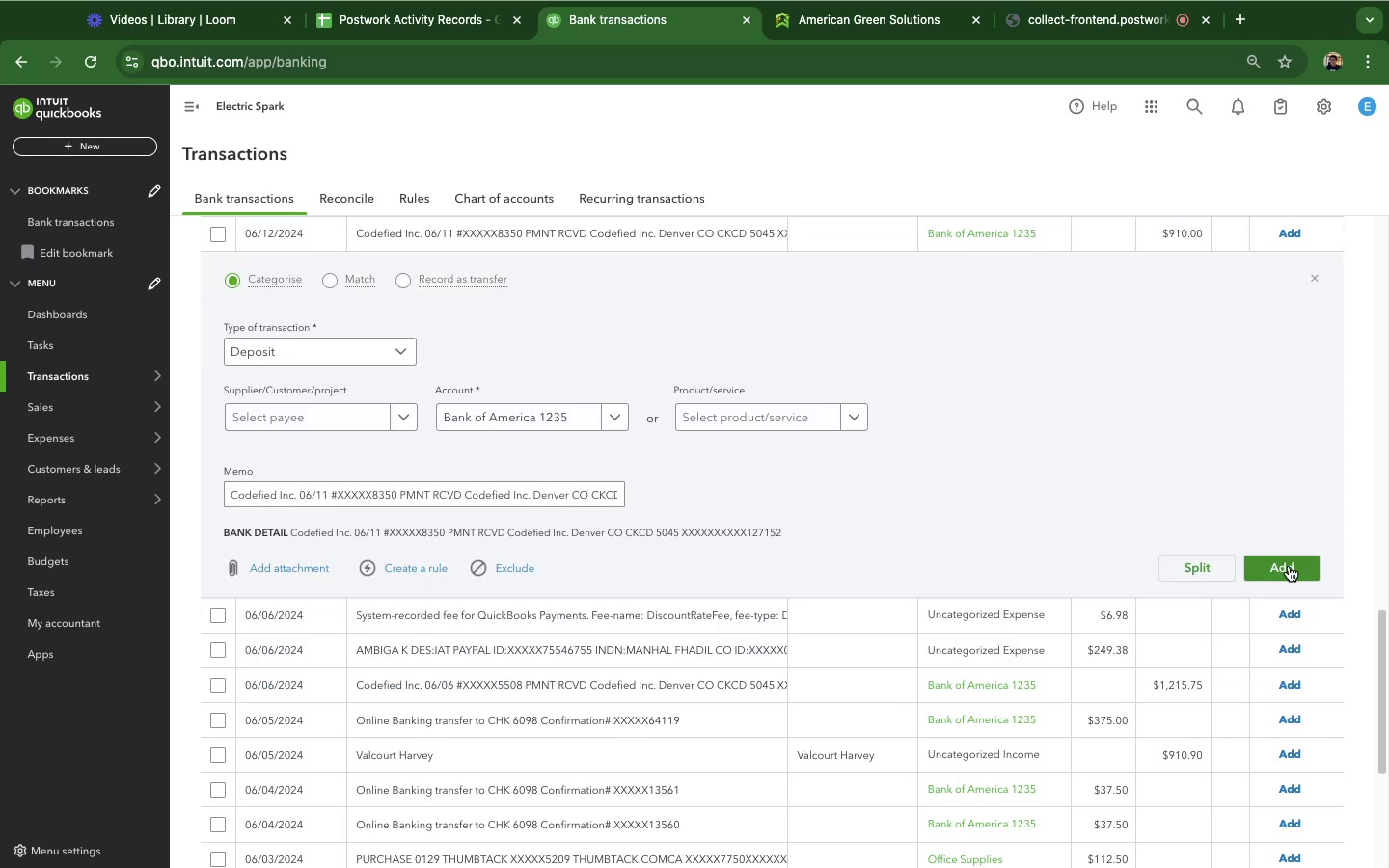 
left_click([1289, 566])
 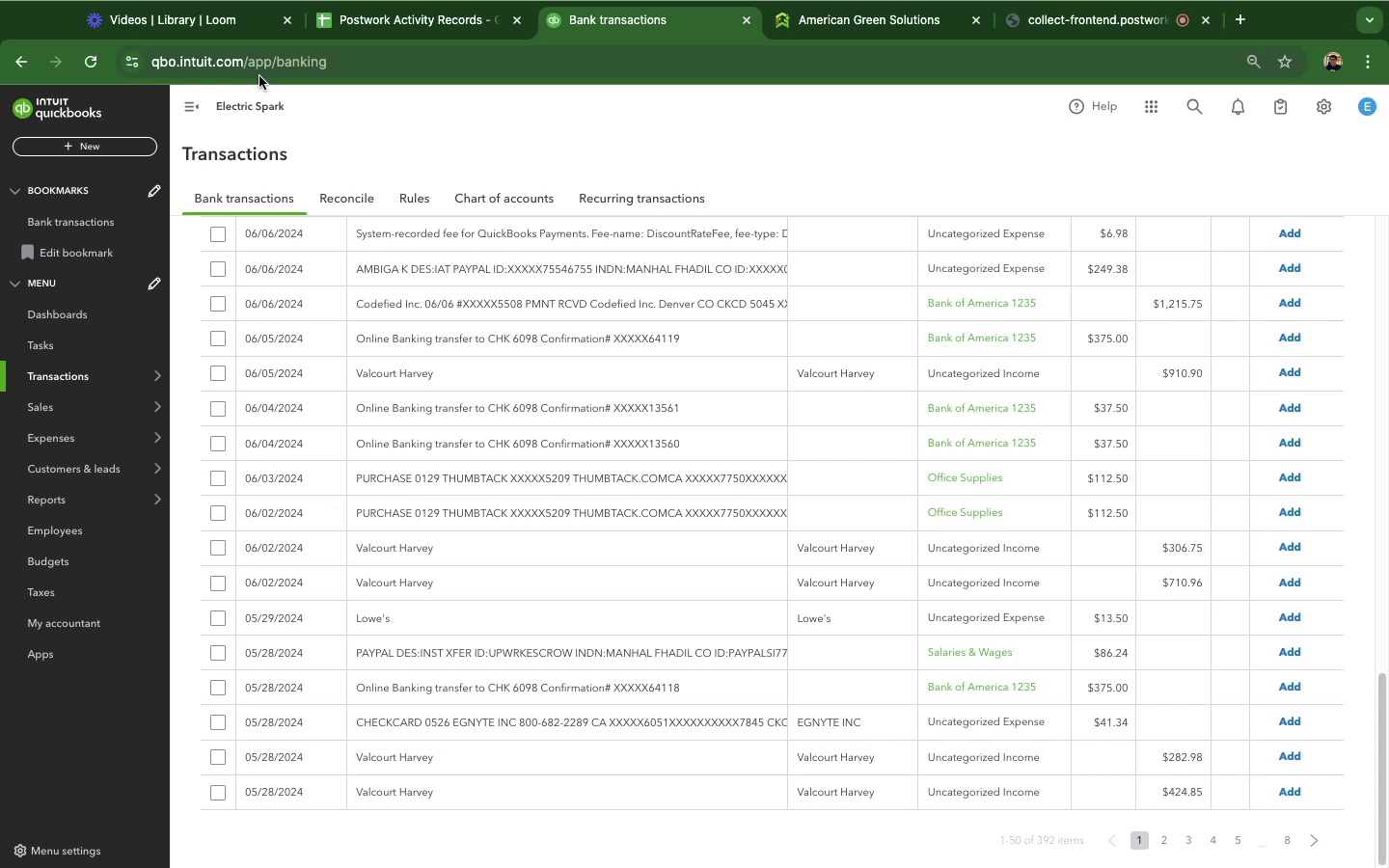 
wait(36.4)
 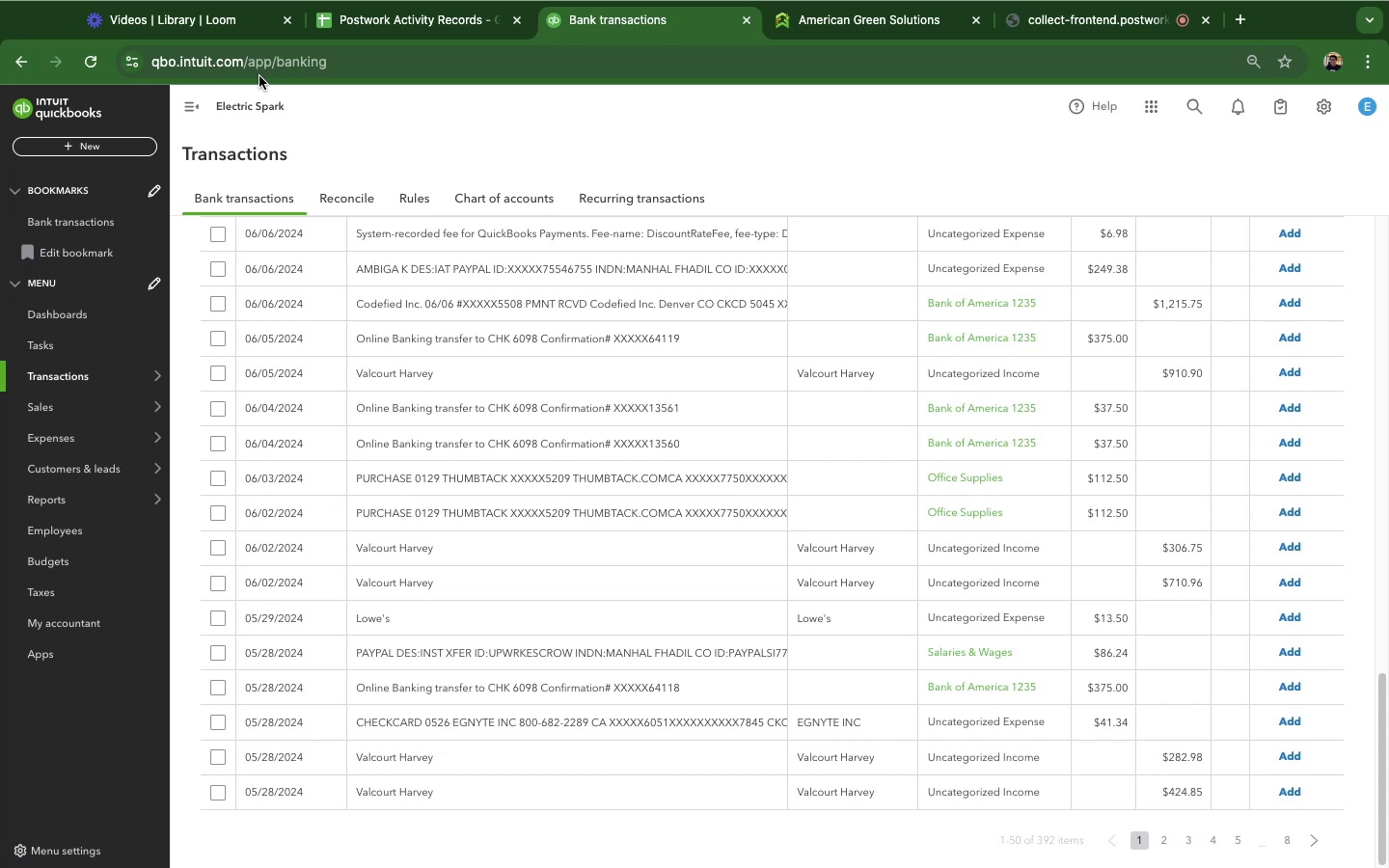 
left_click([573, 304])
 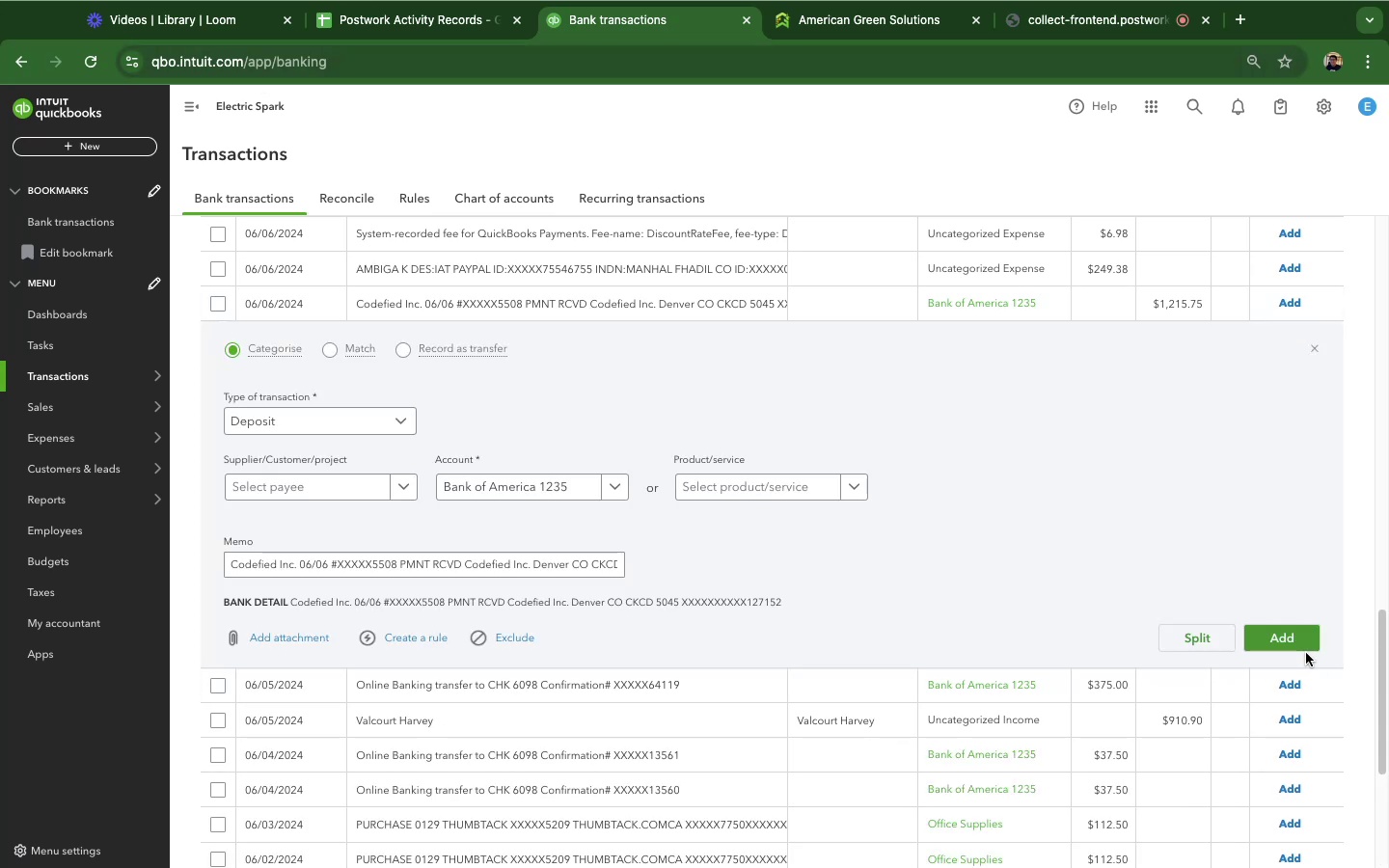 
left_click([1306, 648])
 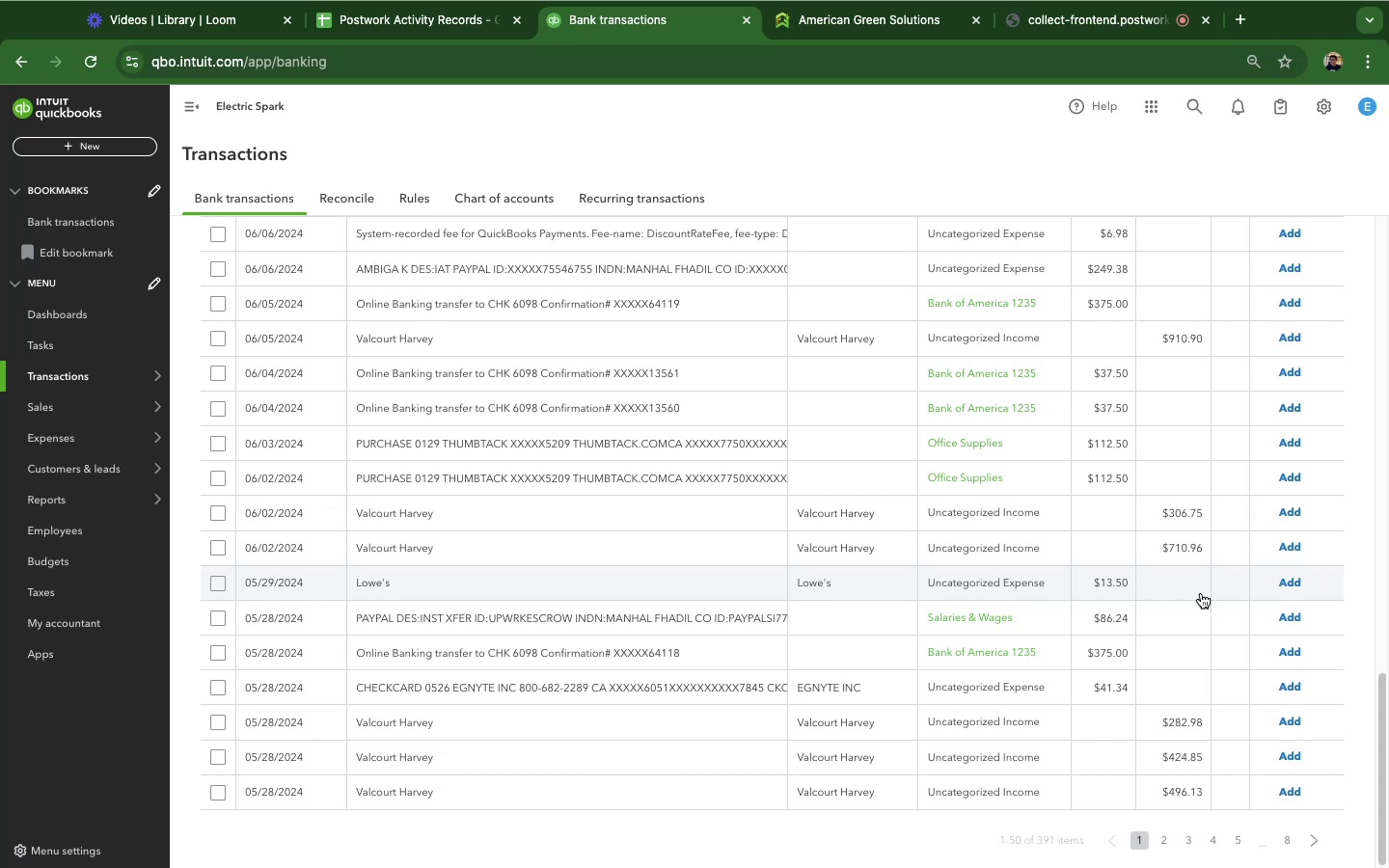 
wait(35.29)
 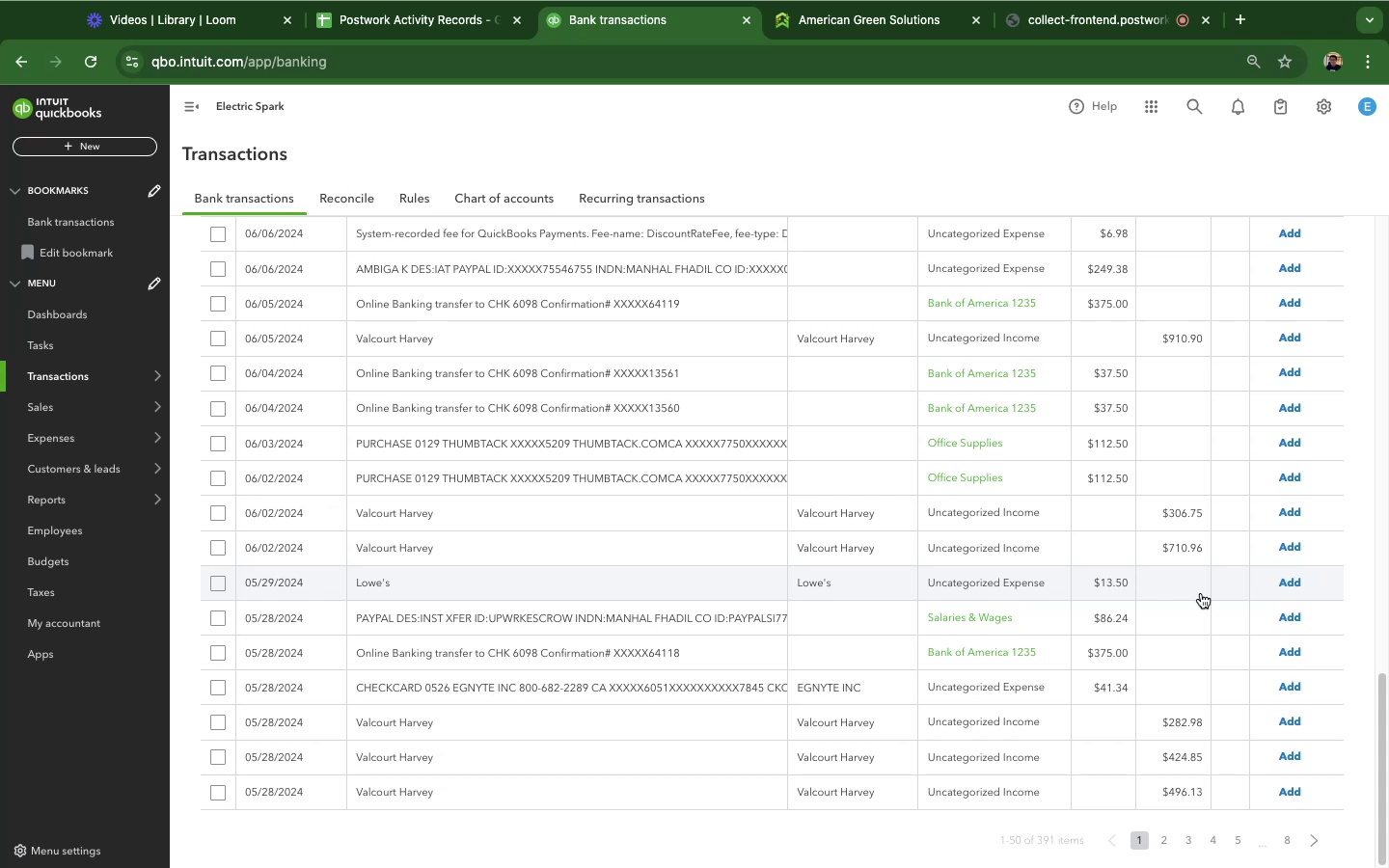 
left_click([588, 432])
 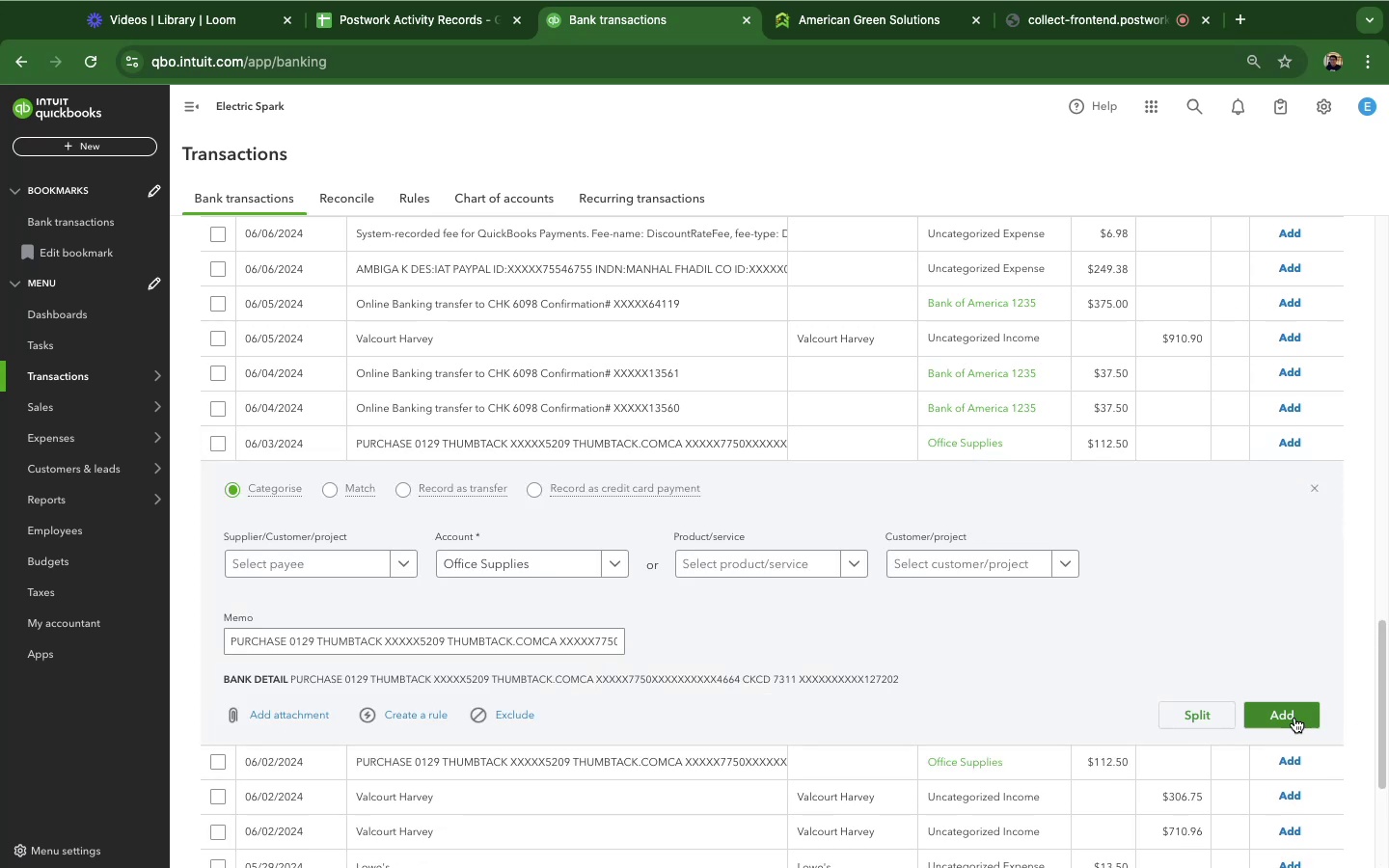 
left_click([1294, 718])
 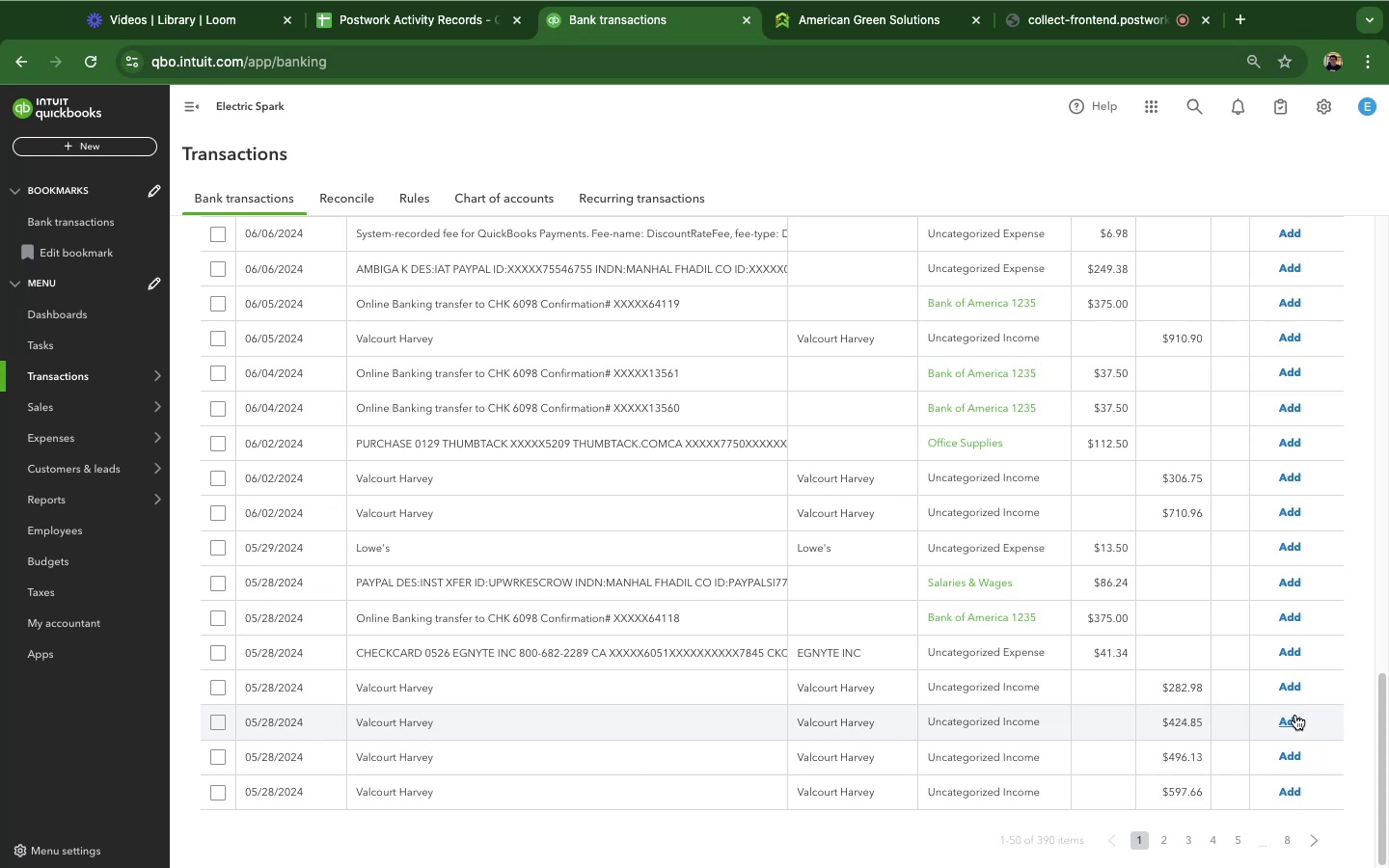 
wait(28.91)
 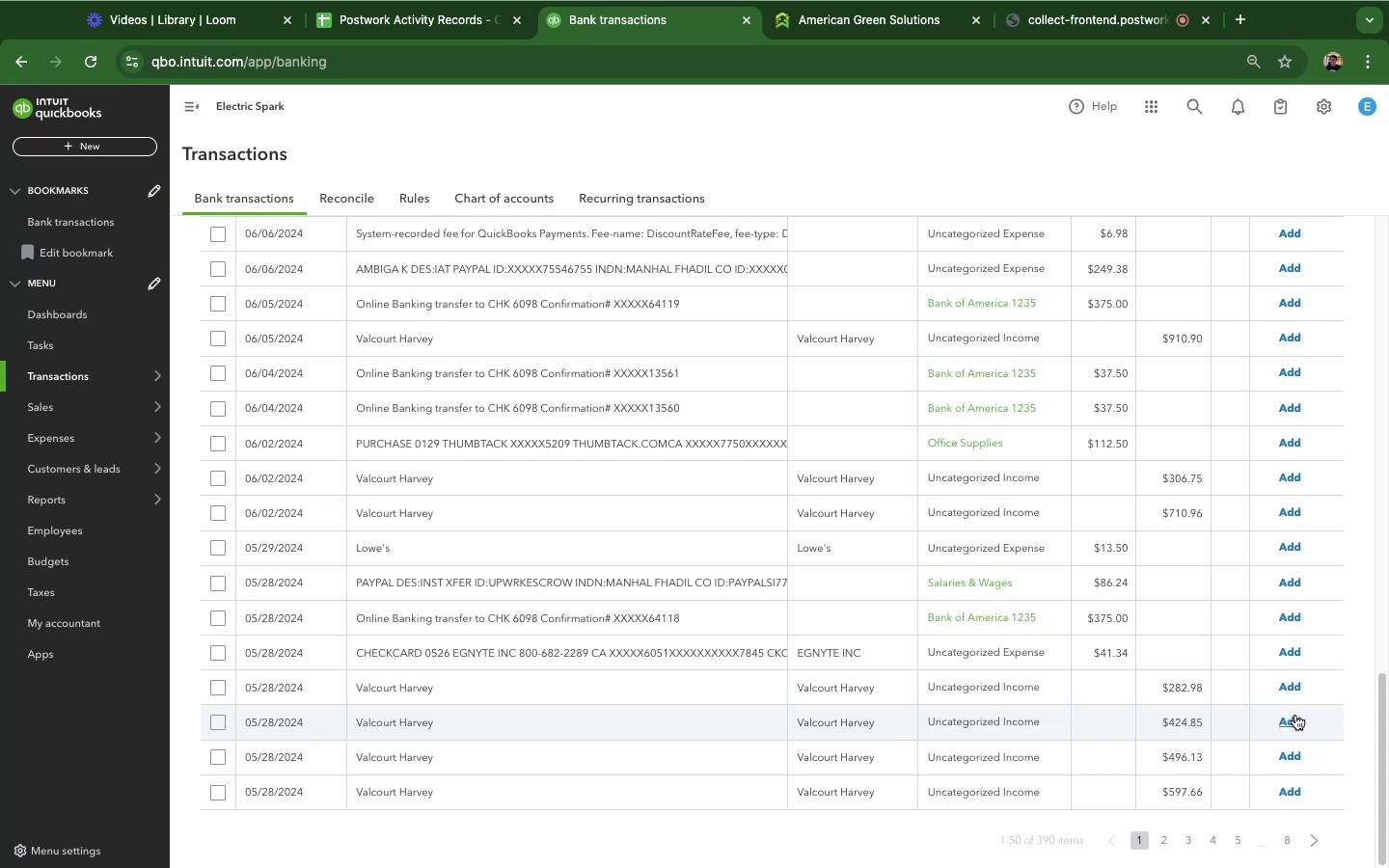 
left_click([768, 299])
 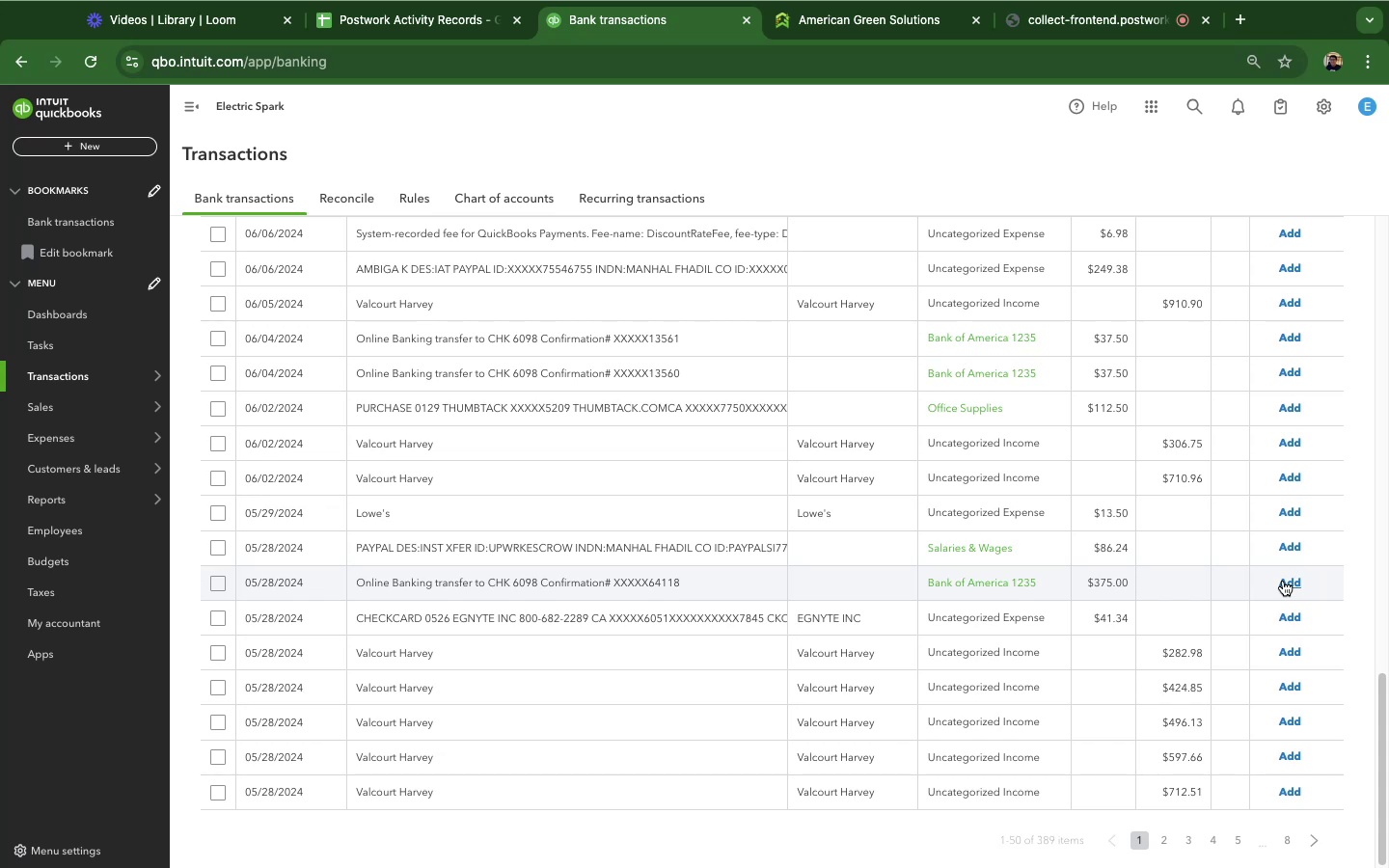 
wait(38.63)
 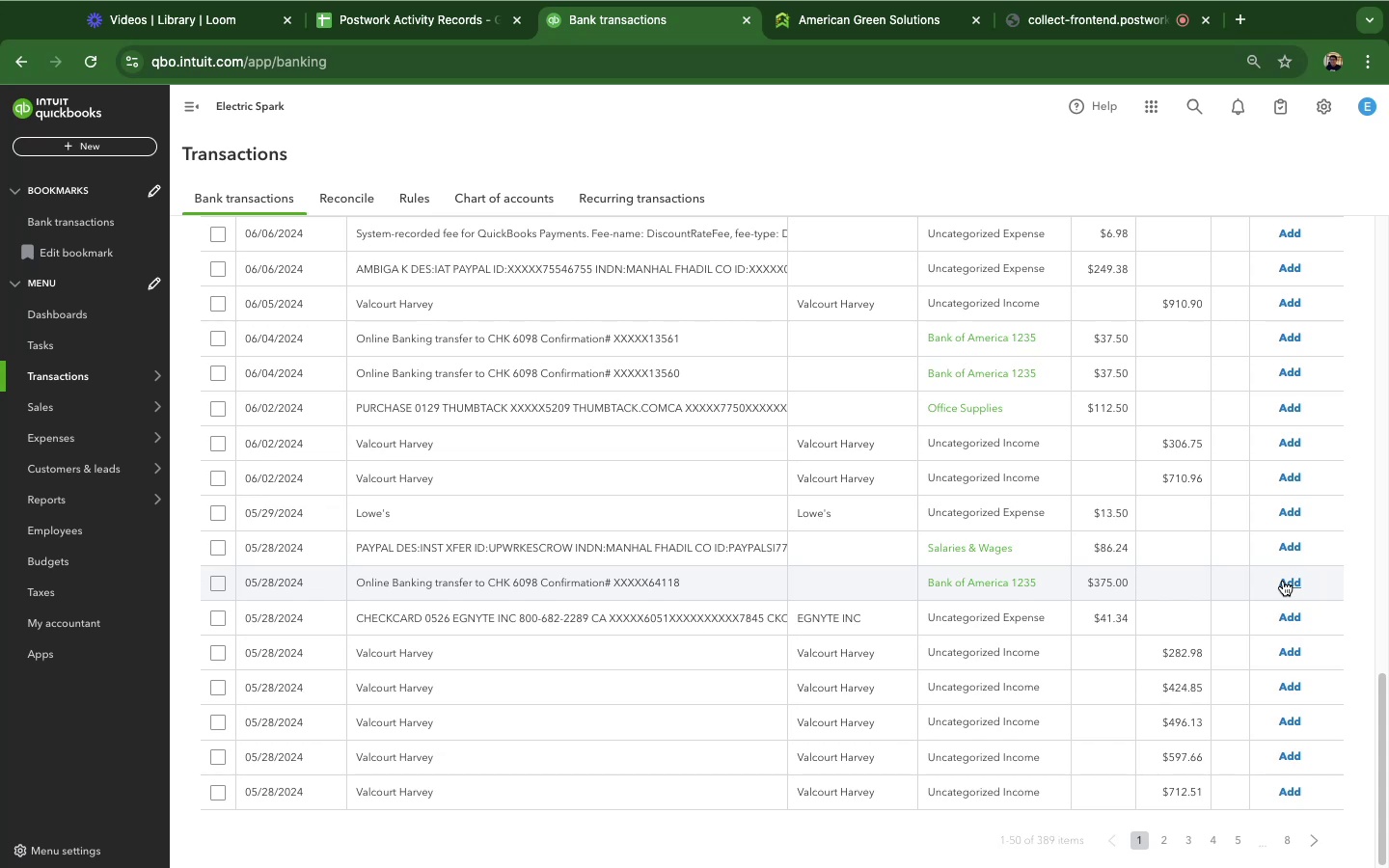 
left_click([594, 333])
 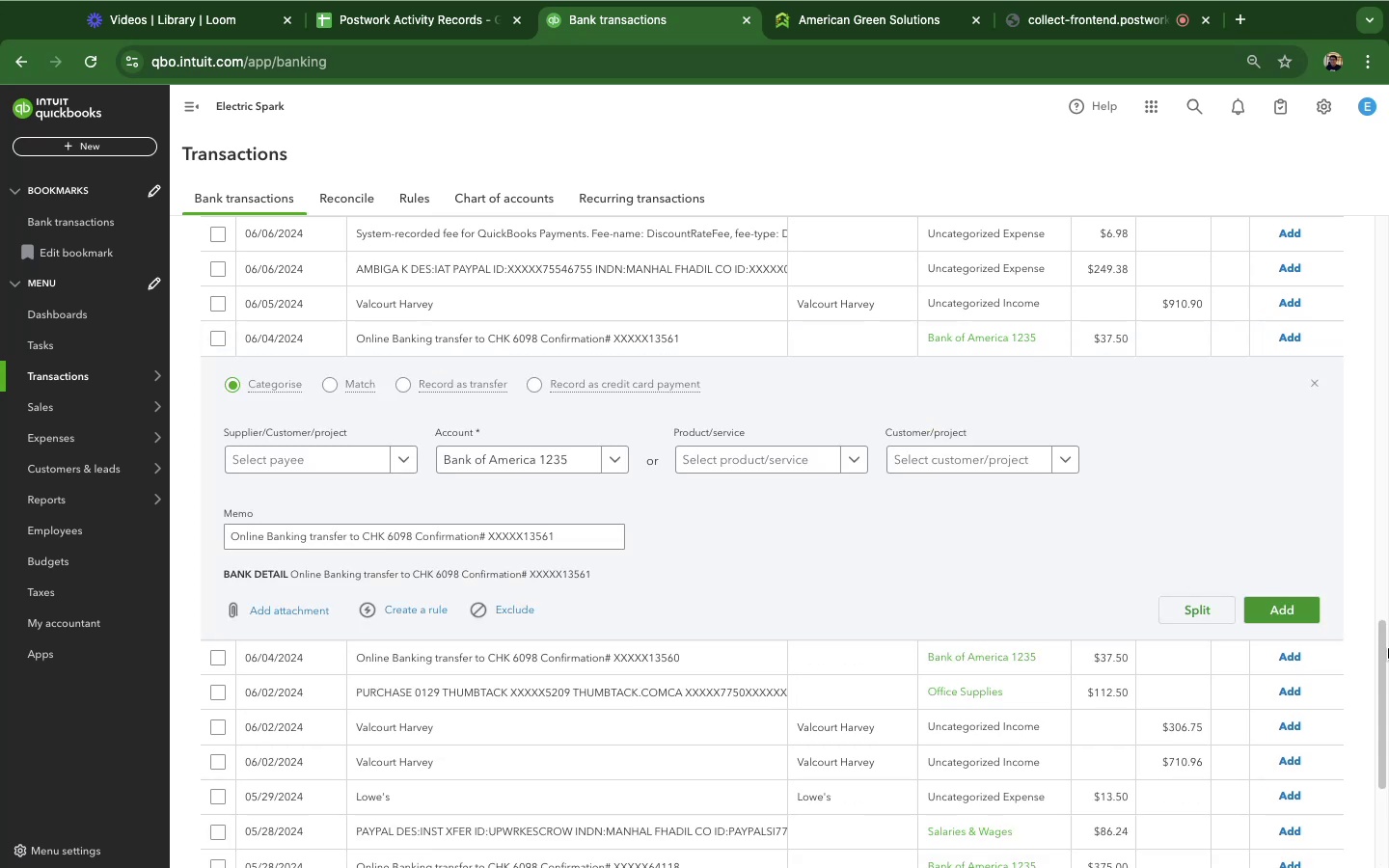 
left_click([1304, 610])
 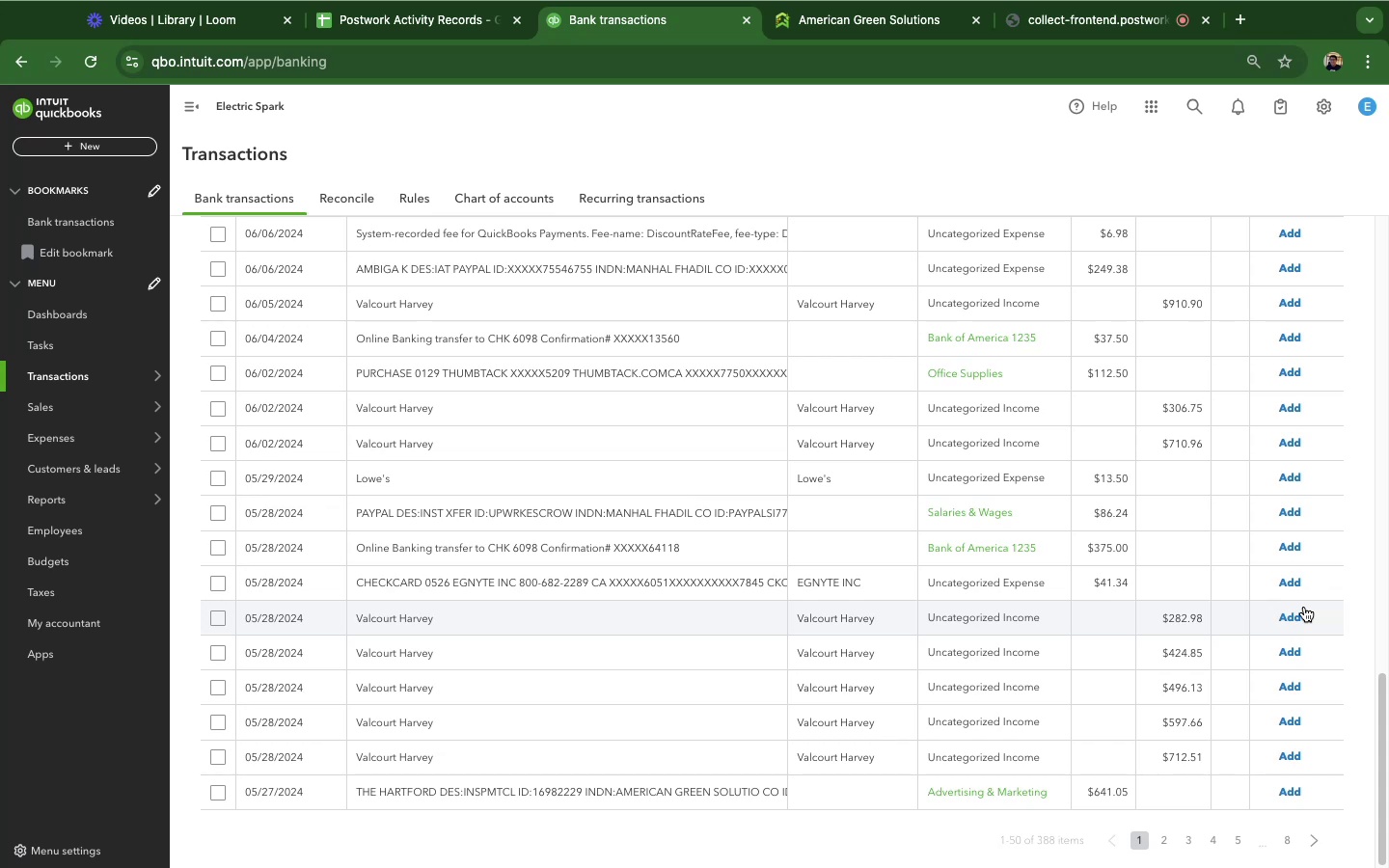 
wait(68.93)
 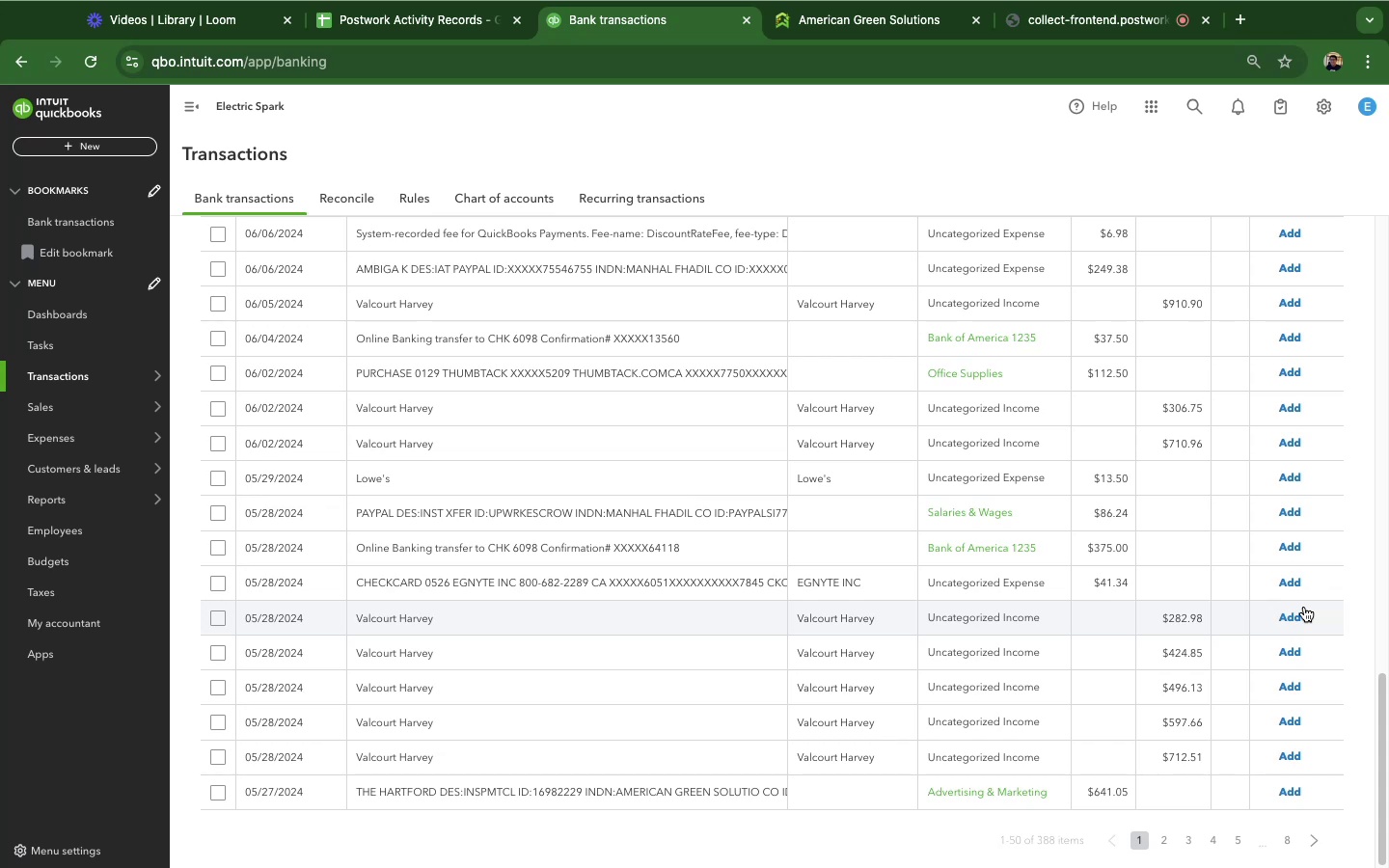 
left_click([429, 345])
 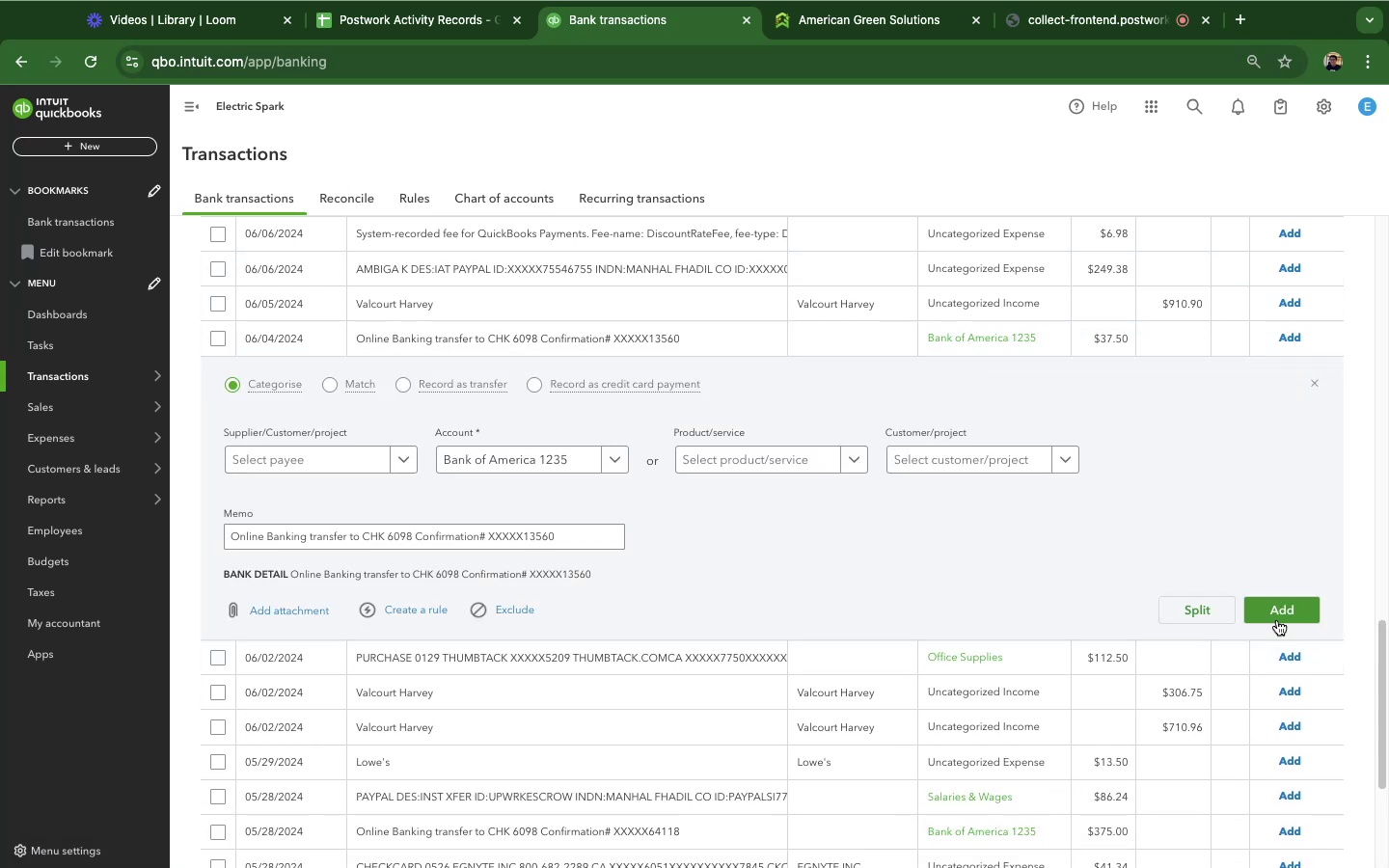 
double_click([1279, 617])
 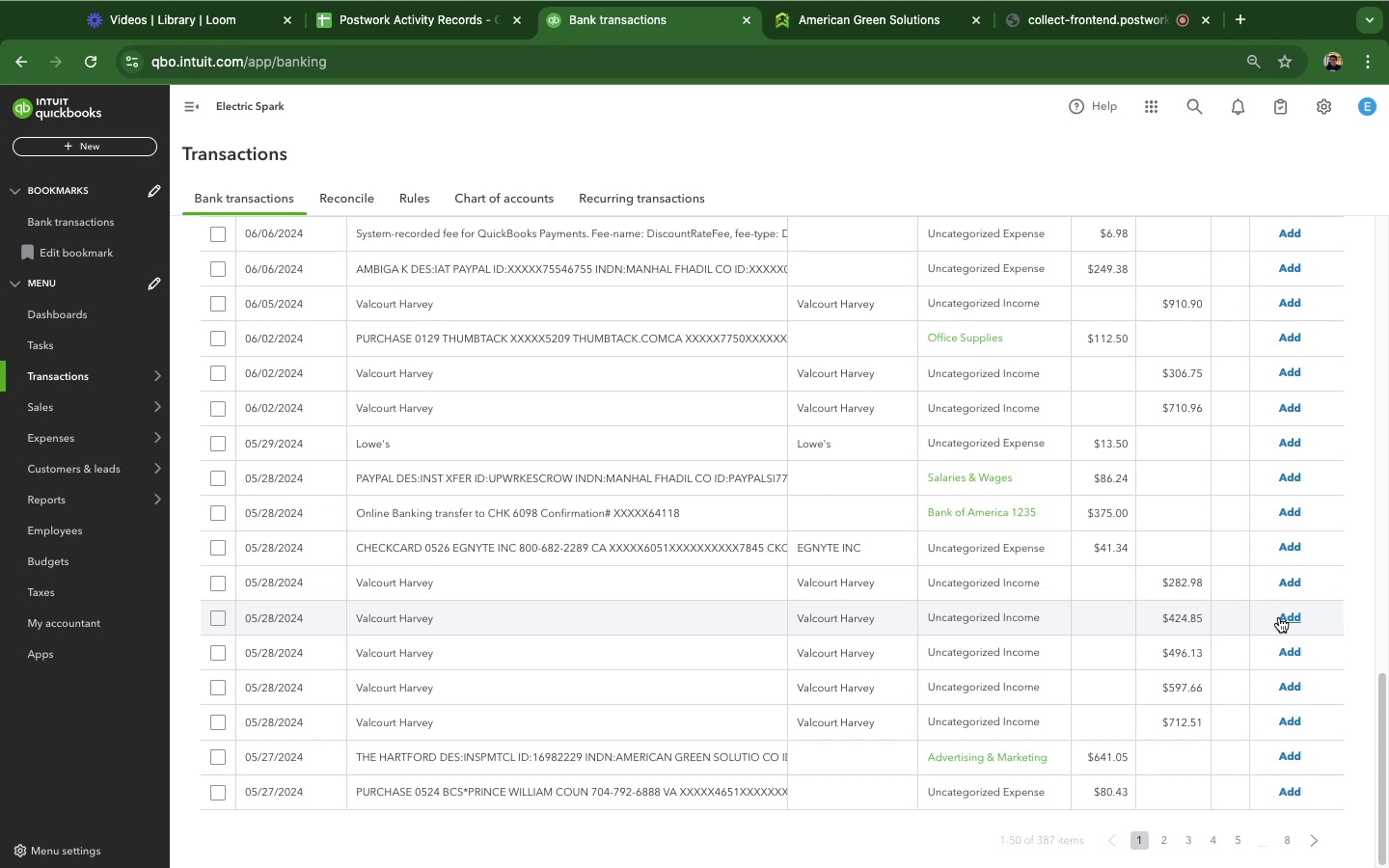 
wait(18.11)
 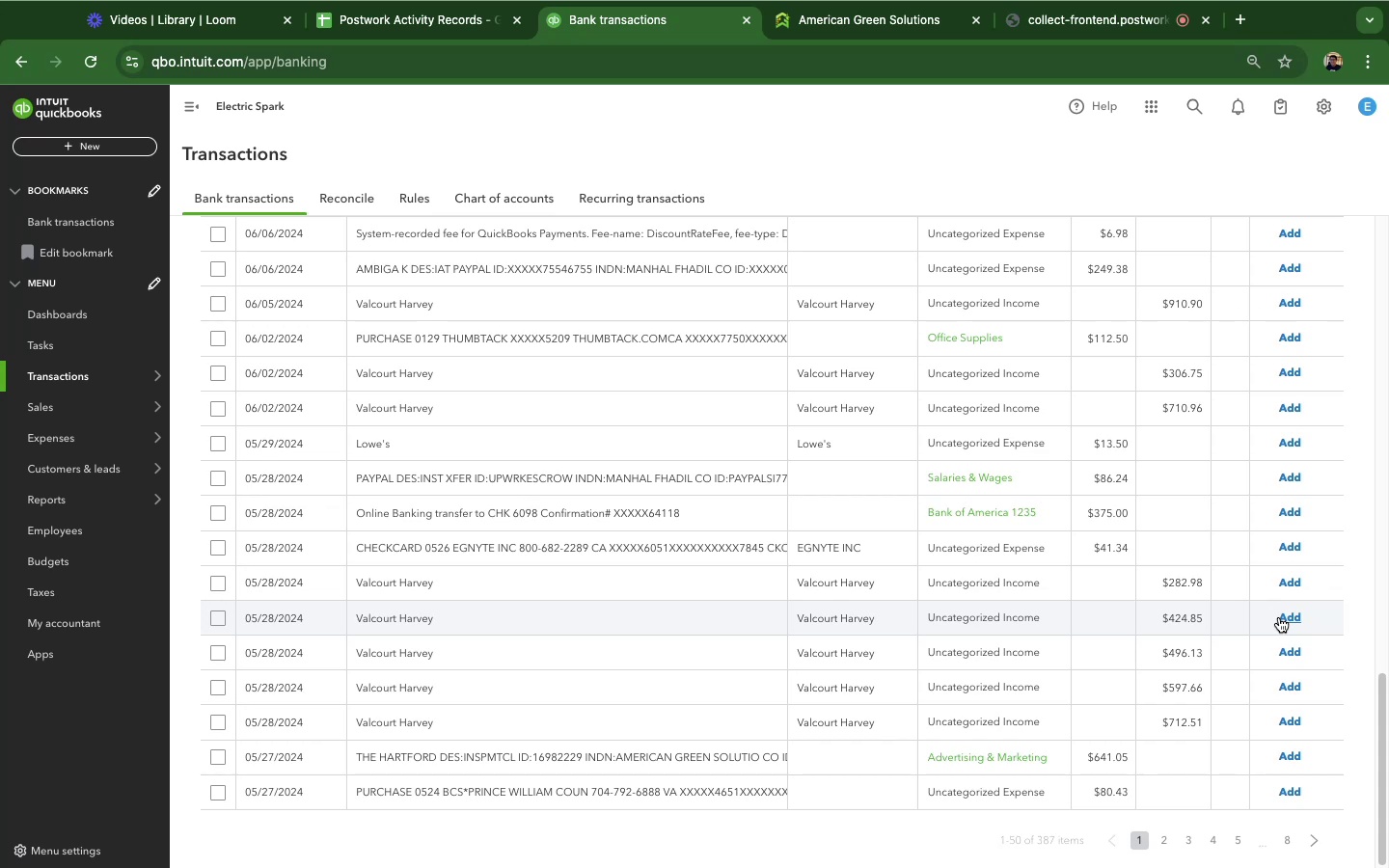 
left_click([458, 446])
 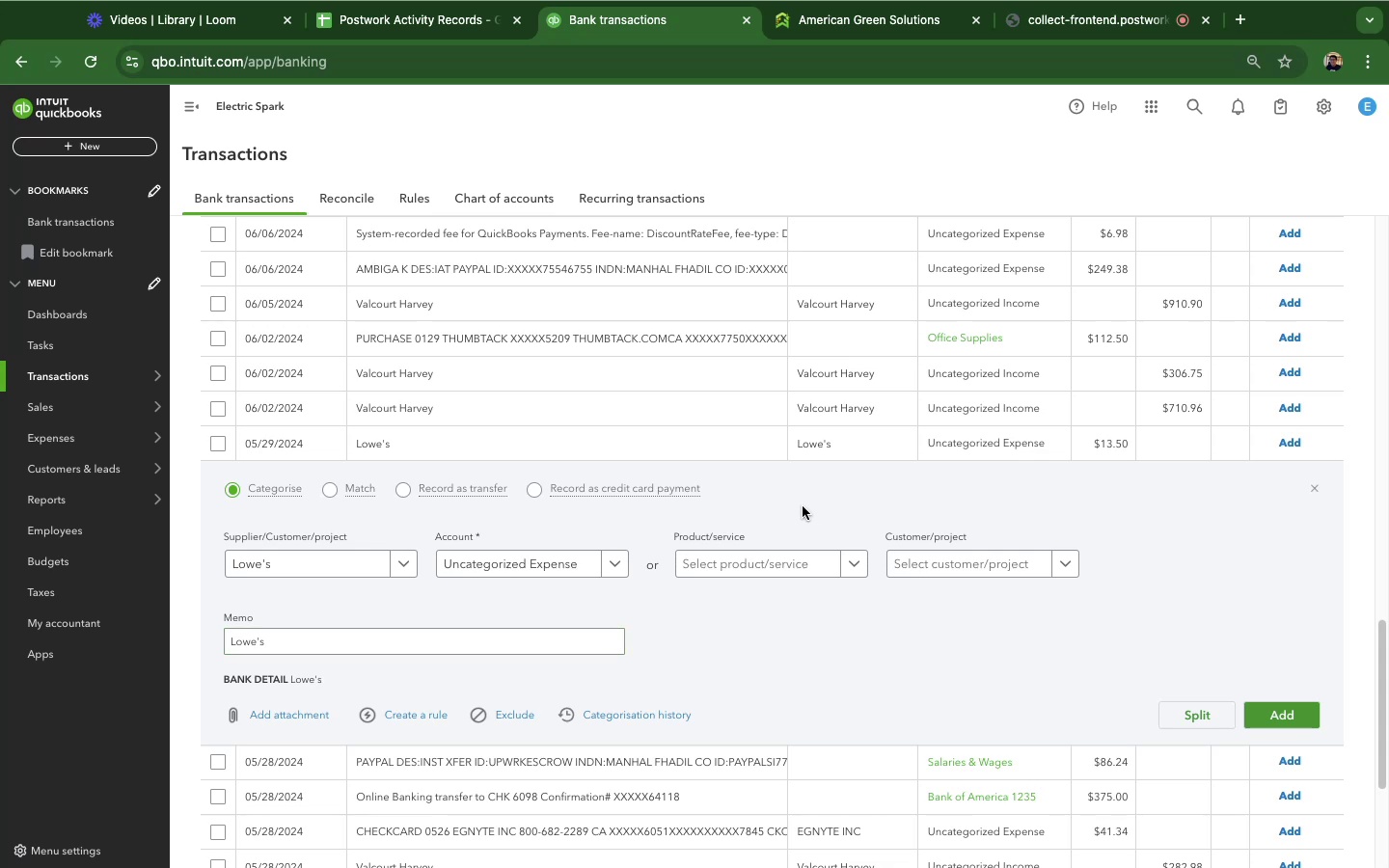 
wait(35.37)
 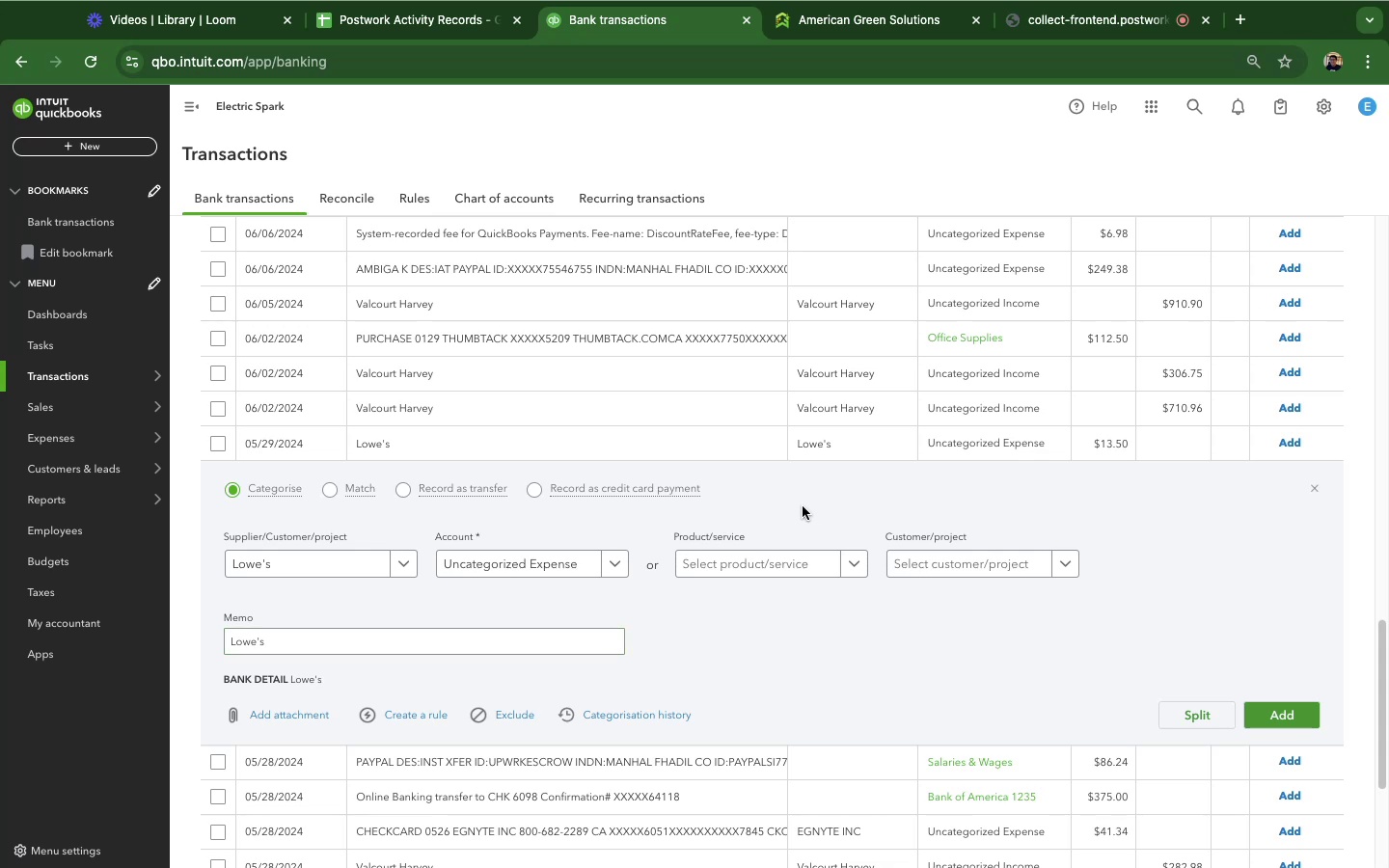 
double_click([242, 645])
 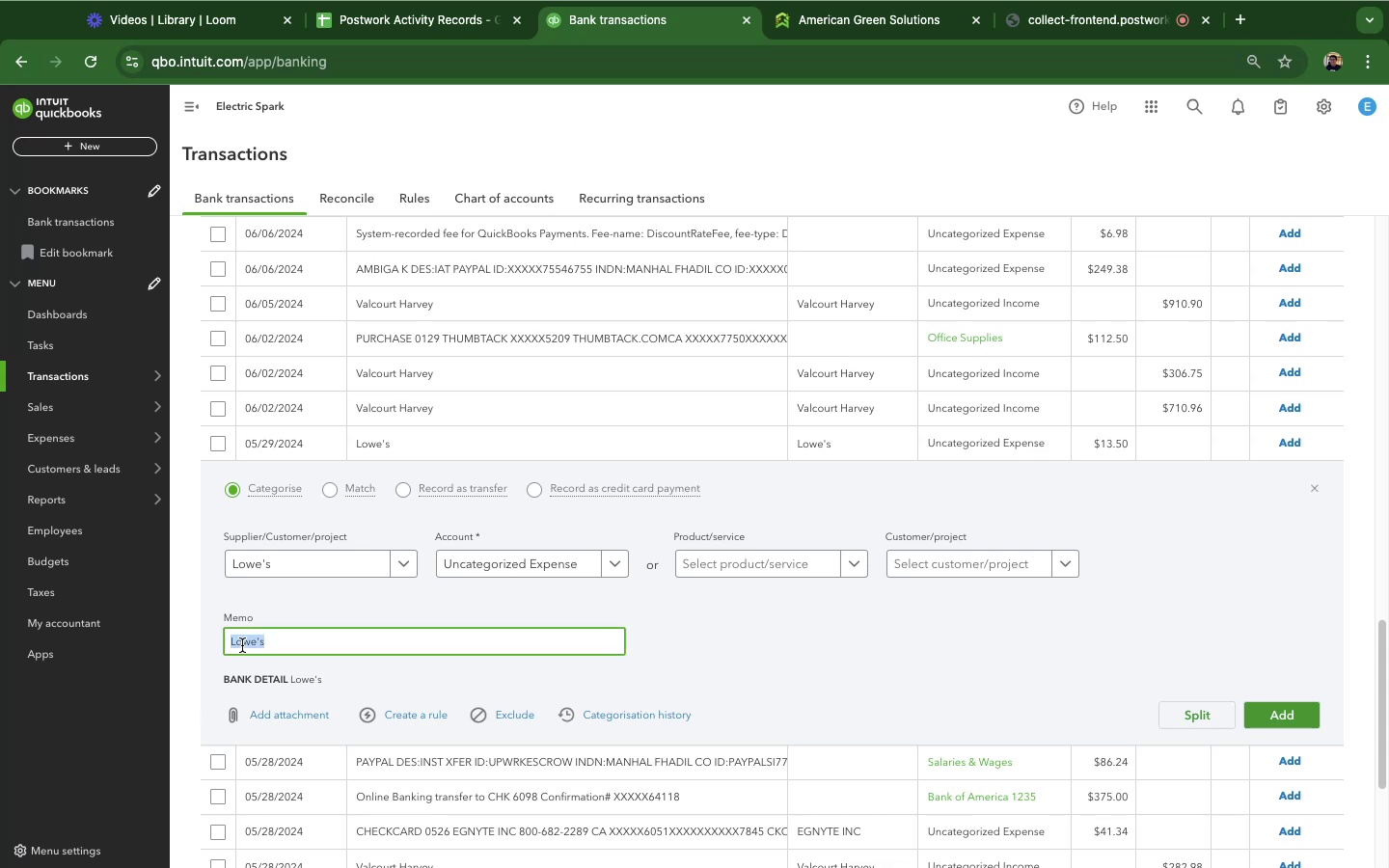 
triple_click([242, 645])
 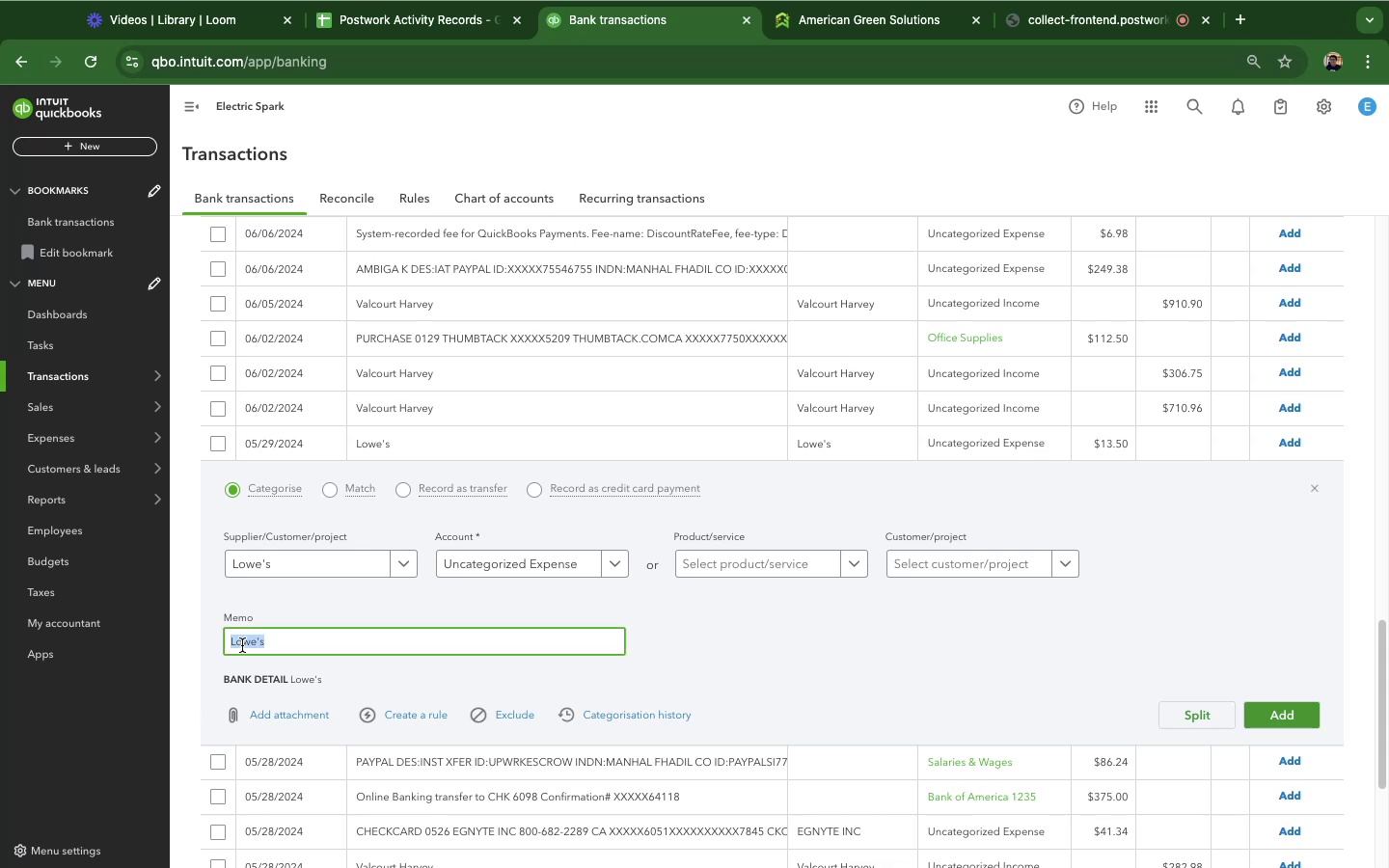 
key(Meta+C)
 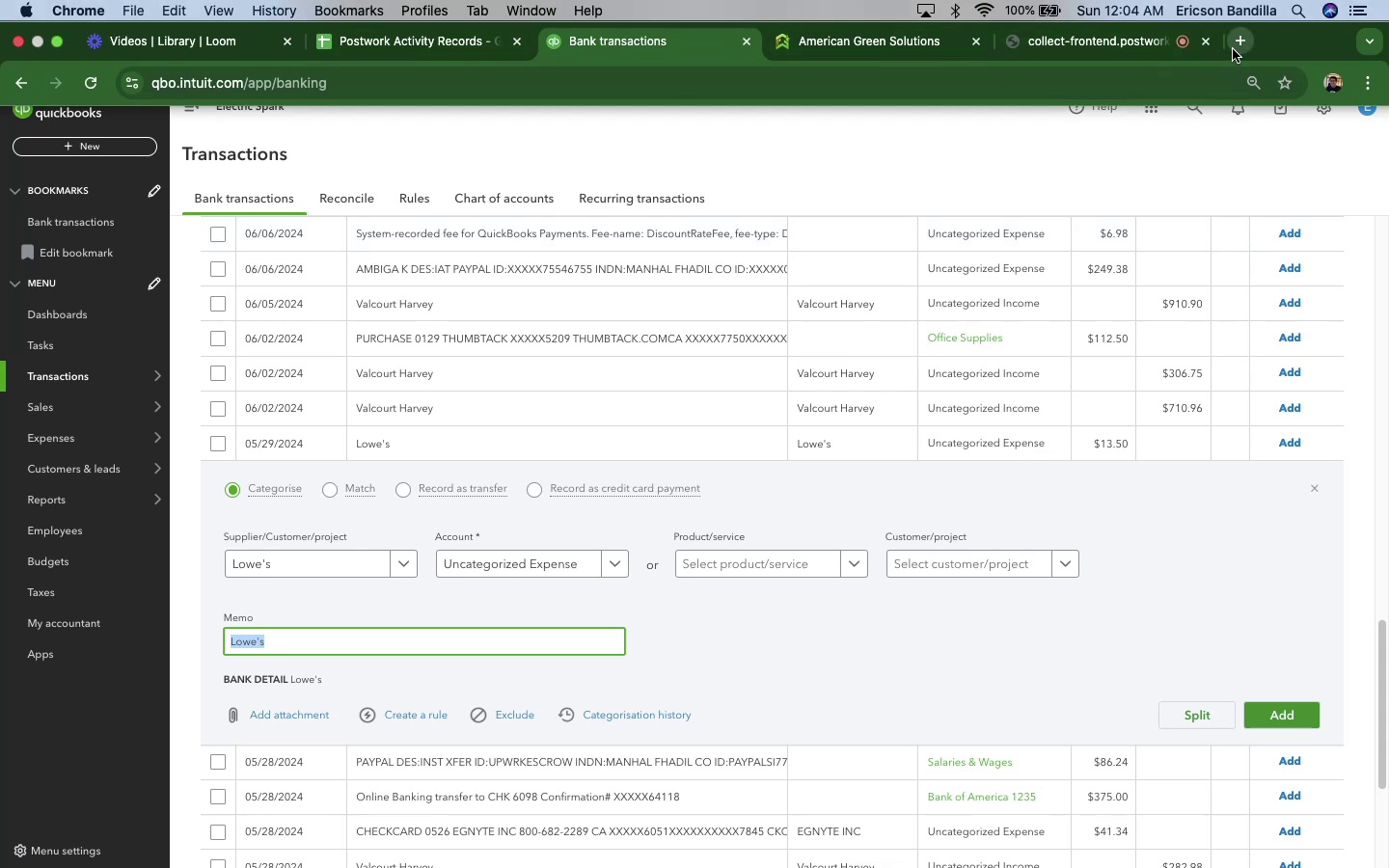 
wait(6.89)
 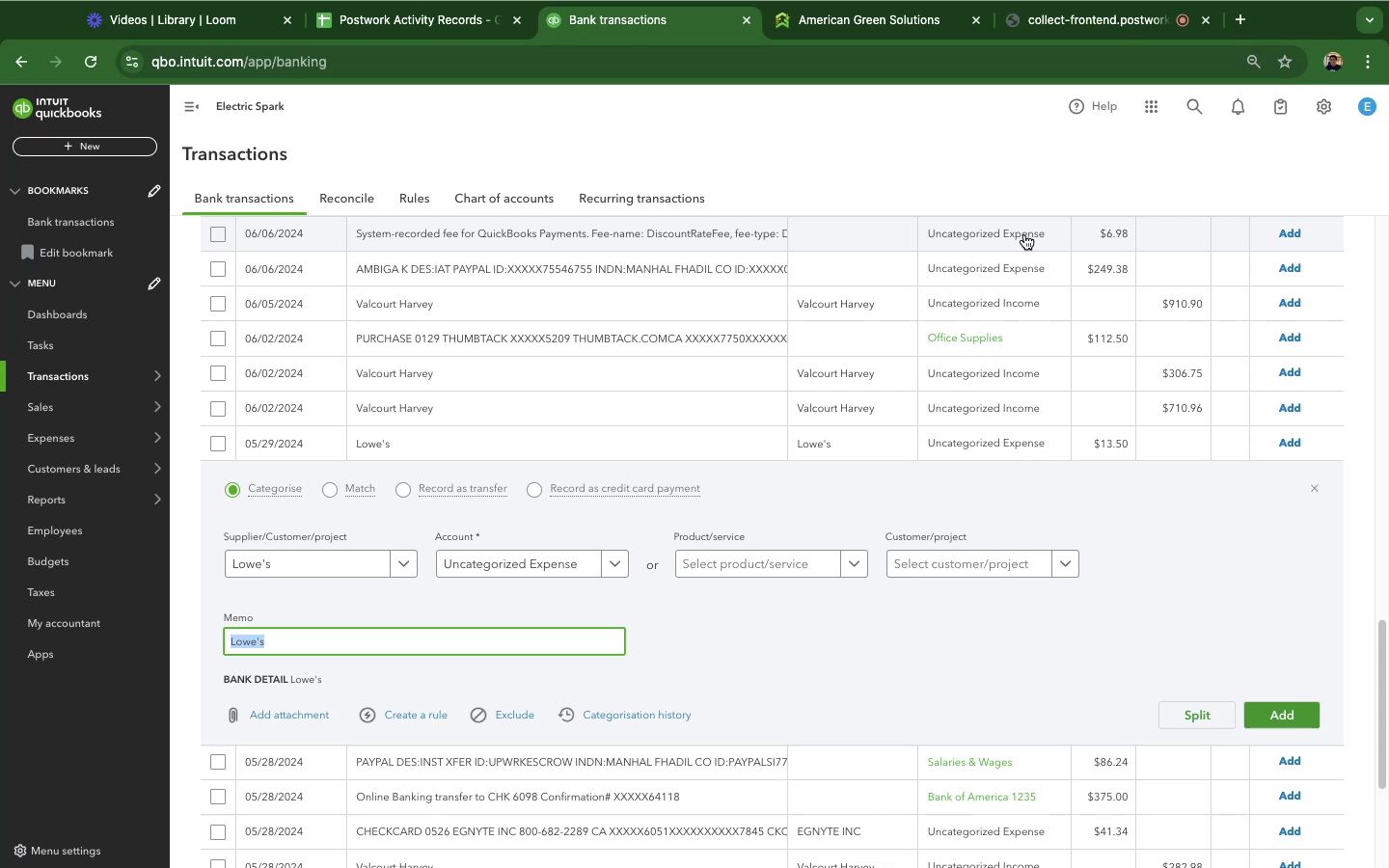 
left_click([842, 52])
 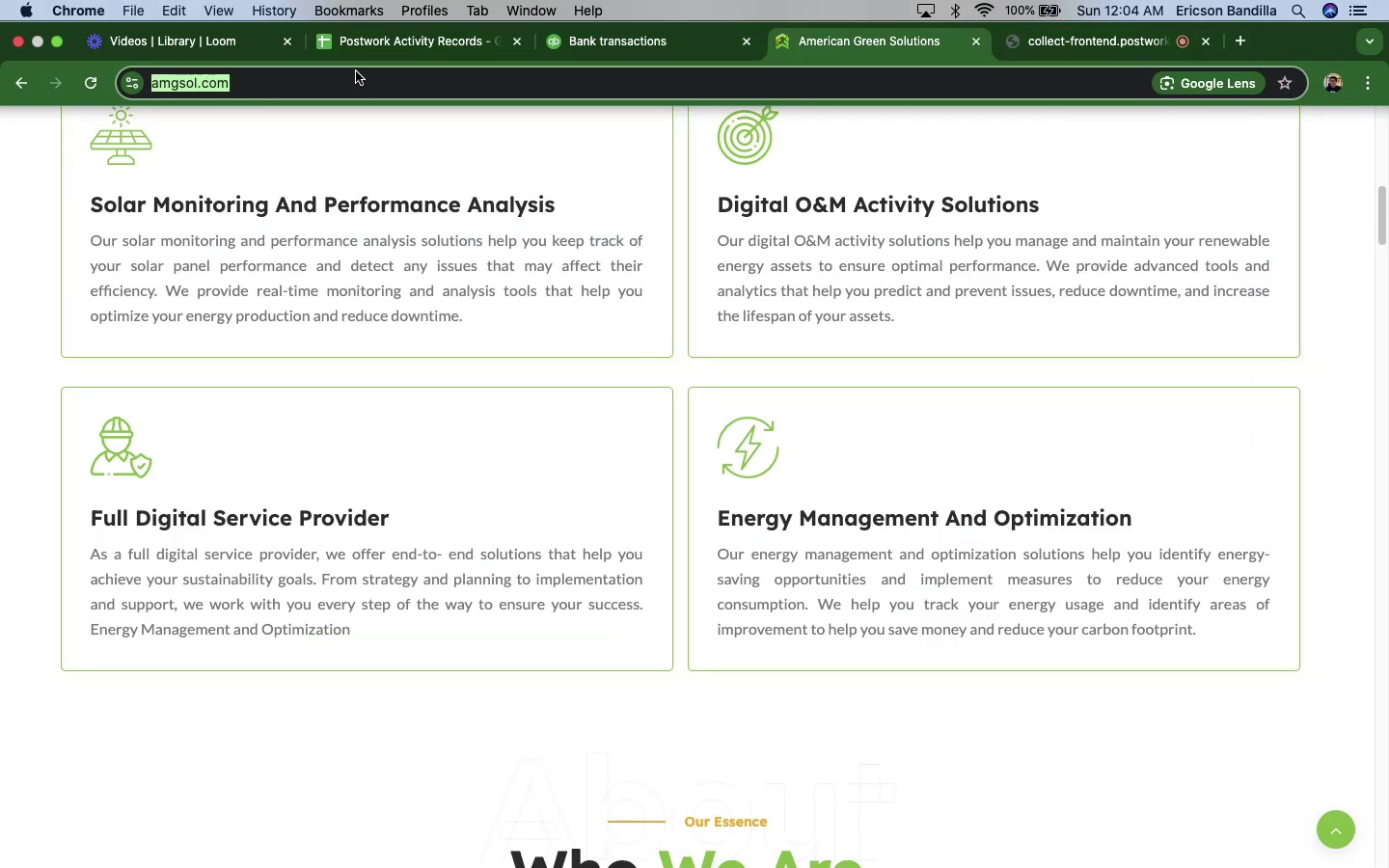 
double_click([356, 71])
 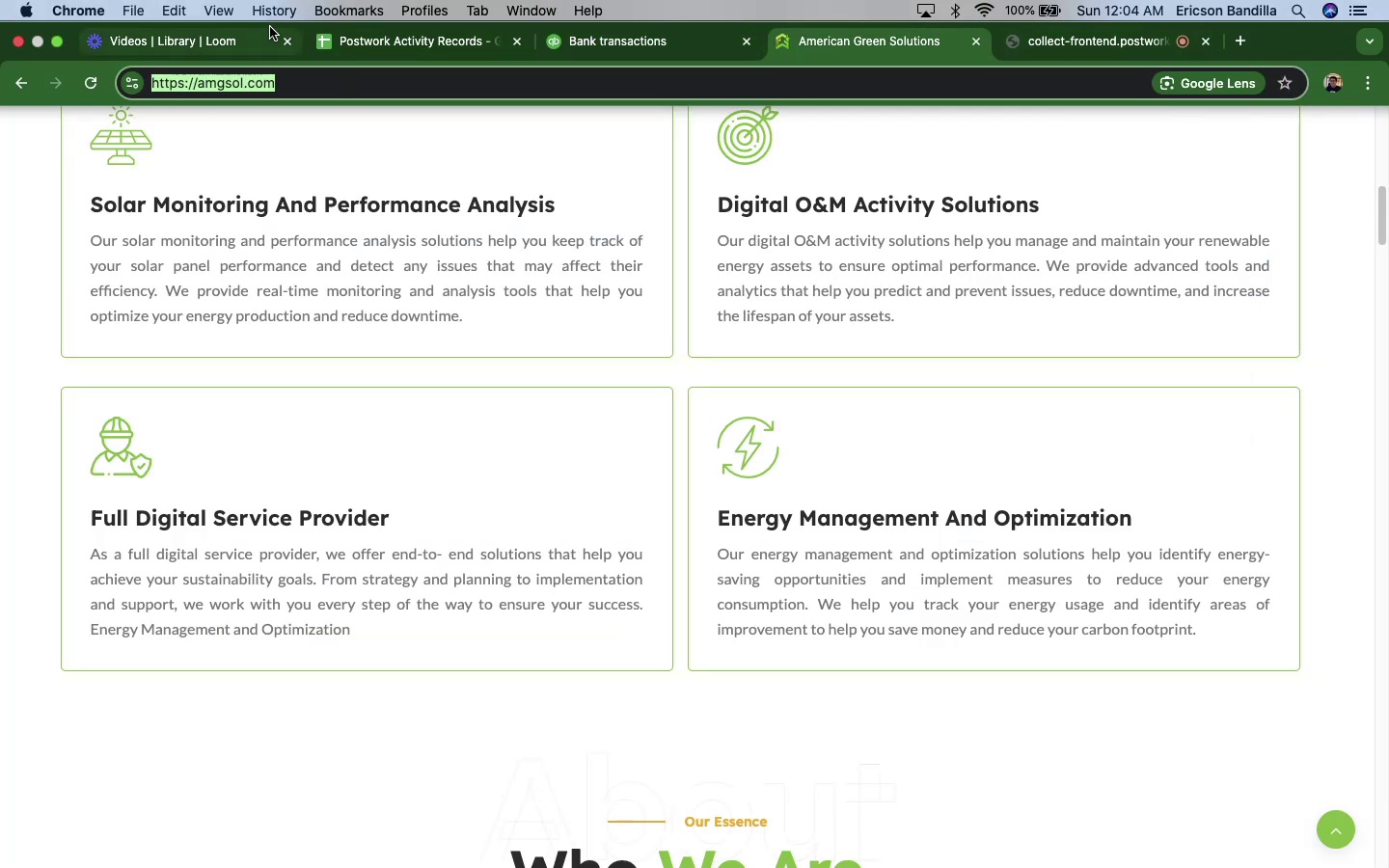 
key(Meta+V)
 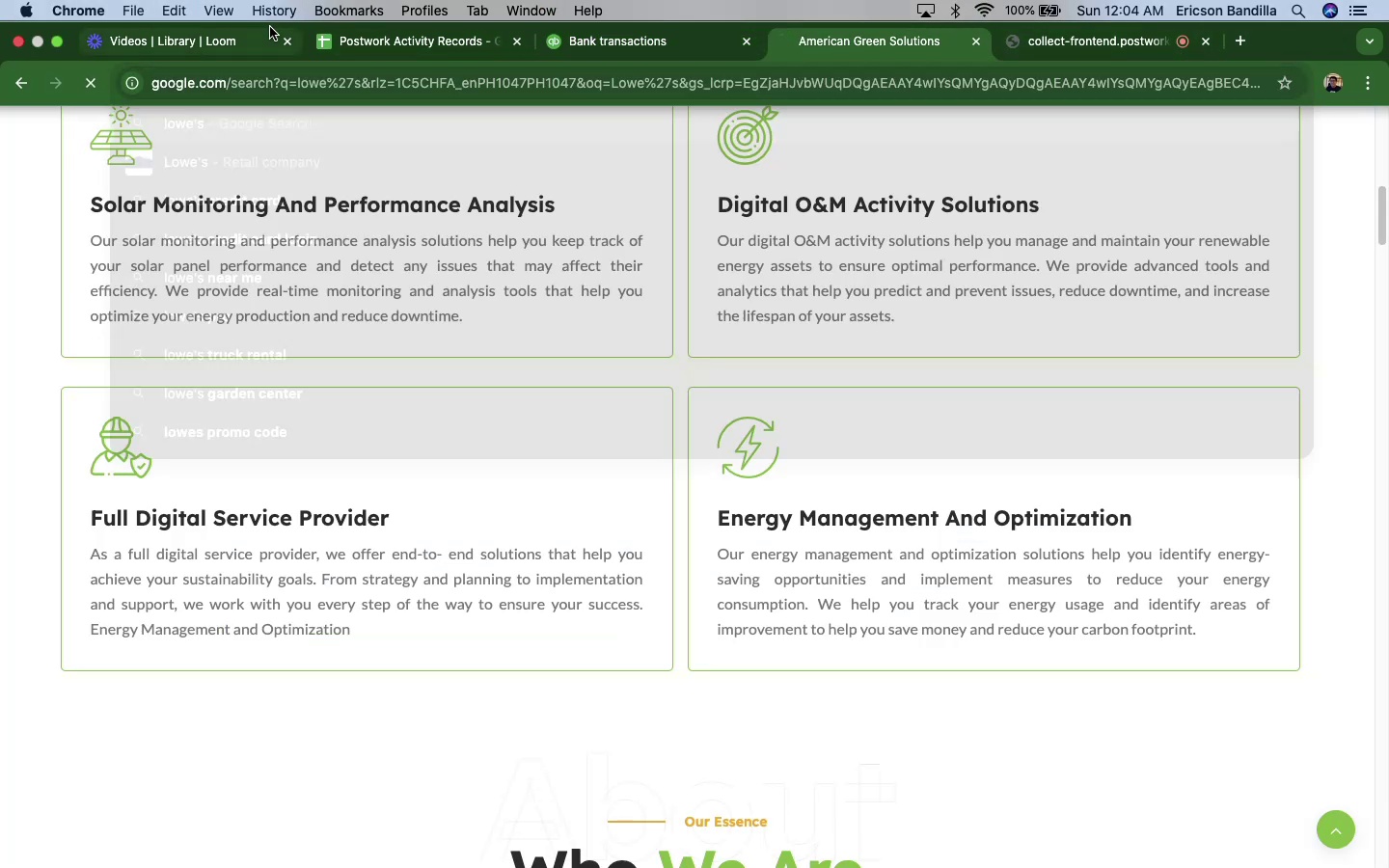 
key(Enter)
 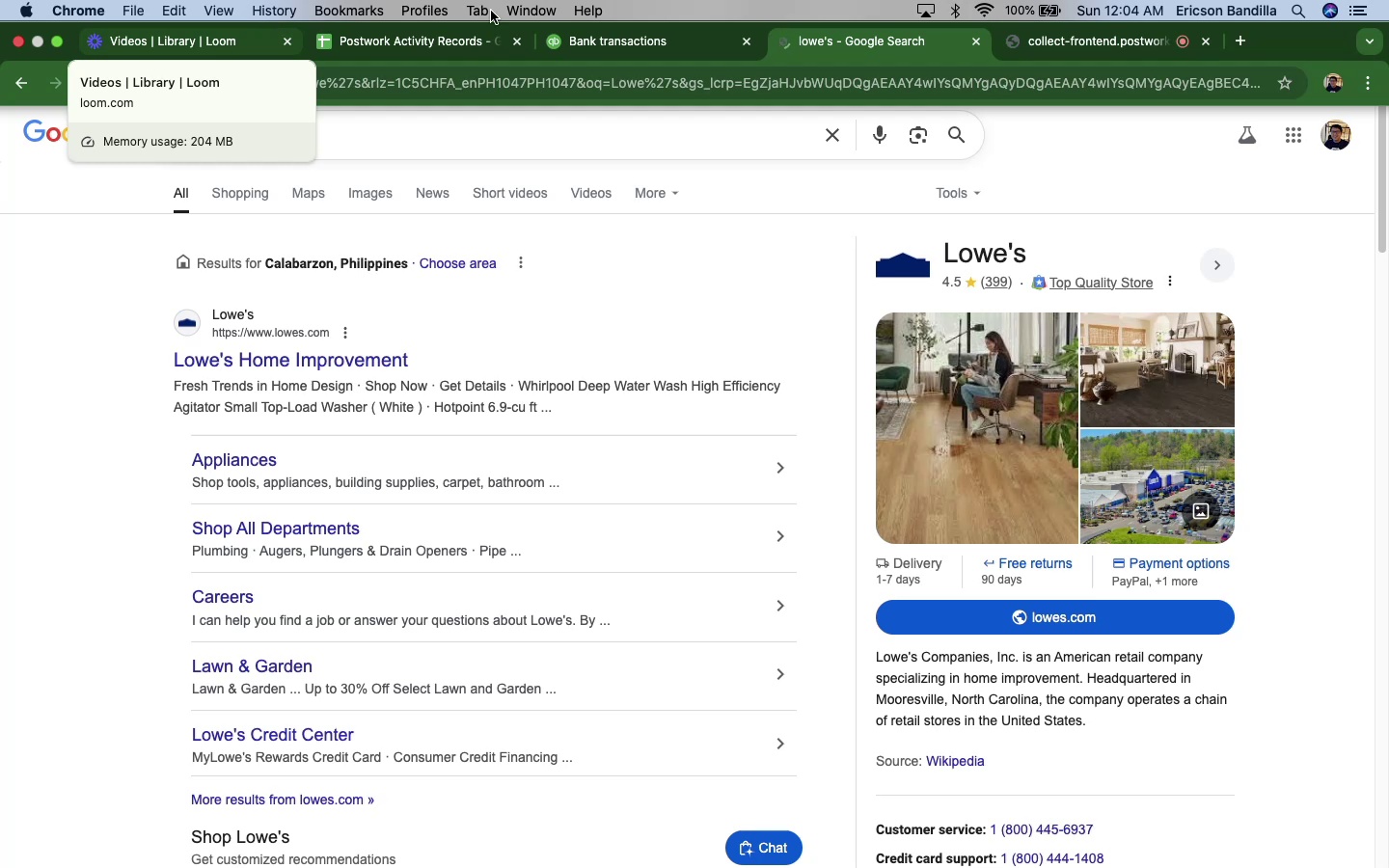 
left_click([586, 40])
 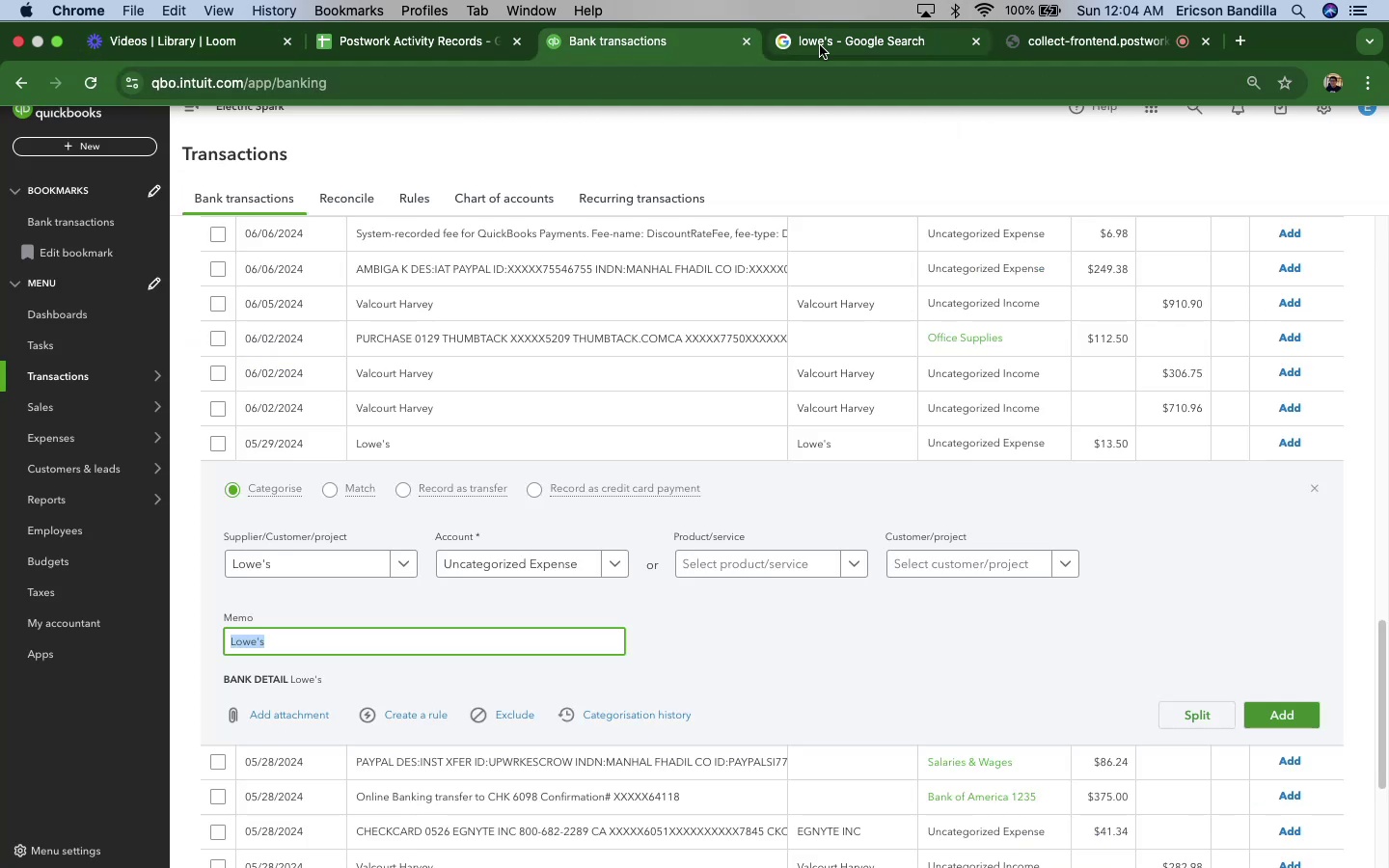 
left_click([820, 45])
 